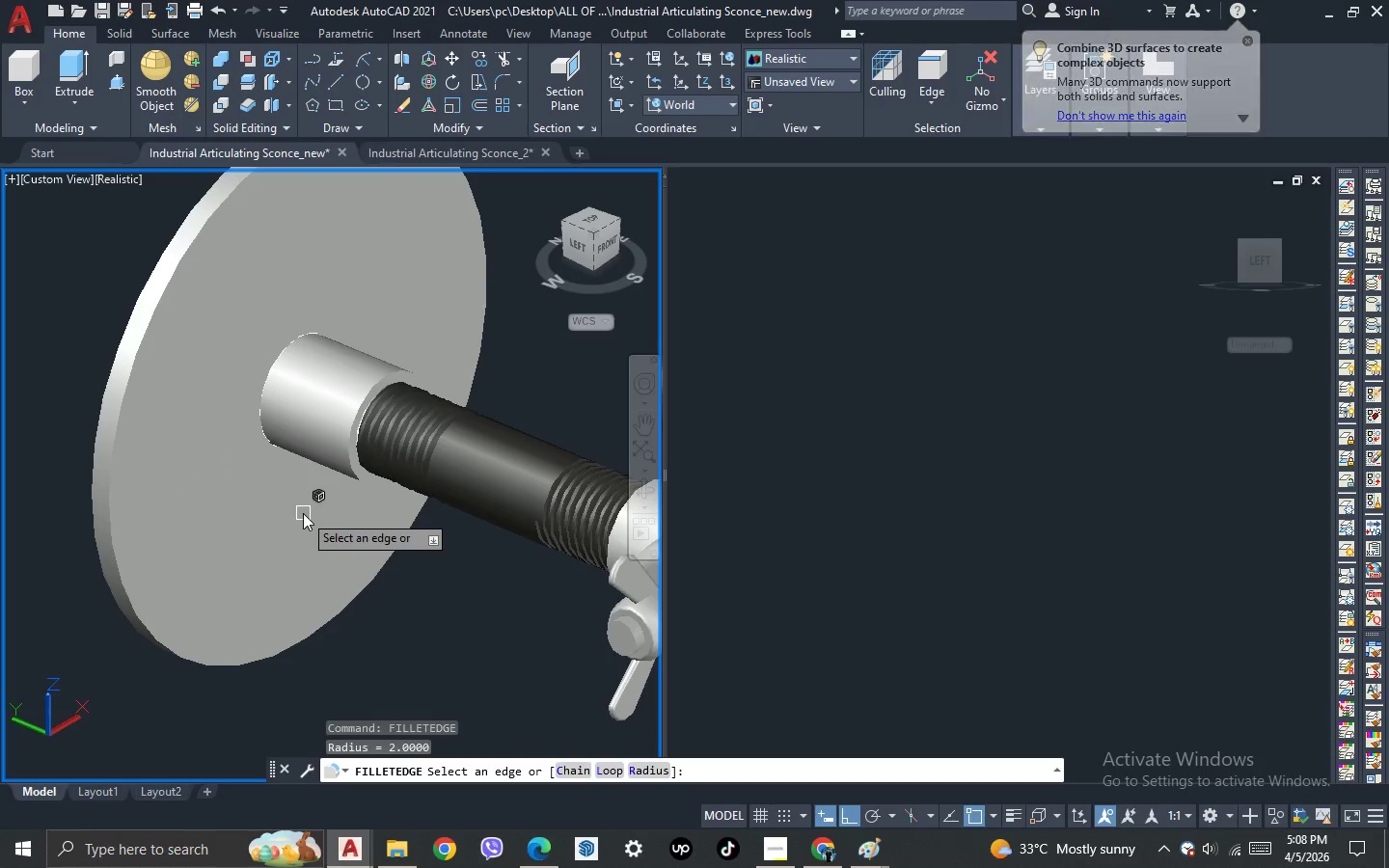 
key(R)
 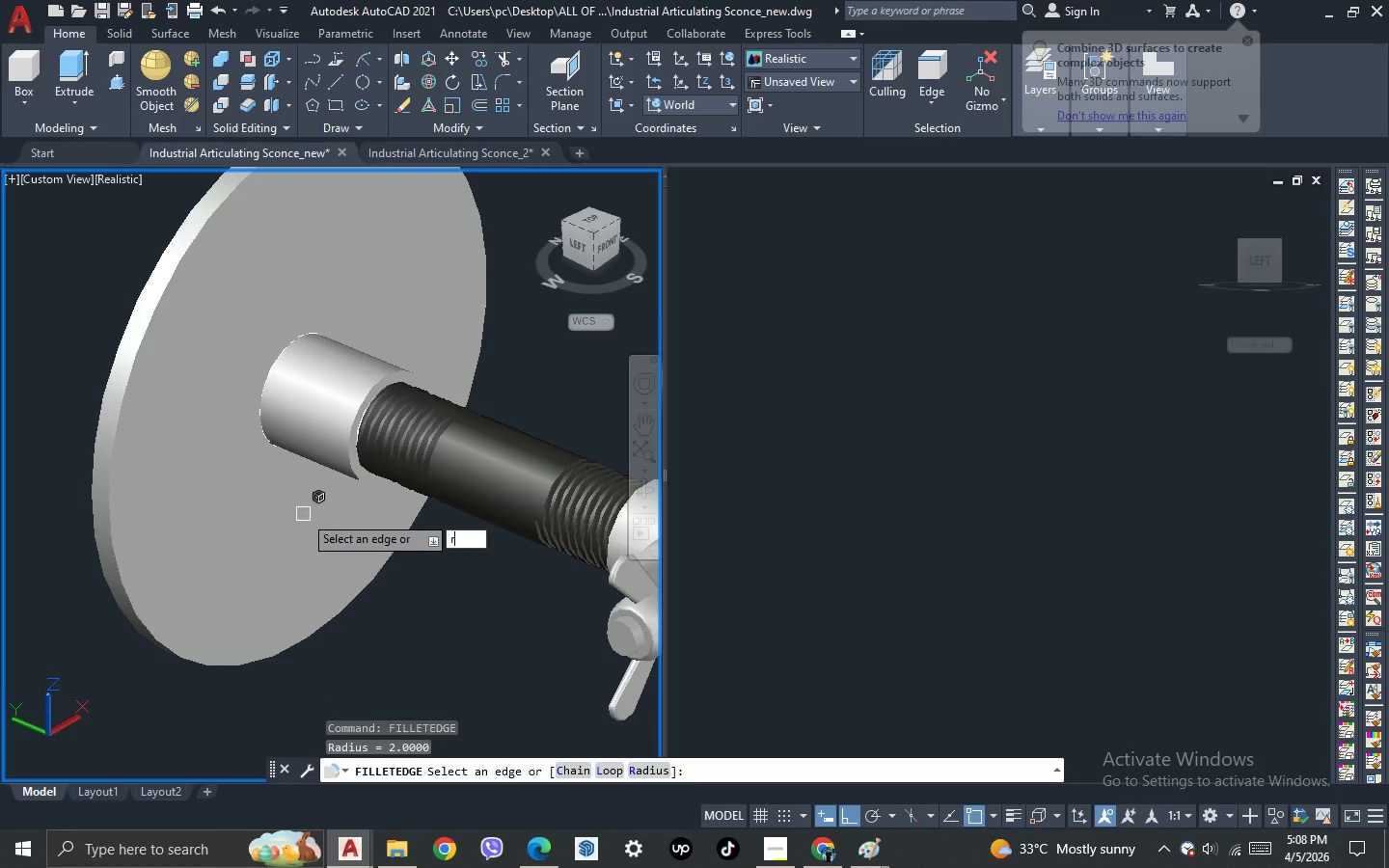 
key(Space)
 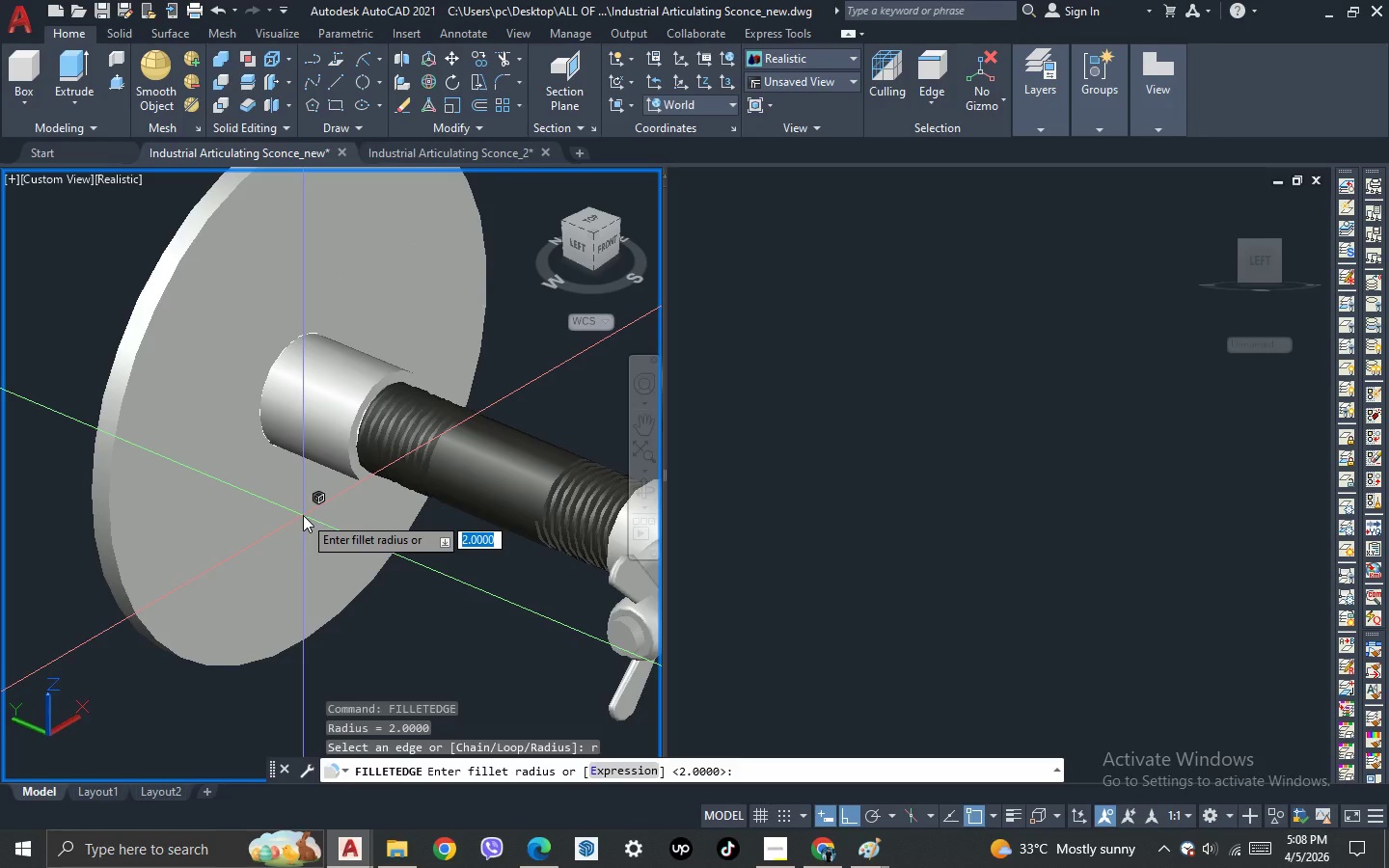 
key(3)
 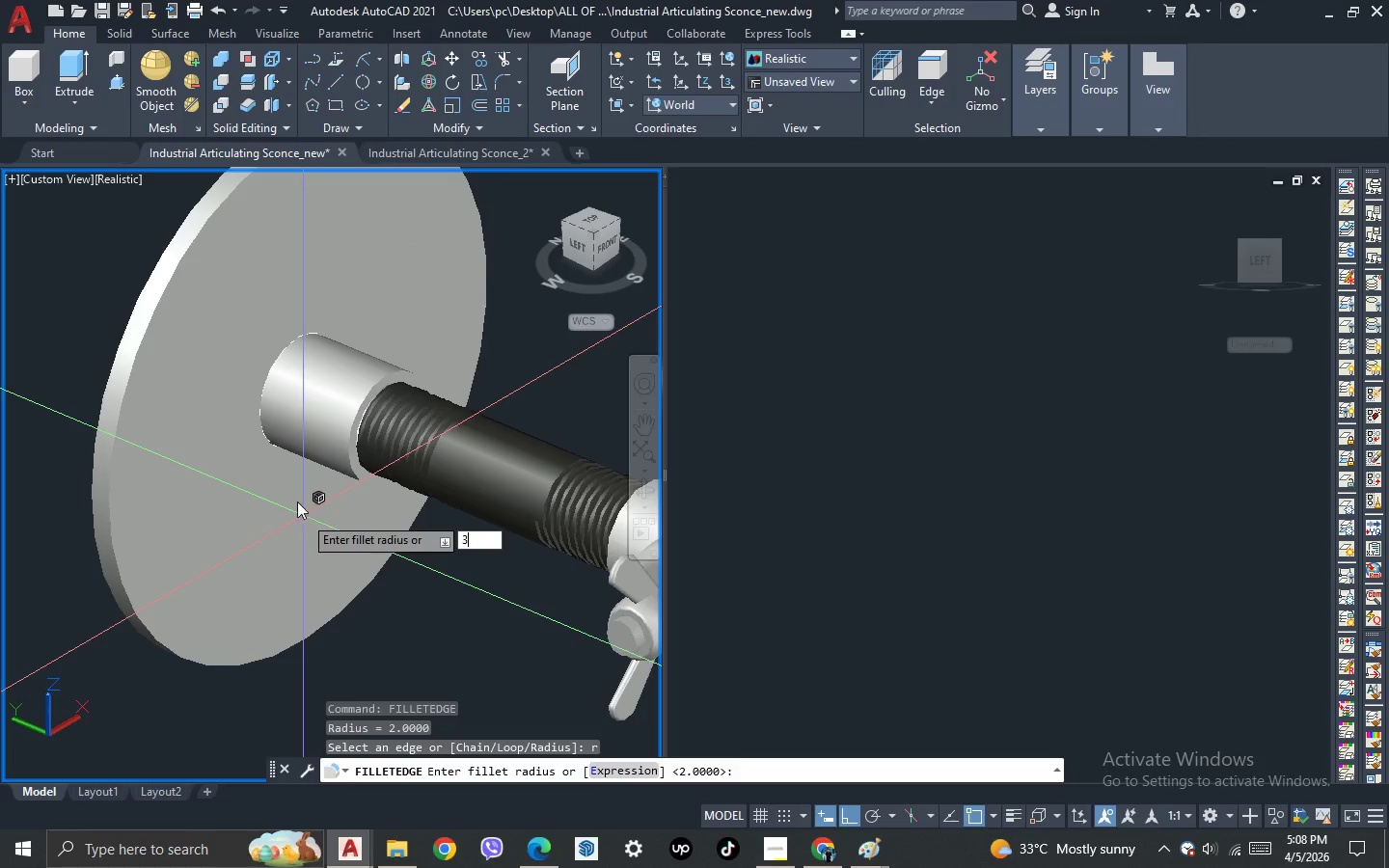 
key(Space)
 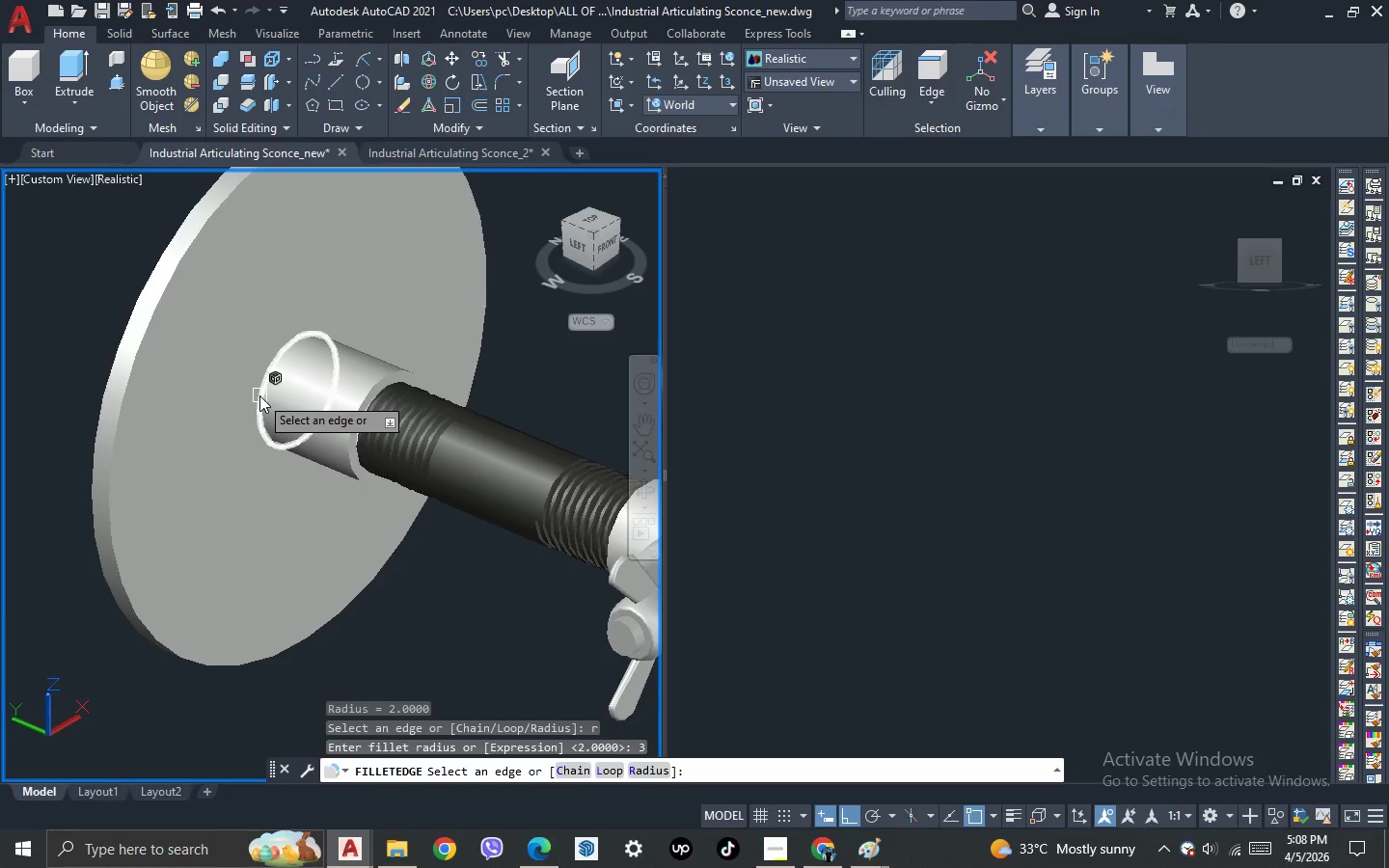 
scroll: coordinate [259, 394], scroll_direction: up, amount: 2.0
 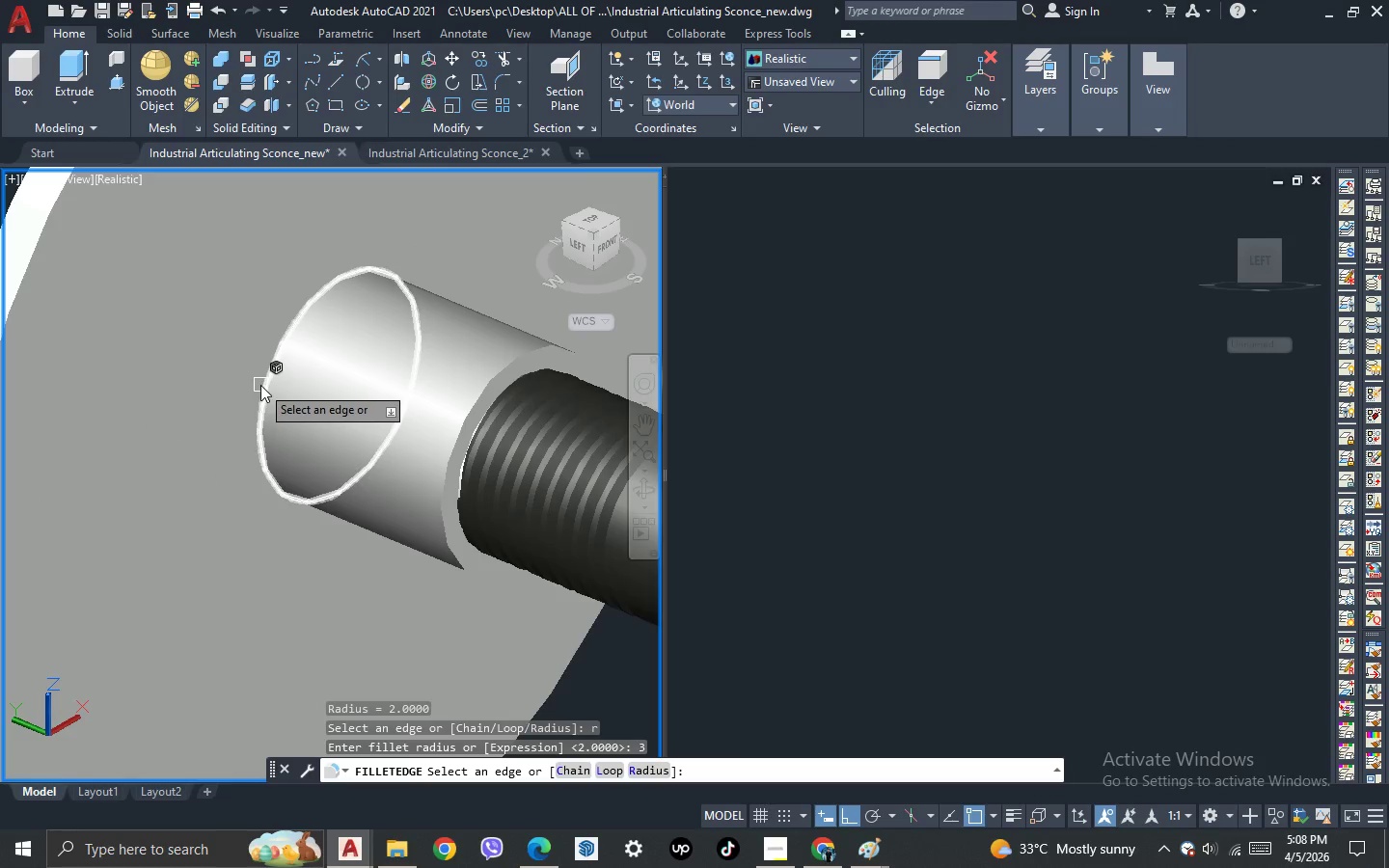 
left_click([261, 384])
 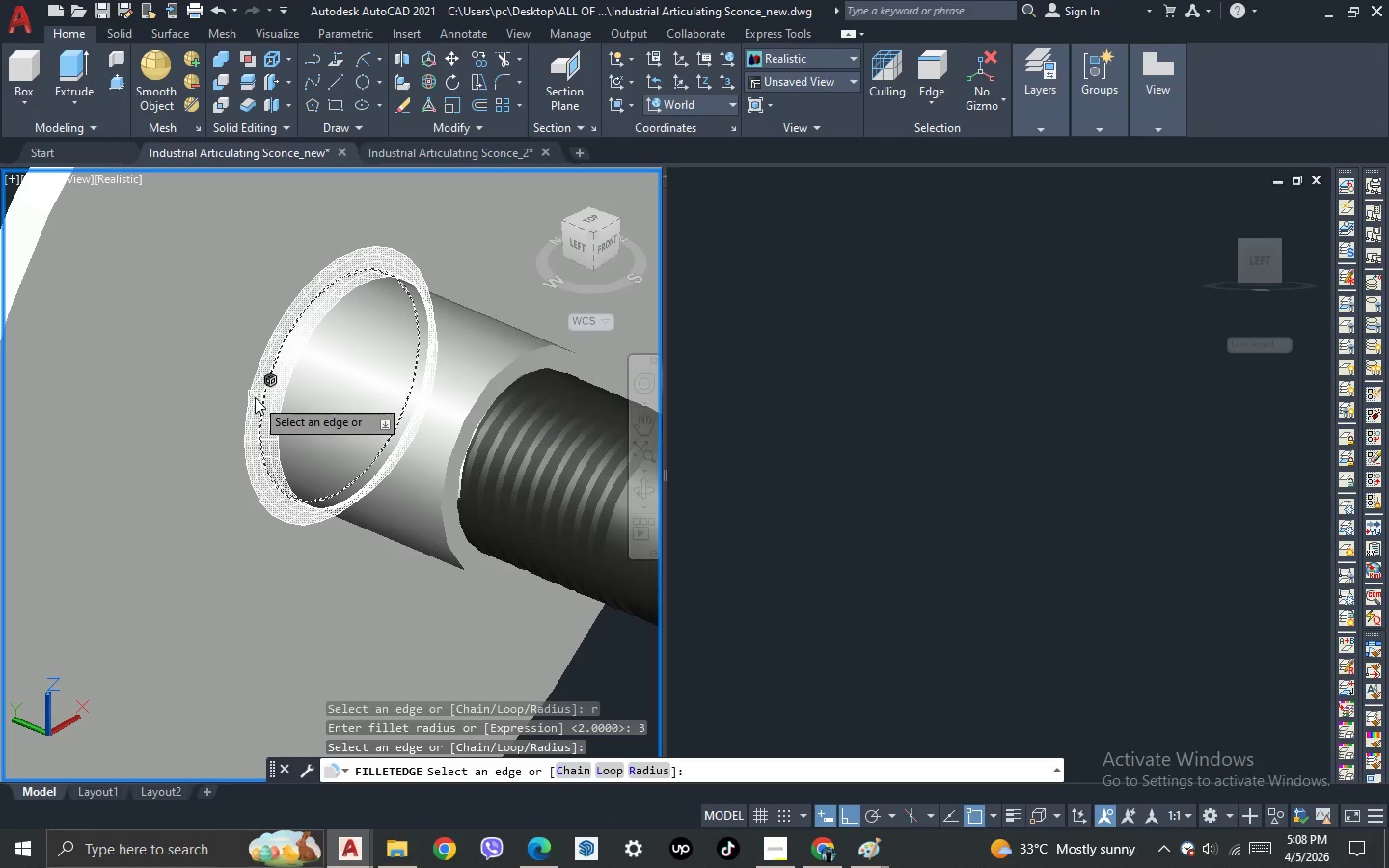 
key(Space)
 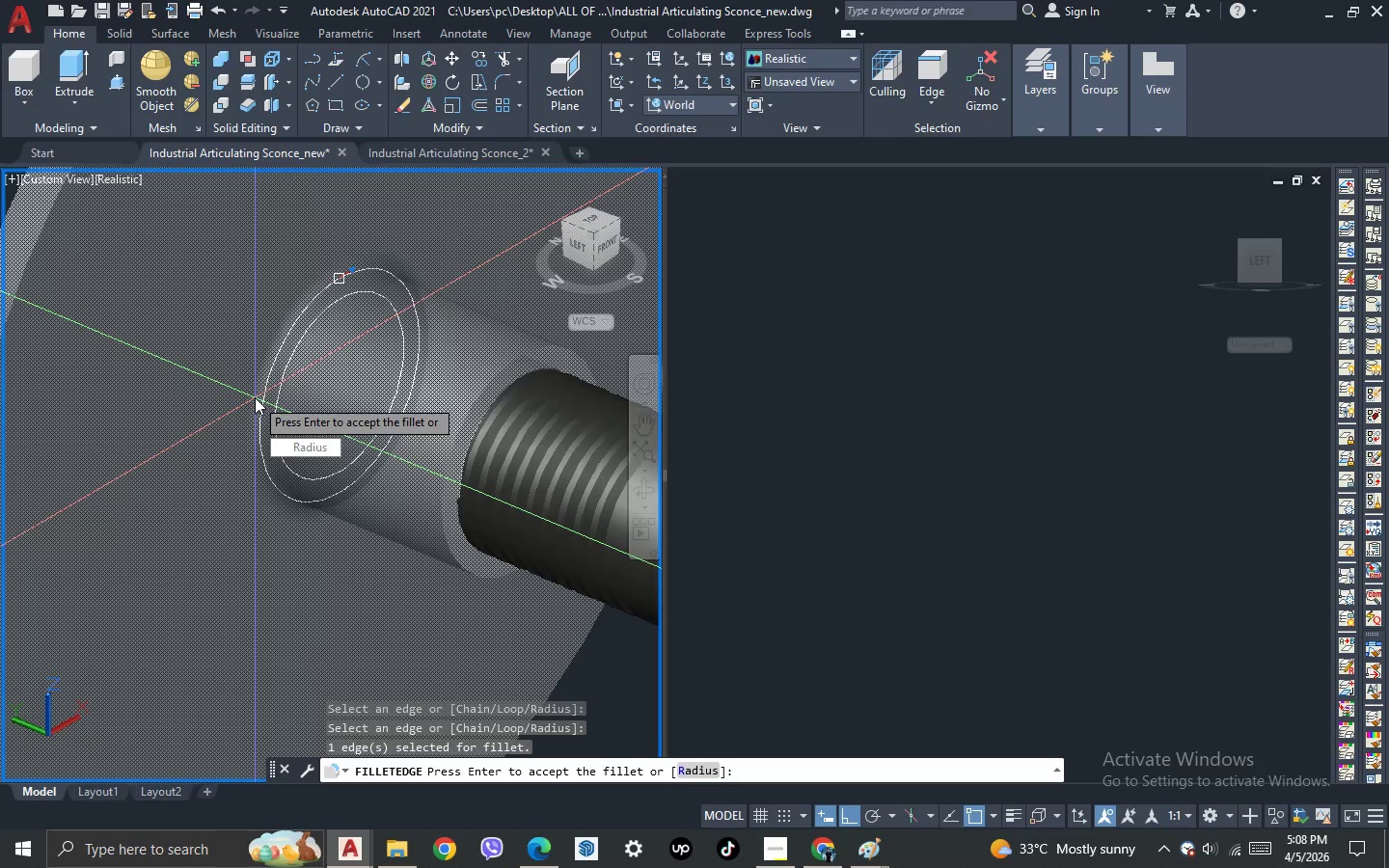 
key(Space)
 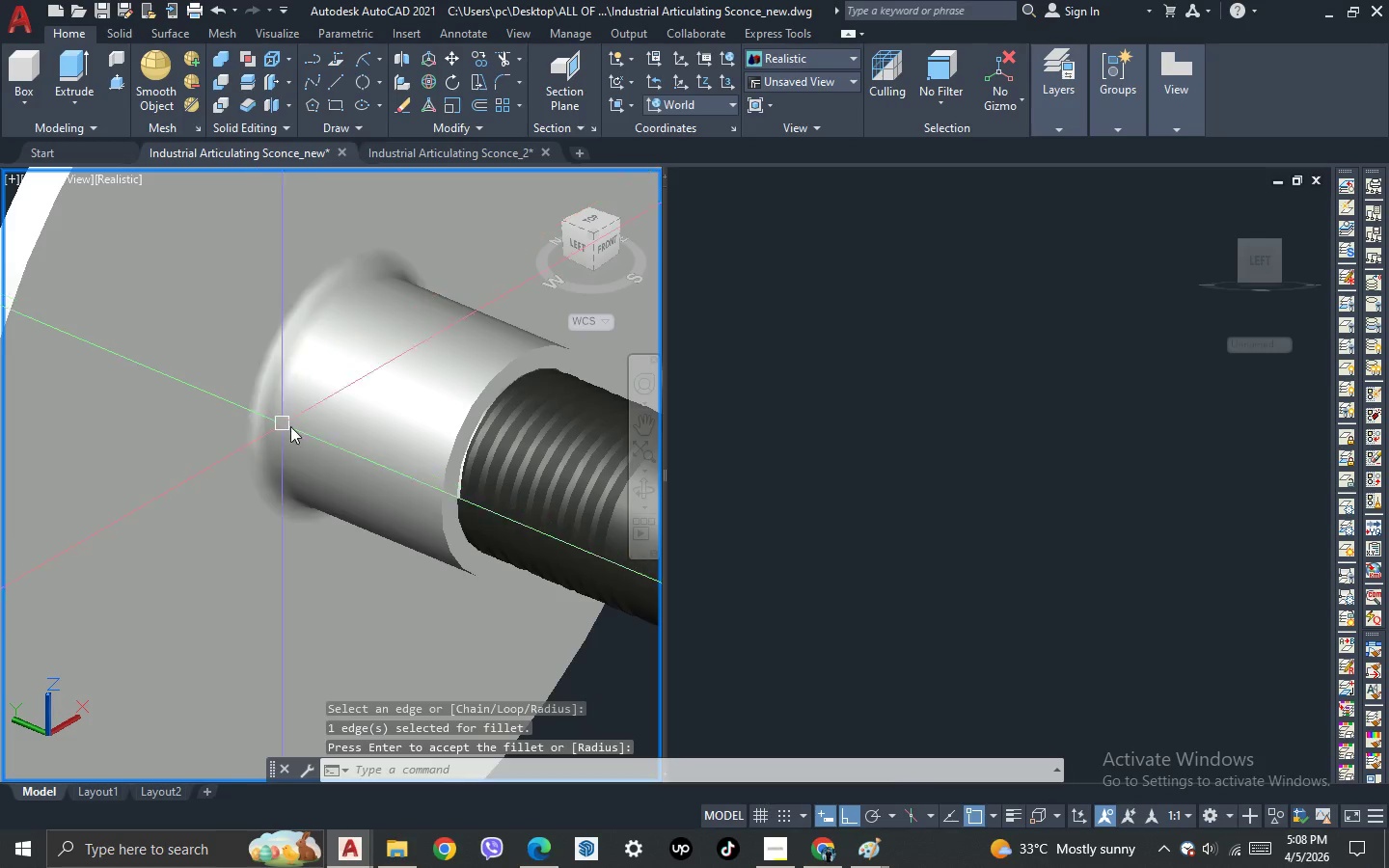 
scroll: coordinate [463, 495], scroll_direction: down, amount: 2.0
 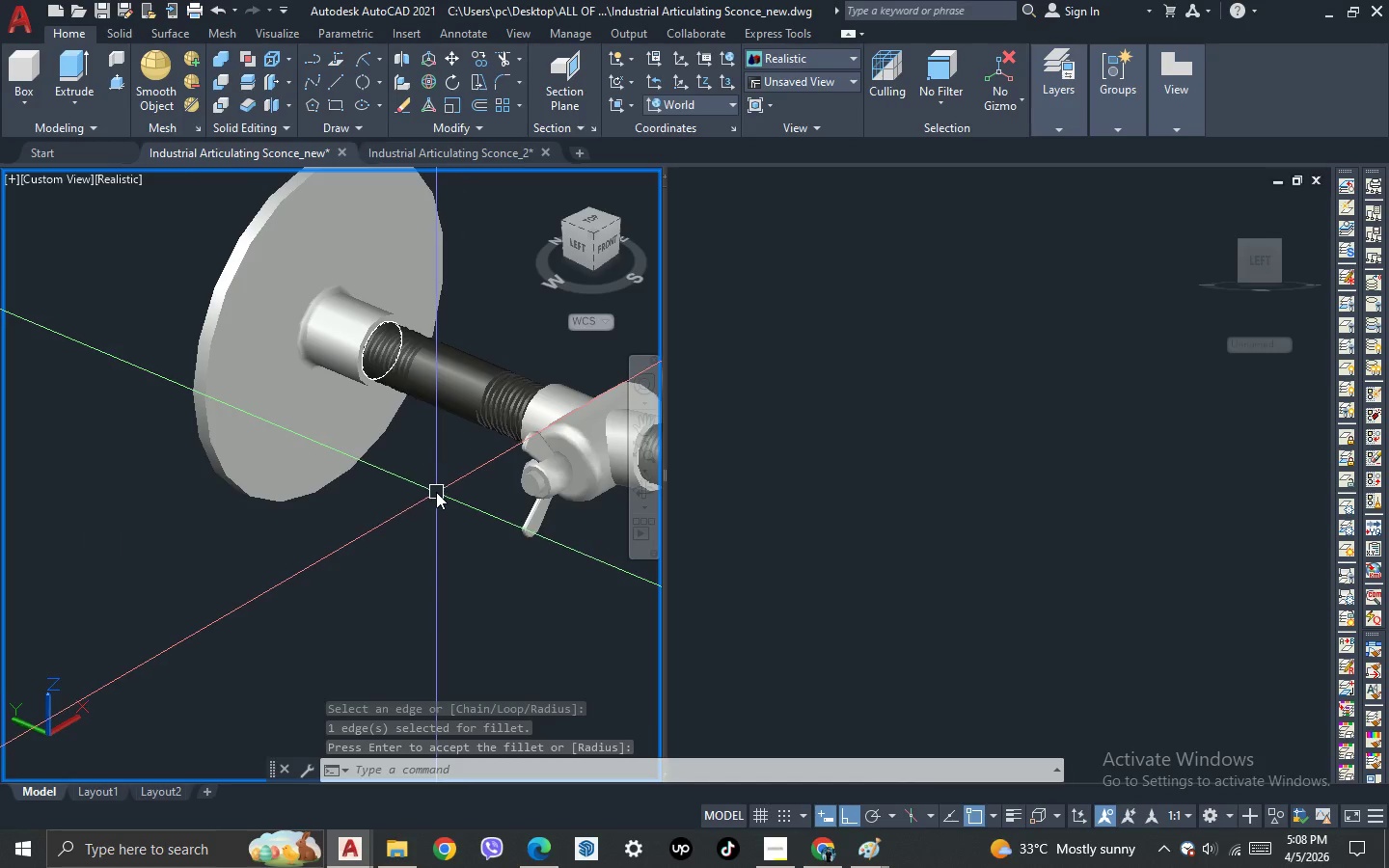 
left_click([280, 464])
 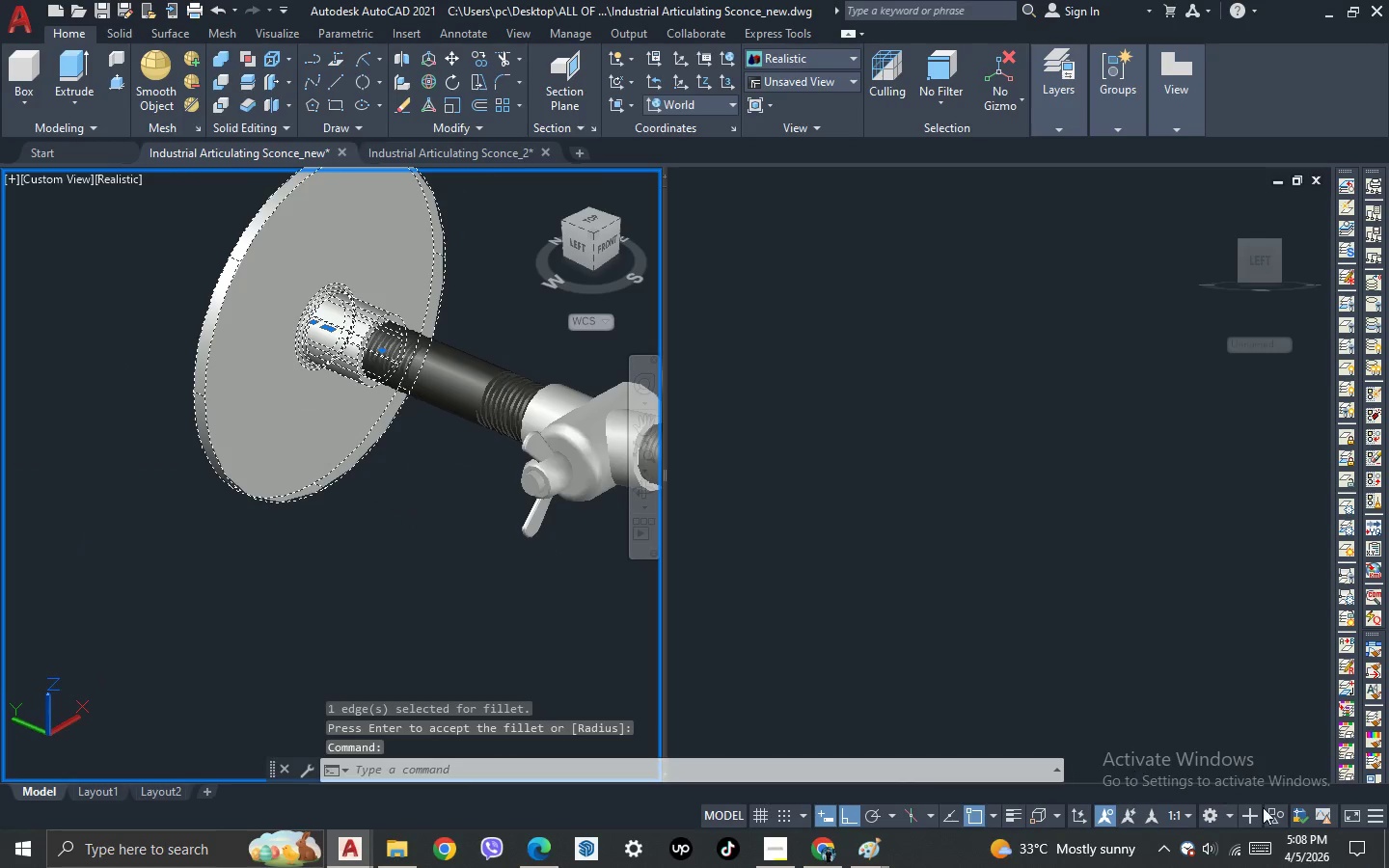 
left_click([1275, 819])
 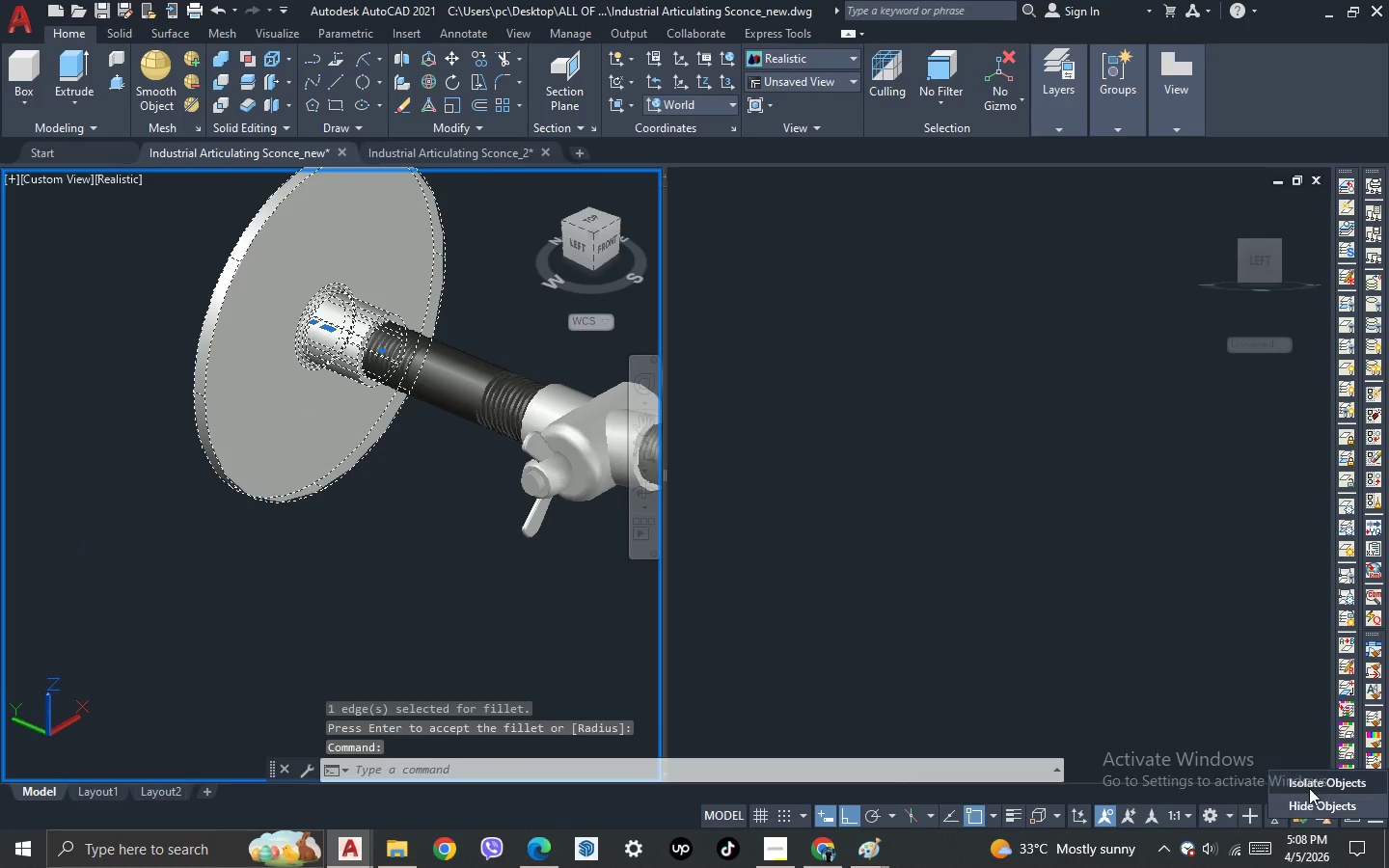 
left_click([1309, 786])
 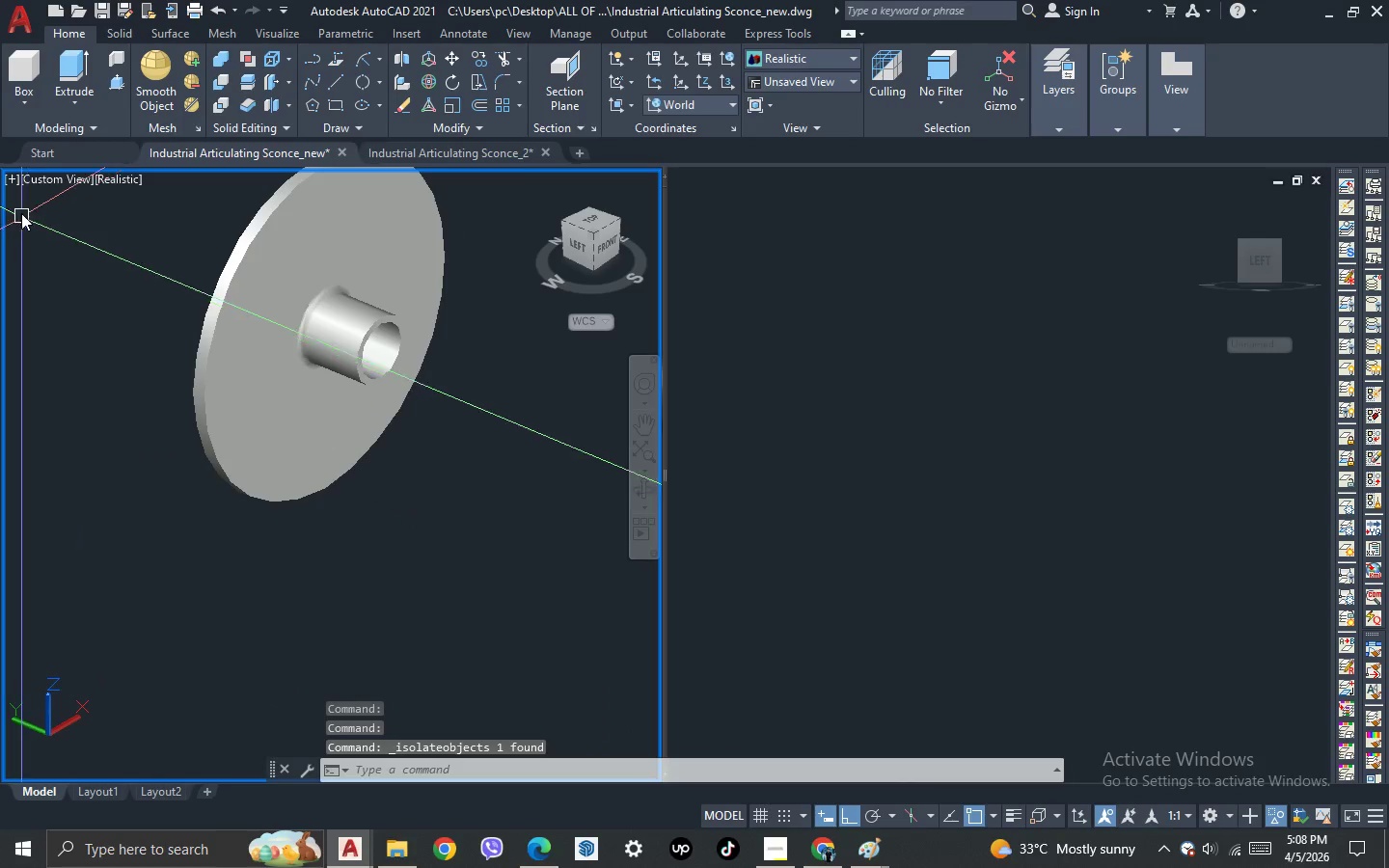 
left_click([39, 176])
 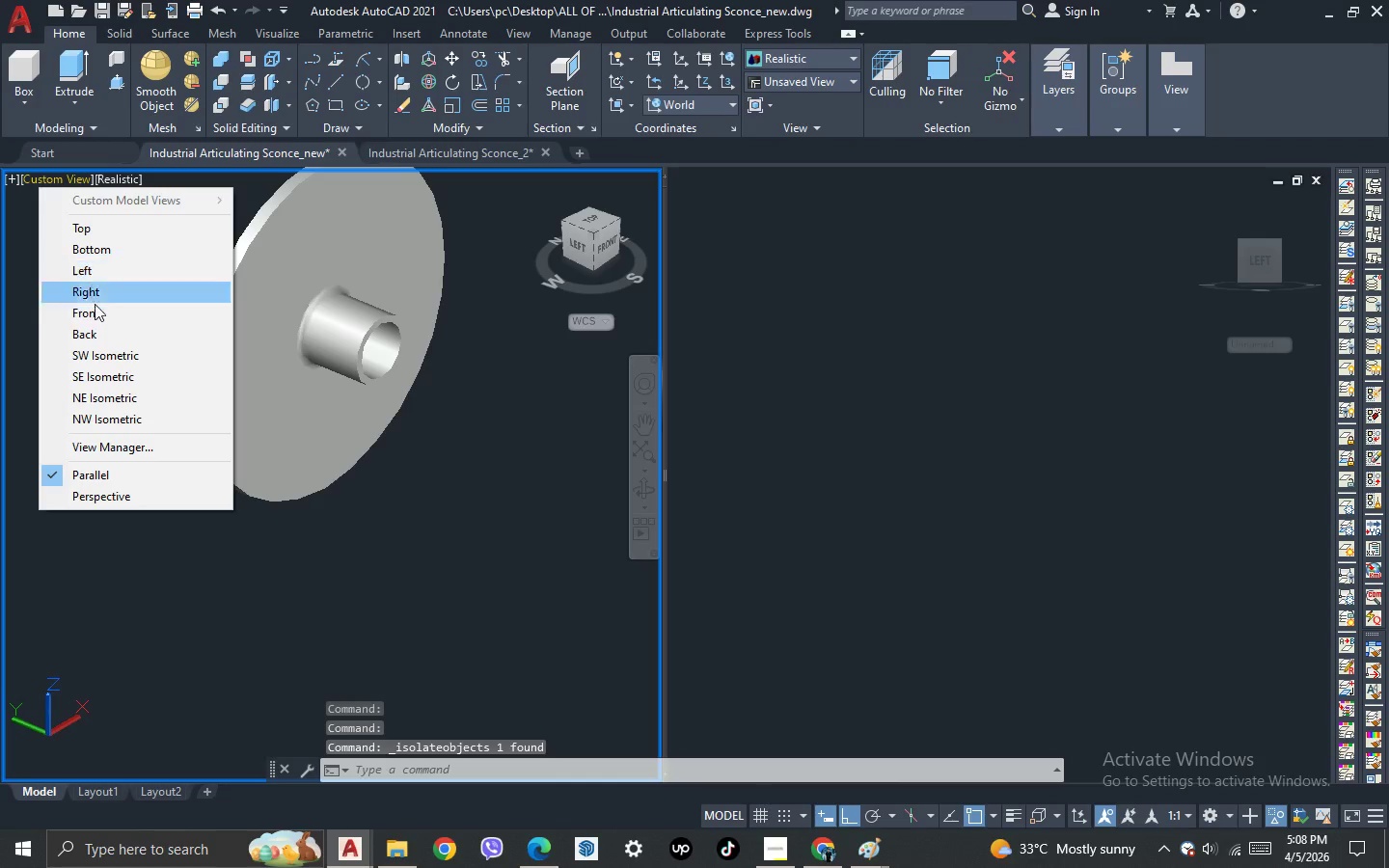 
left_click([97, 316])
 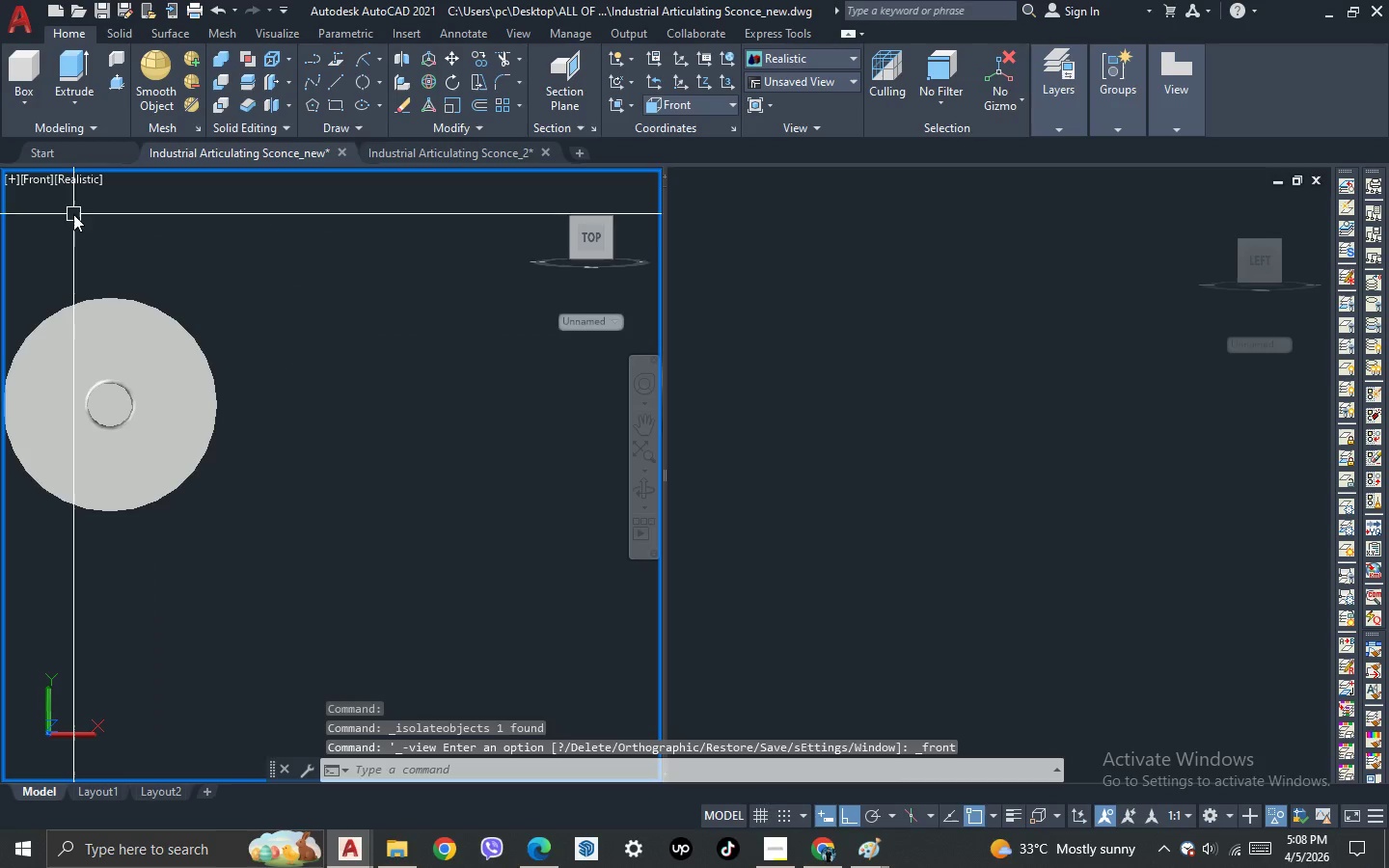 
left_click([72, 183])
 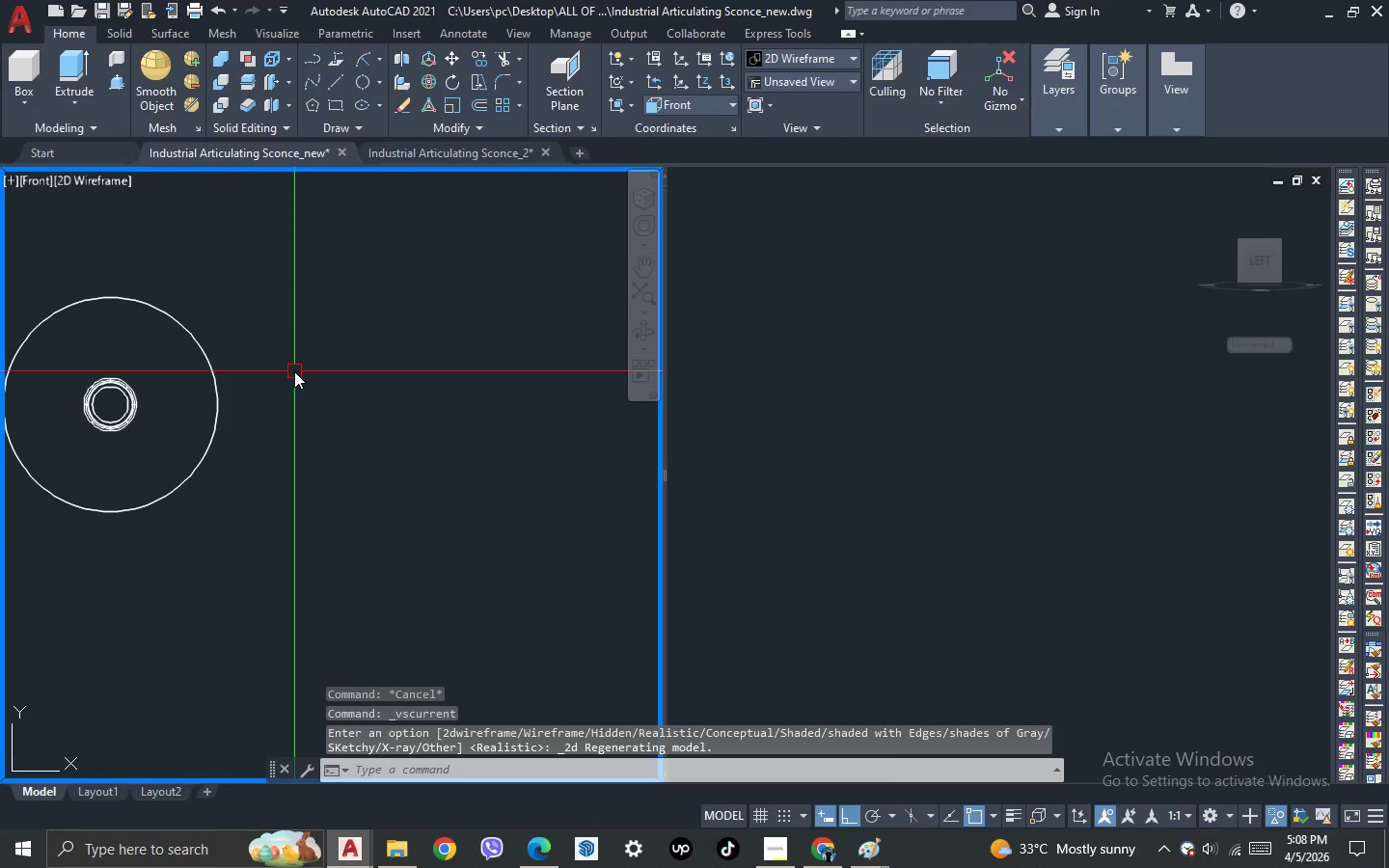 
wait(8.98)
 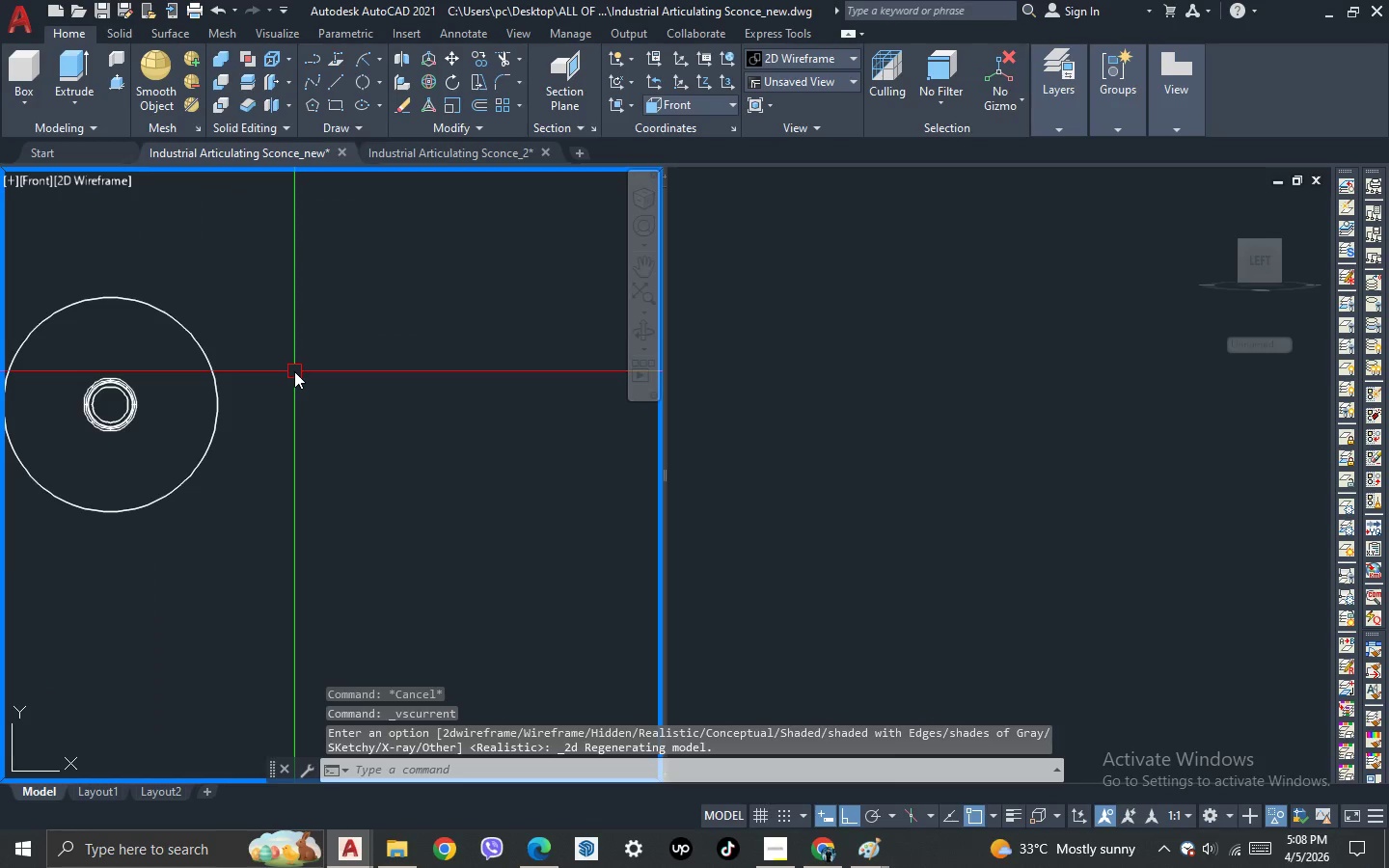 
scroll: coordinate [88, 353], scroll_direction: up, amount: 1.0
 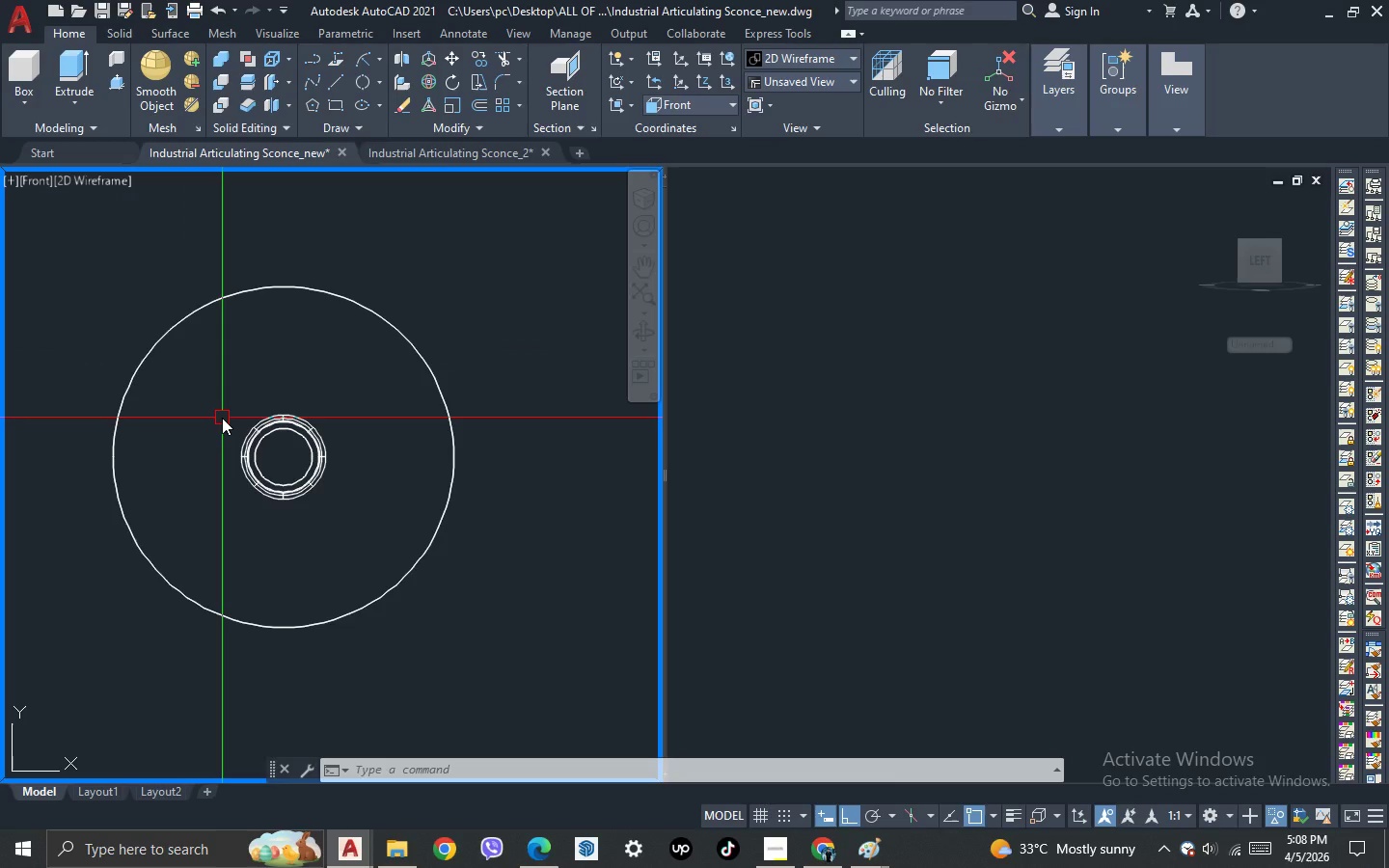 
key(L)
 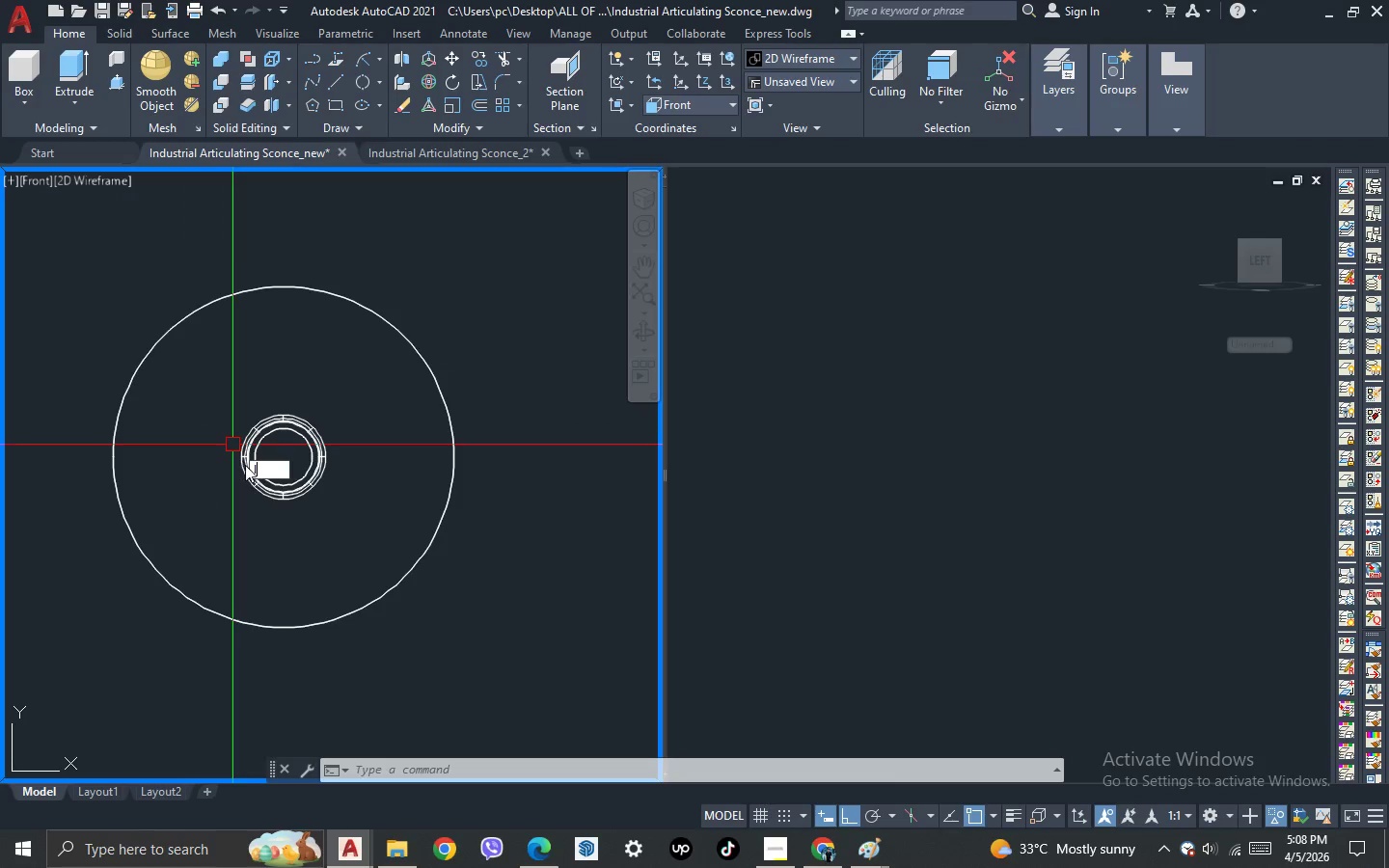 
key(Space)
 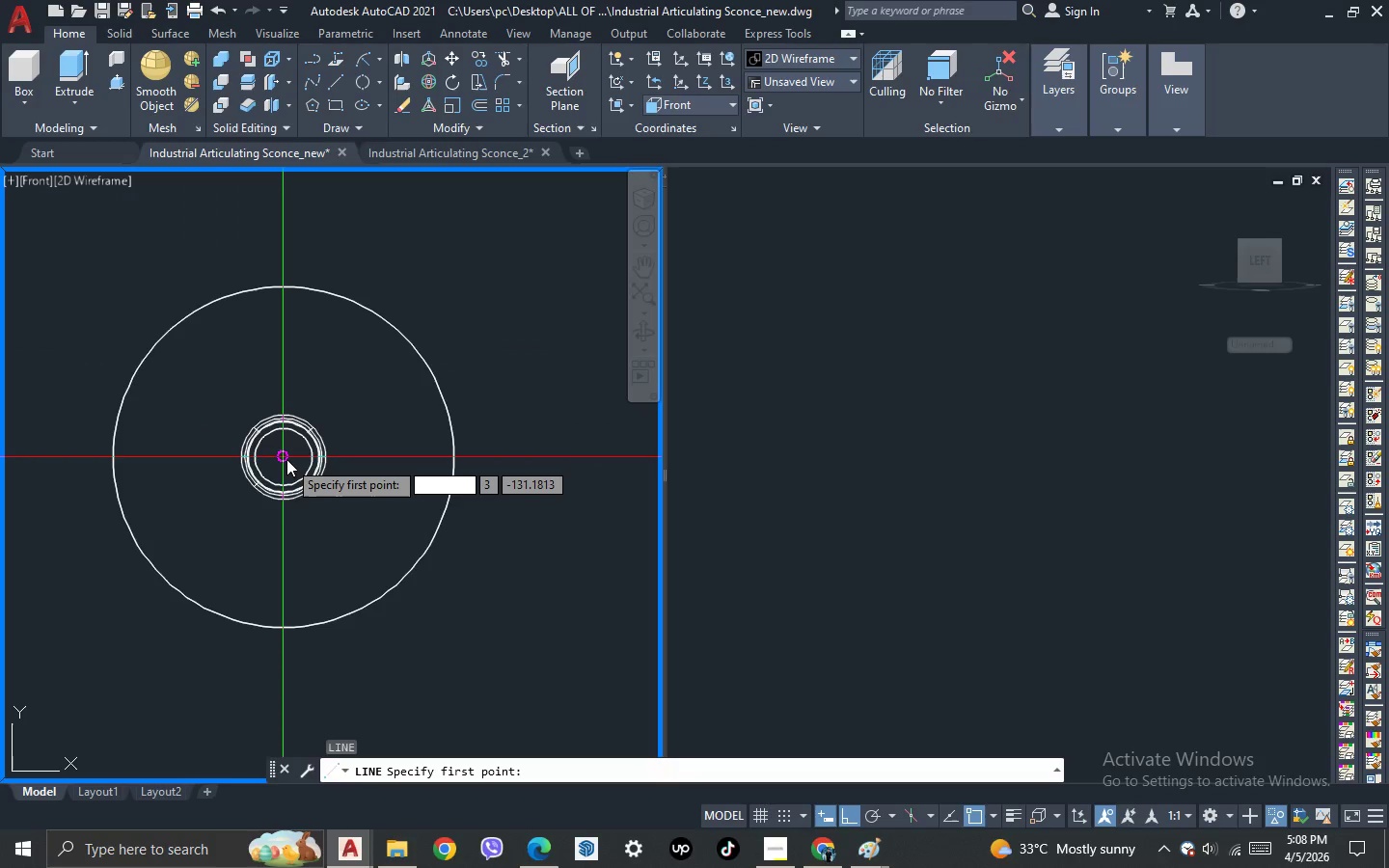 
left_click([286, 457])
 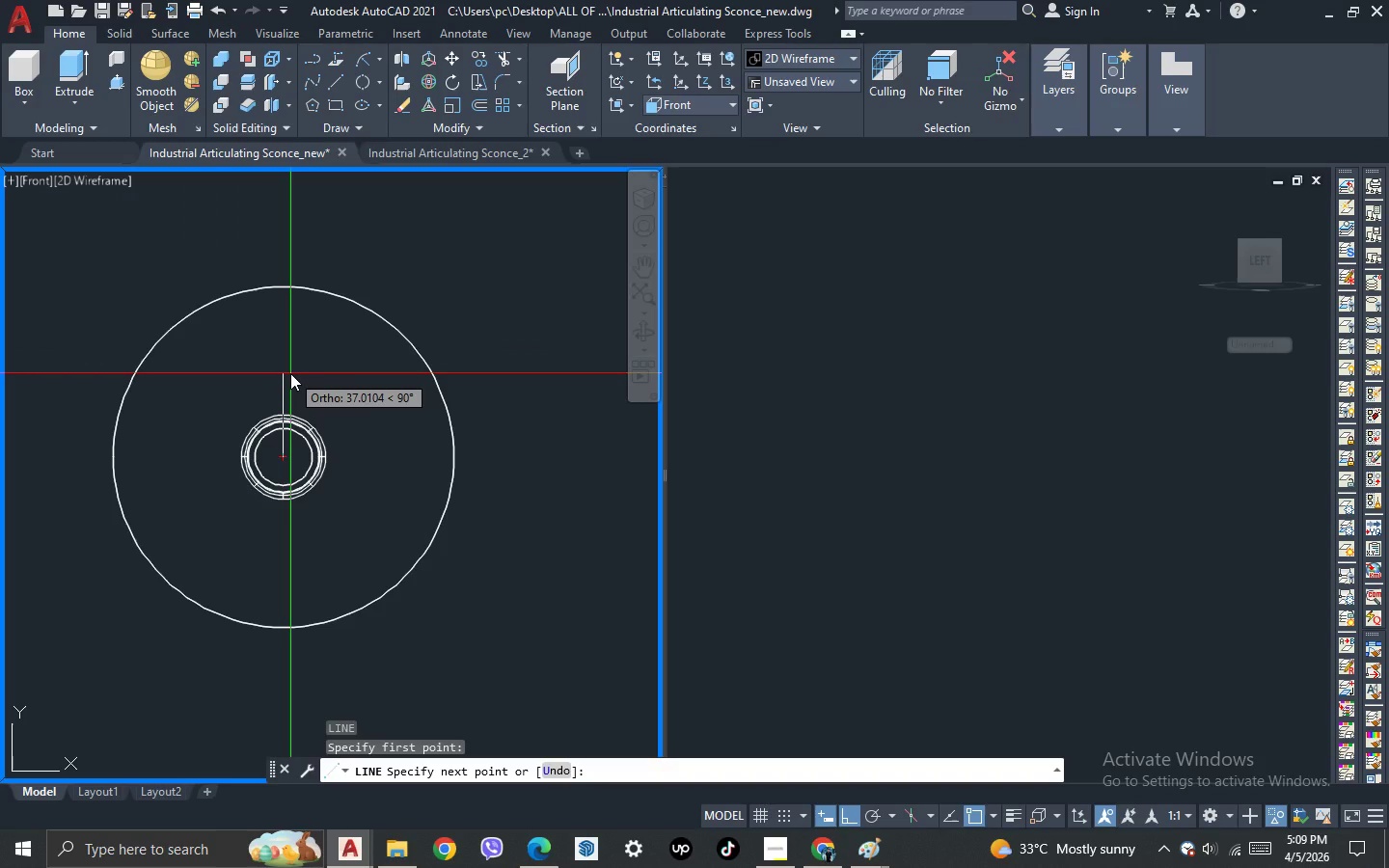 
type(40)
 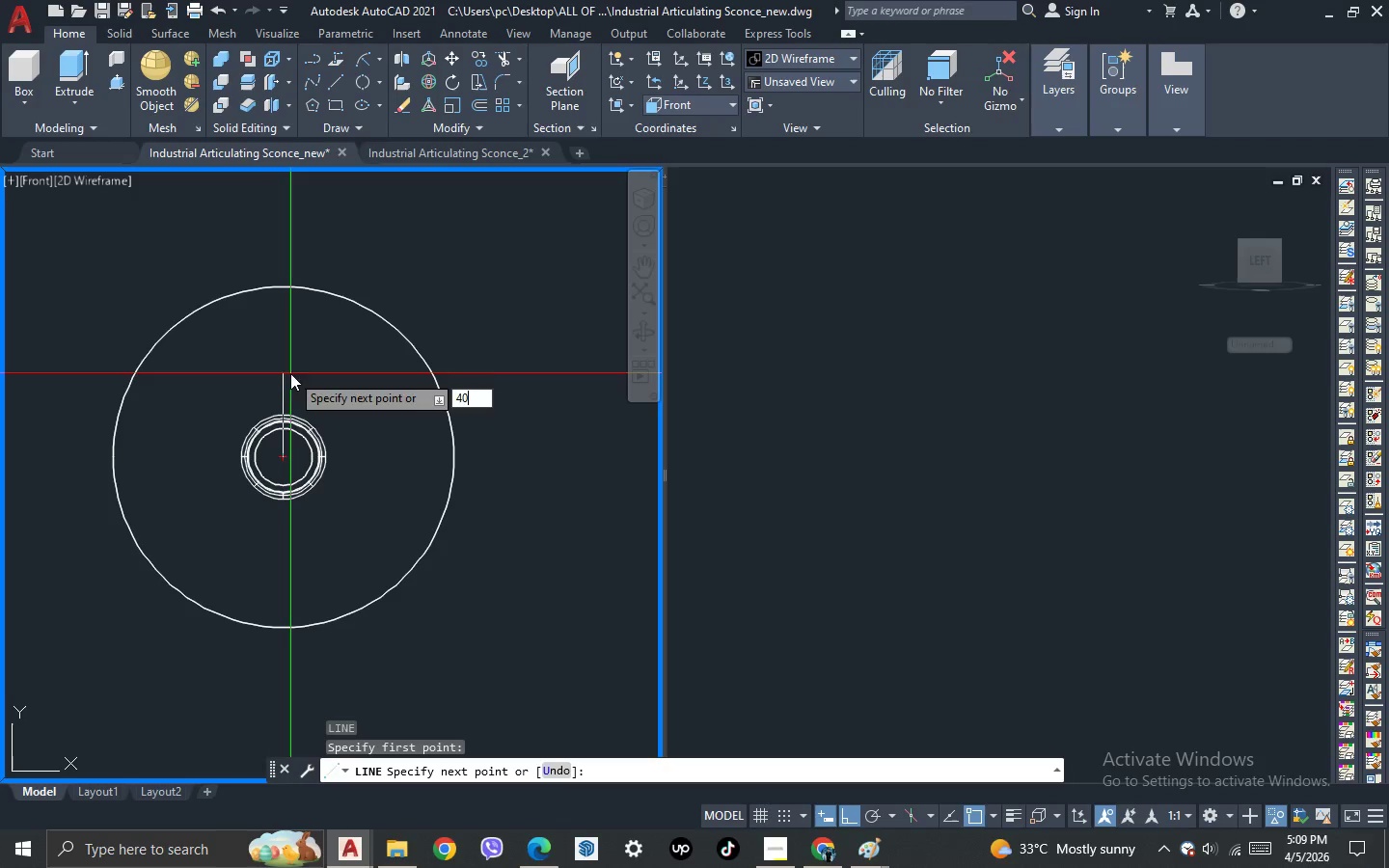 
key(Enter)
 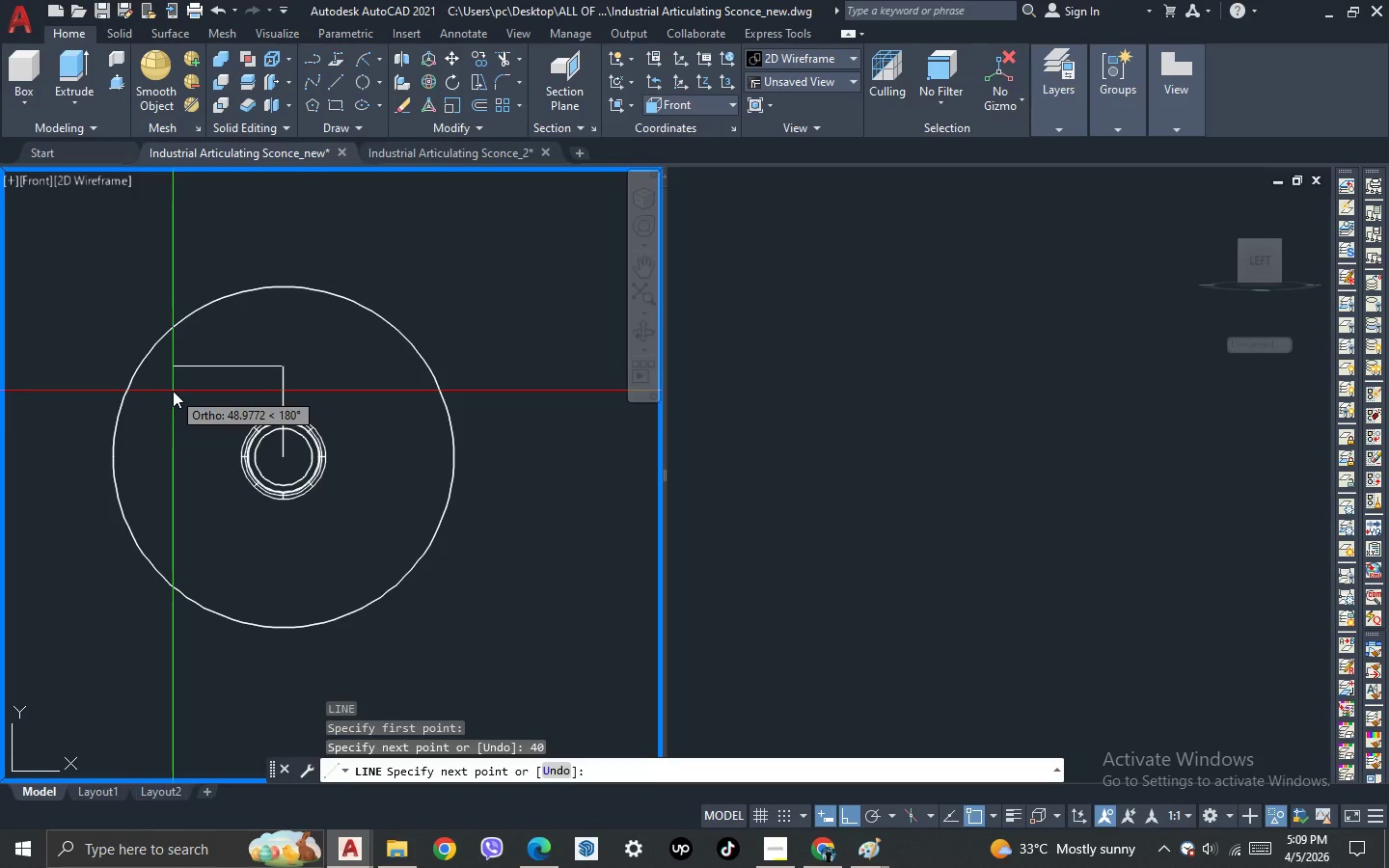 
key(Escape)
 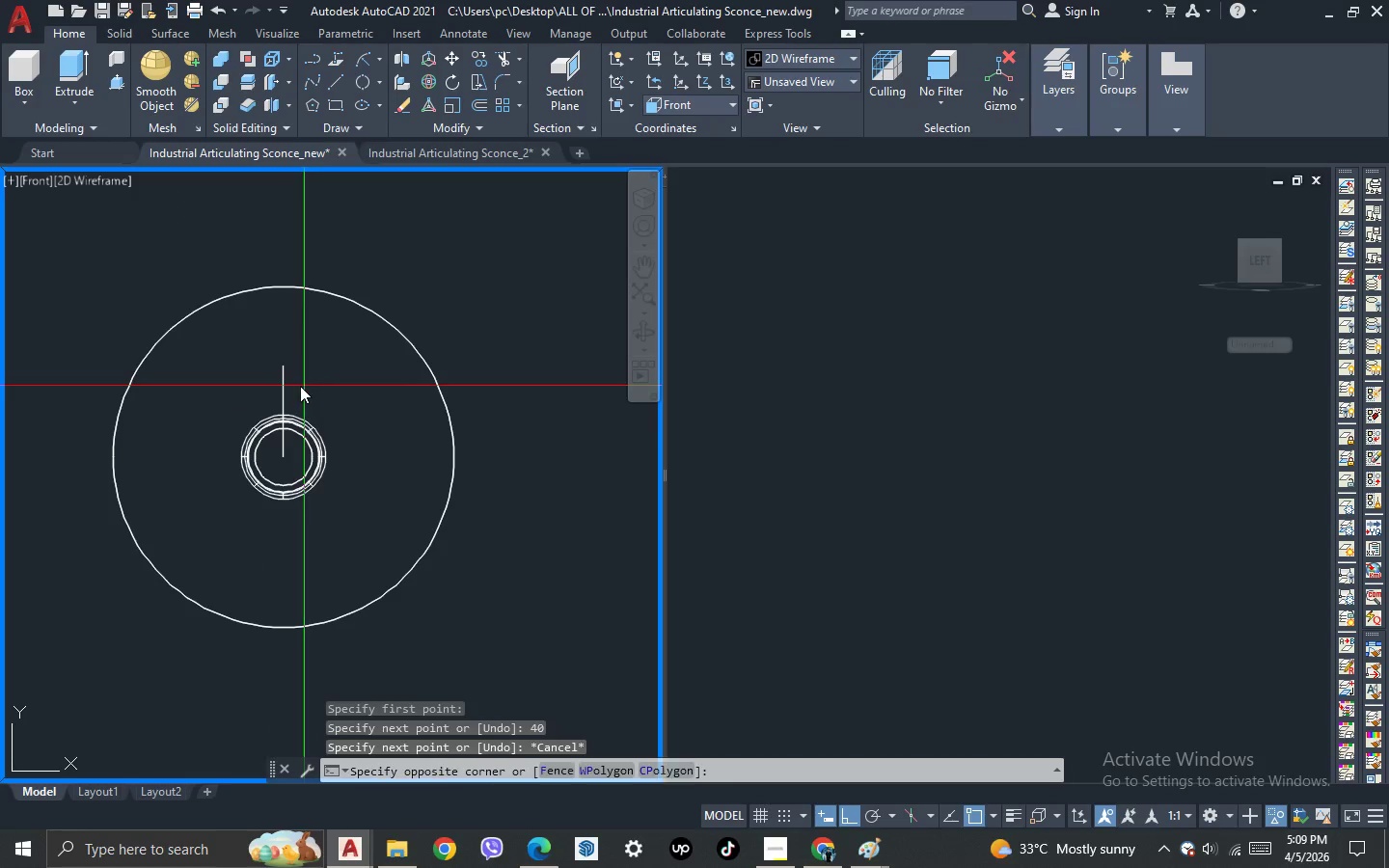 
double_click([257, 370])
 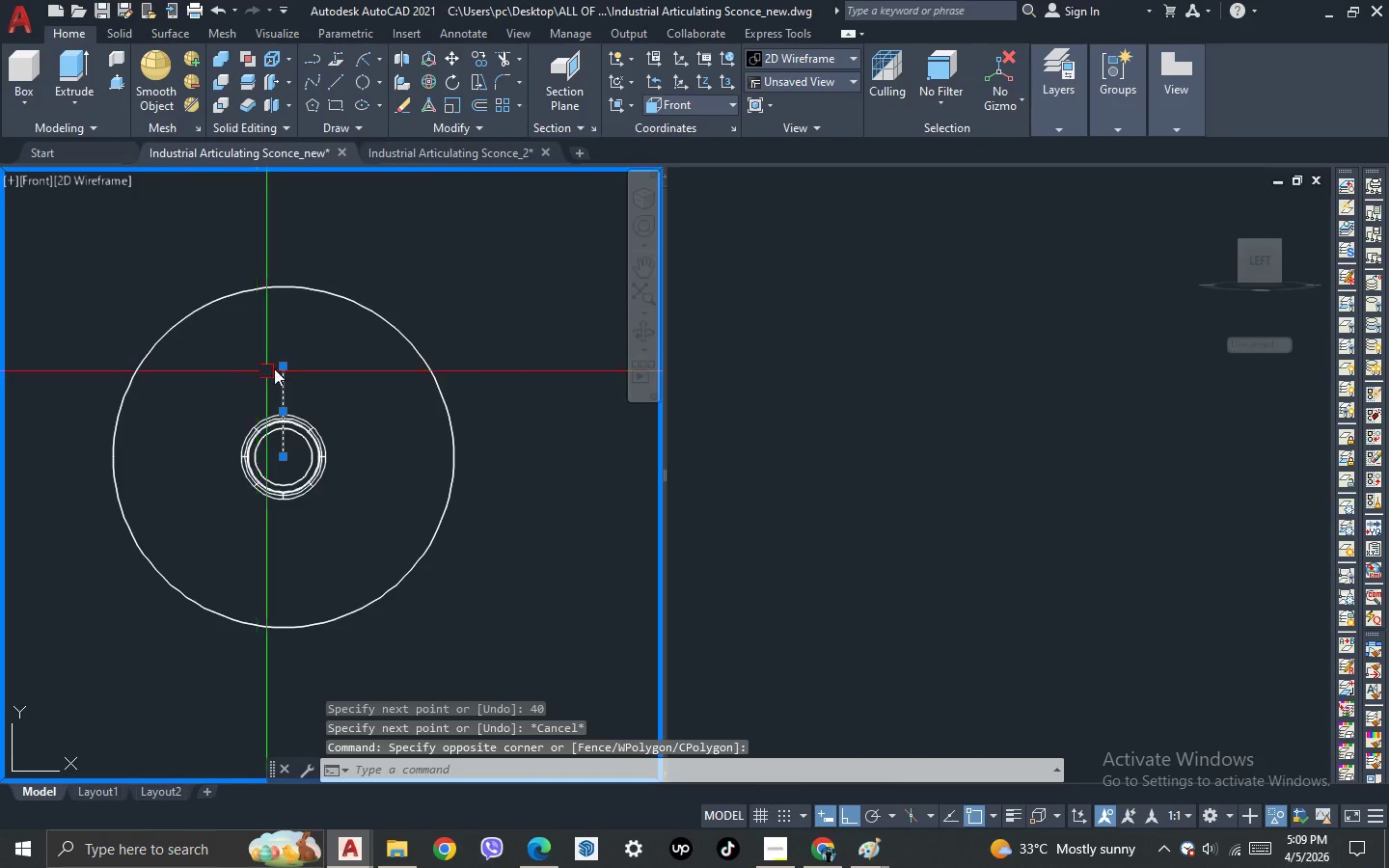 
scroll: coordinate [279, 366], scroll_direction: up, amount: 3.0
 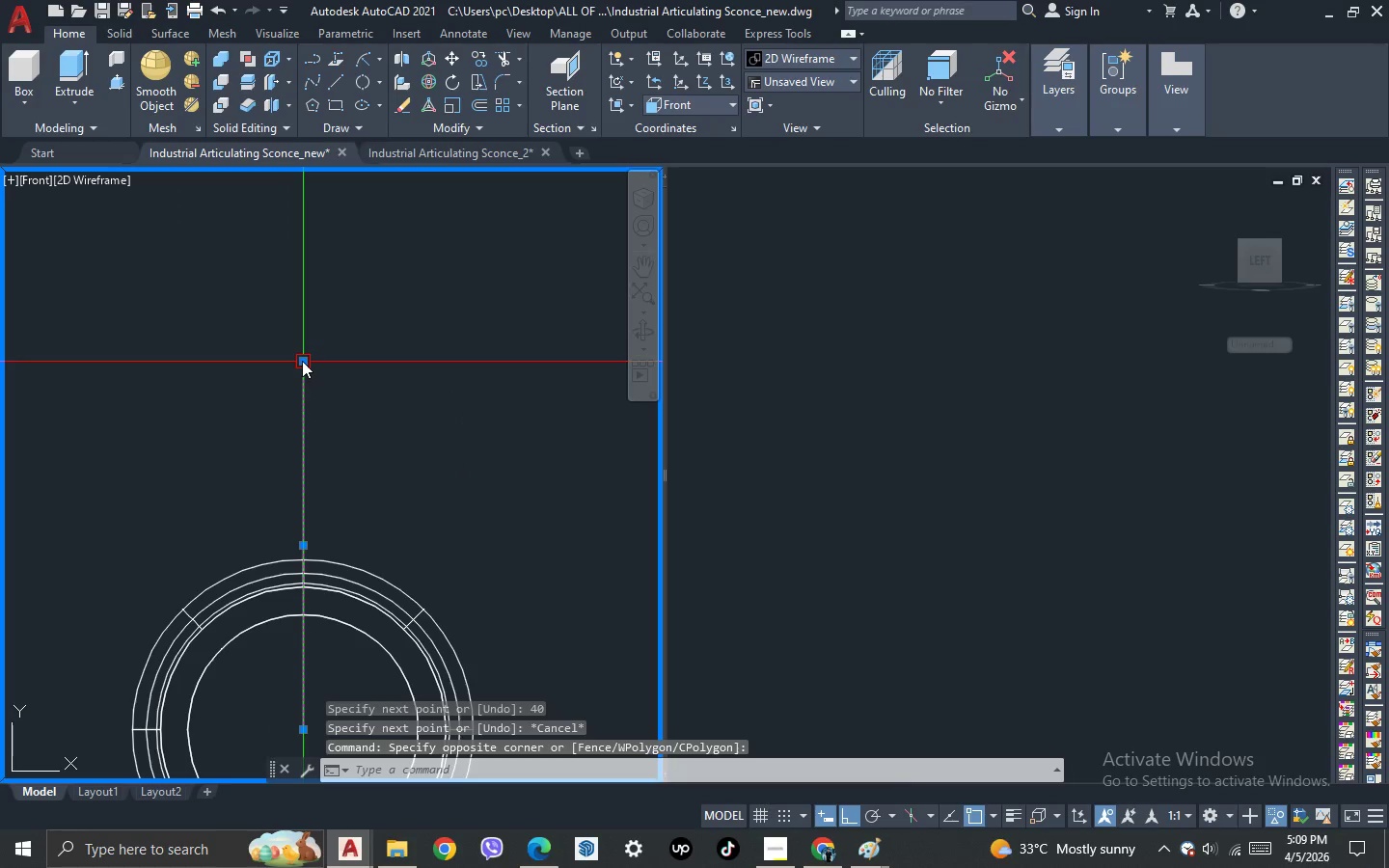 
left_click_drag(start_coordinate=[302, 361], to_coordinate=[309, 420])
 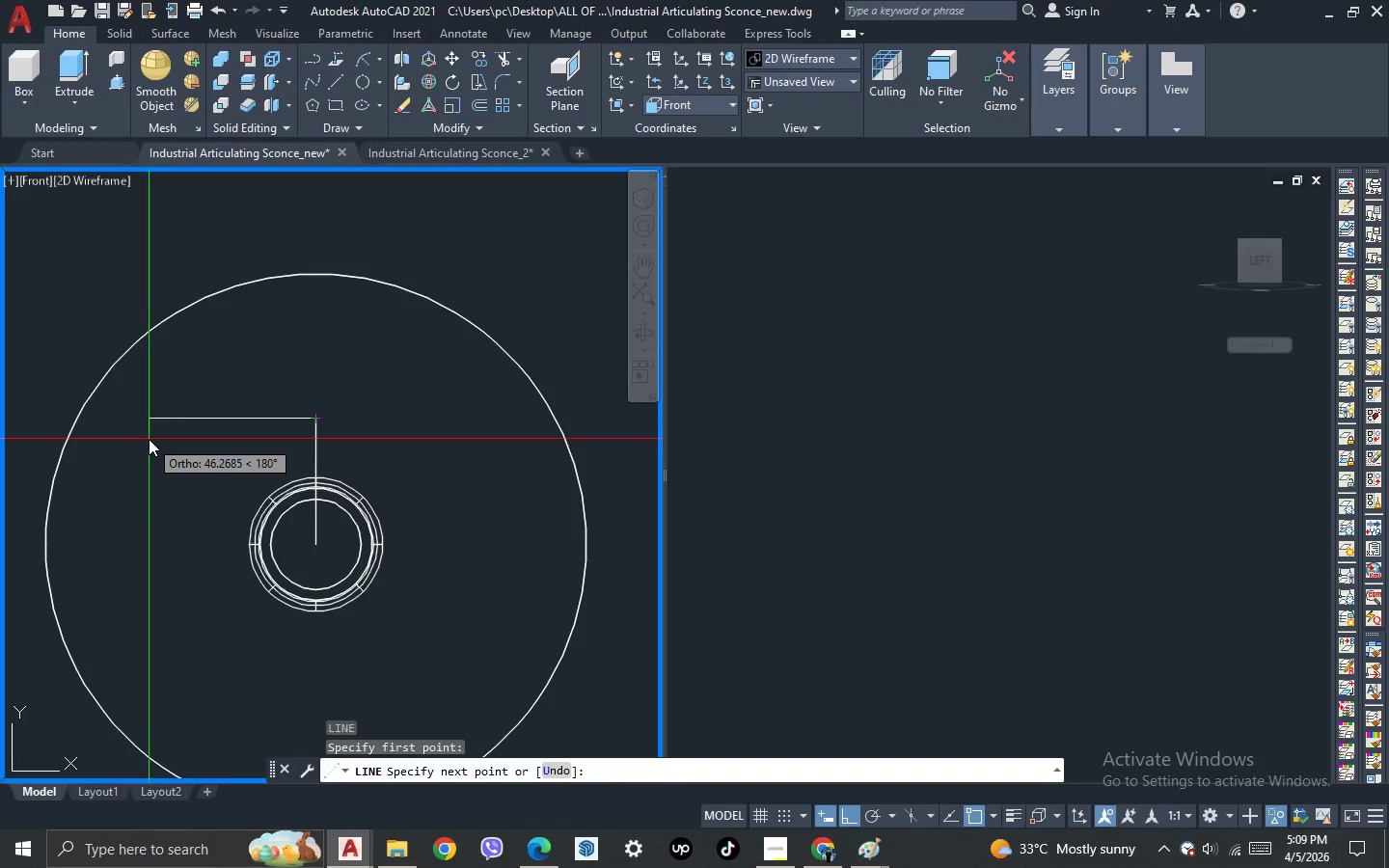 
key(5)
 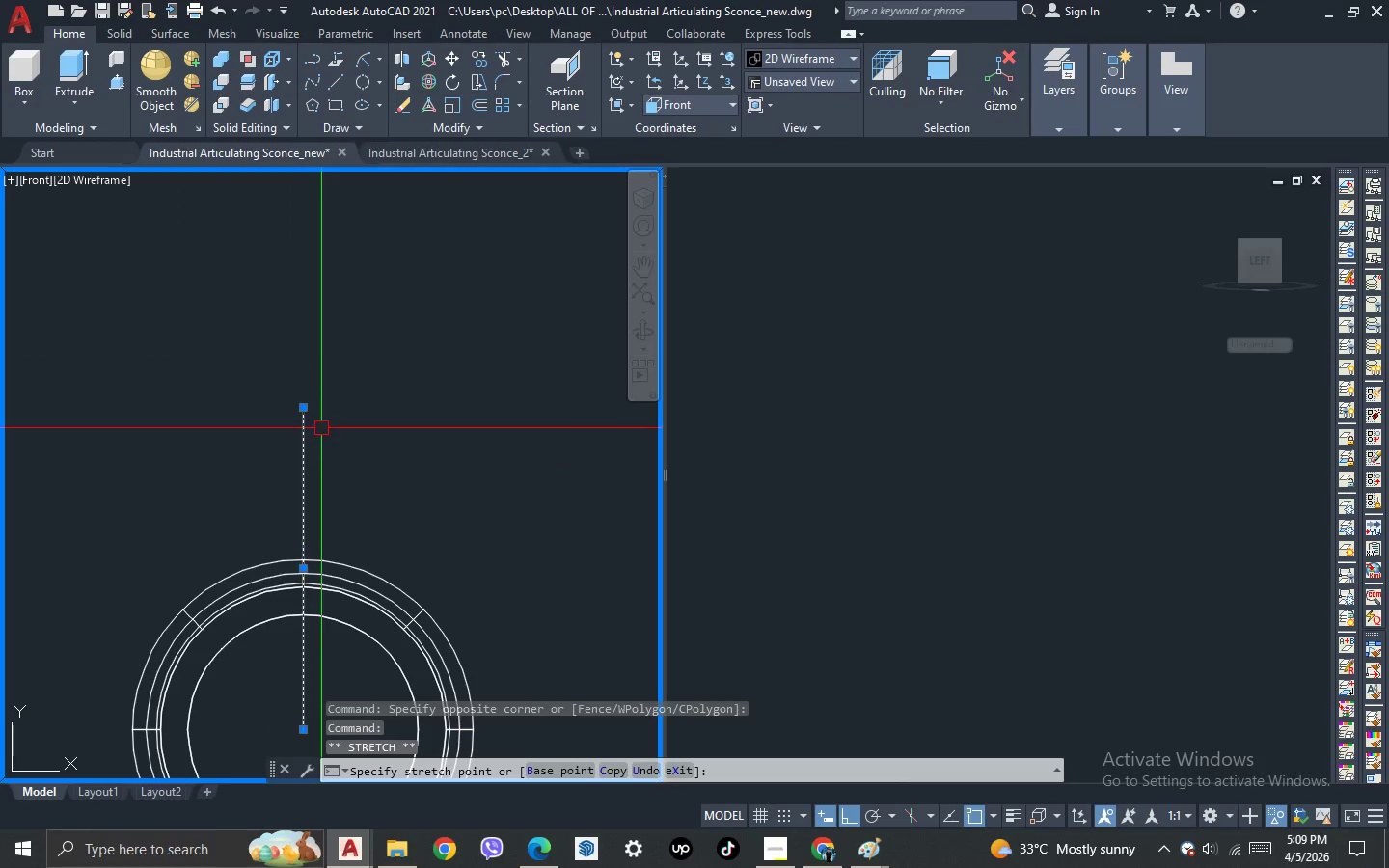 
key(Enter)
 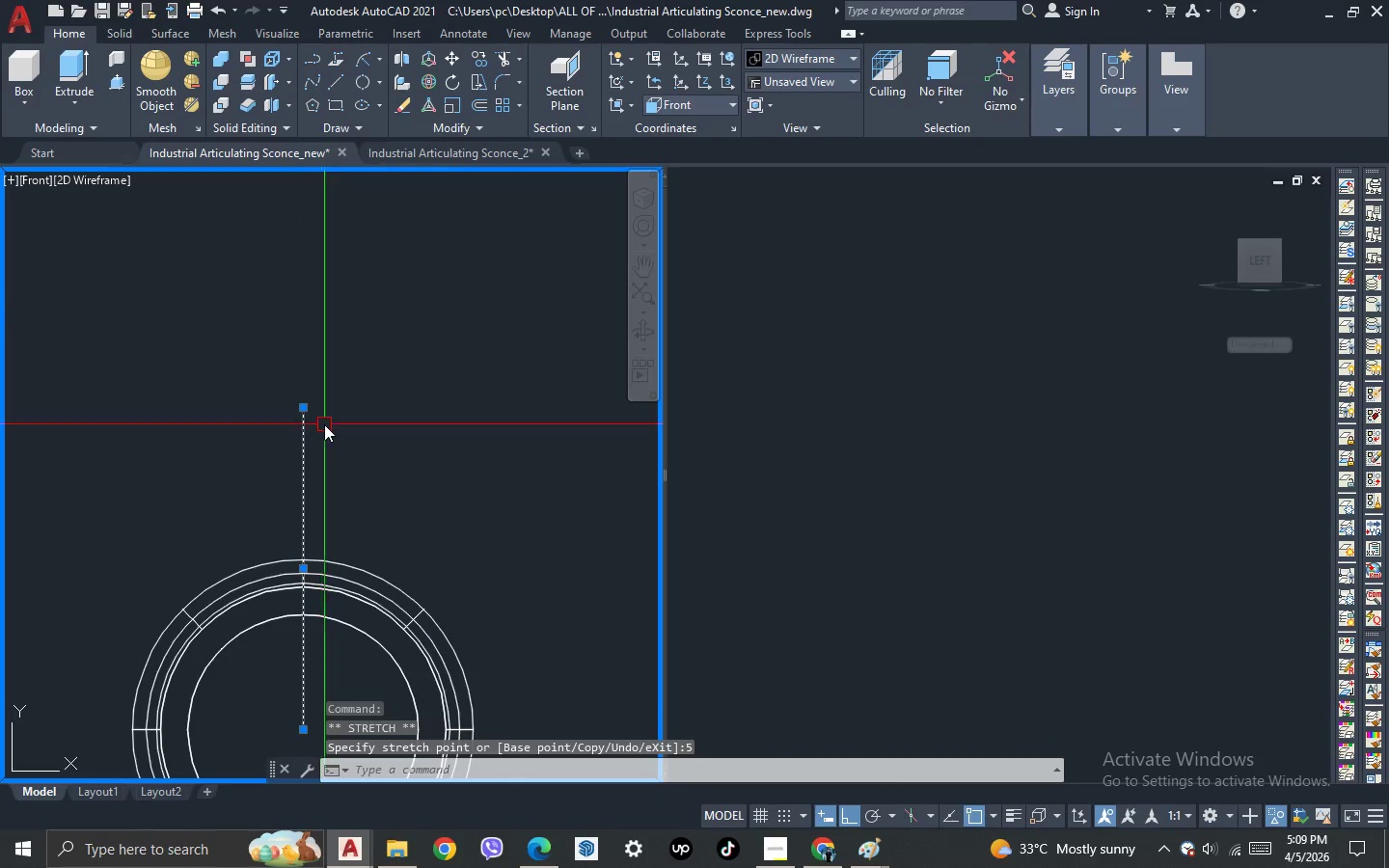 
scroll: coordinate [324, 424], scroll_direction: down, amount: 2.0
 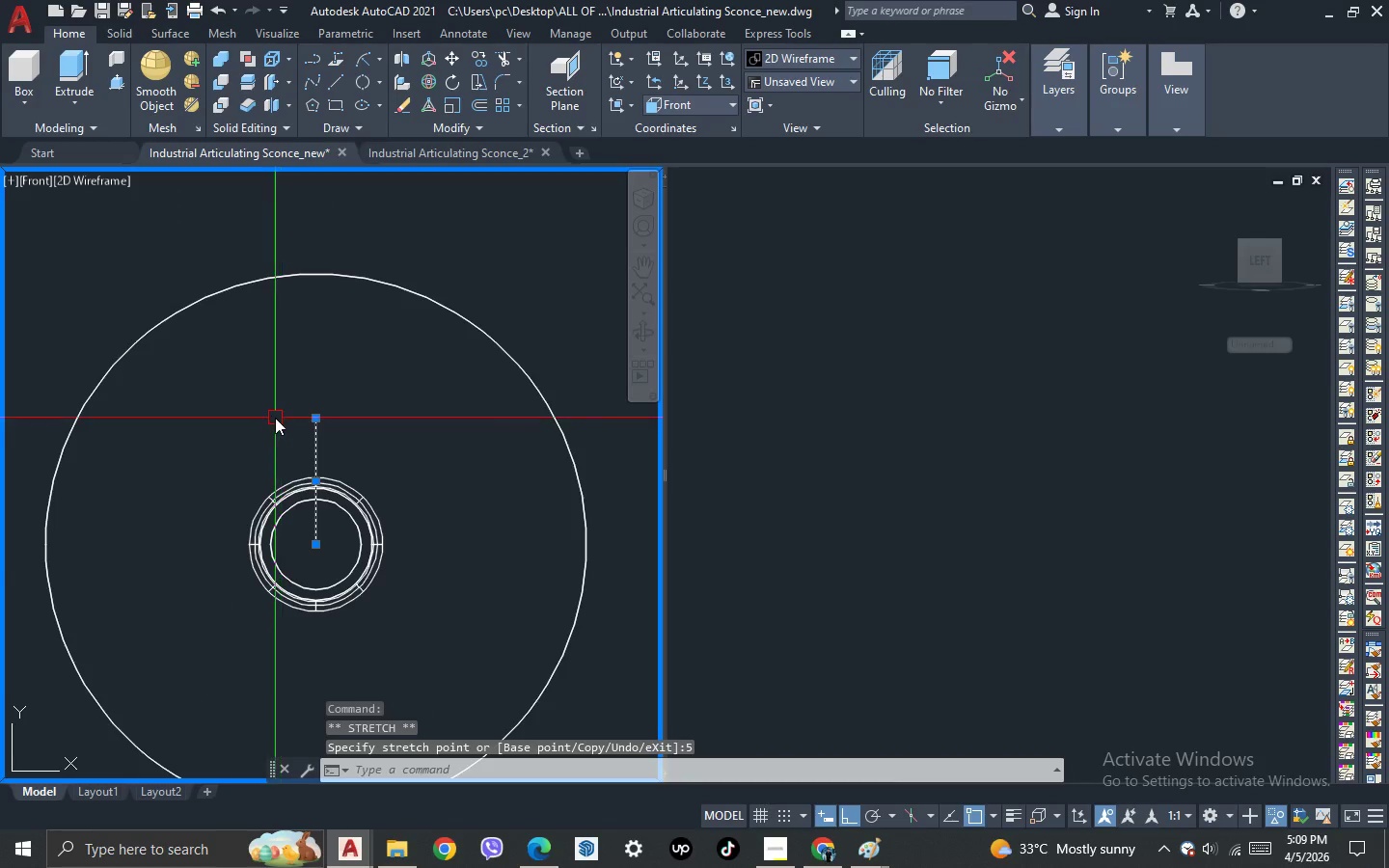 
key(Escape)
 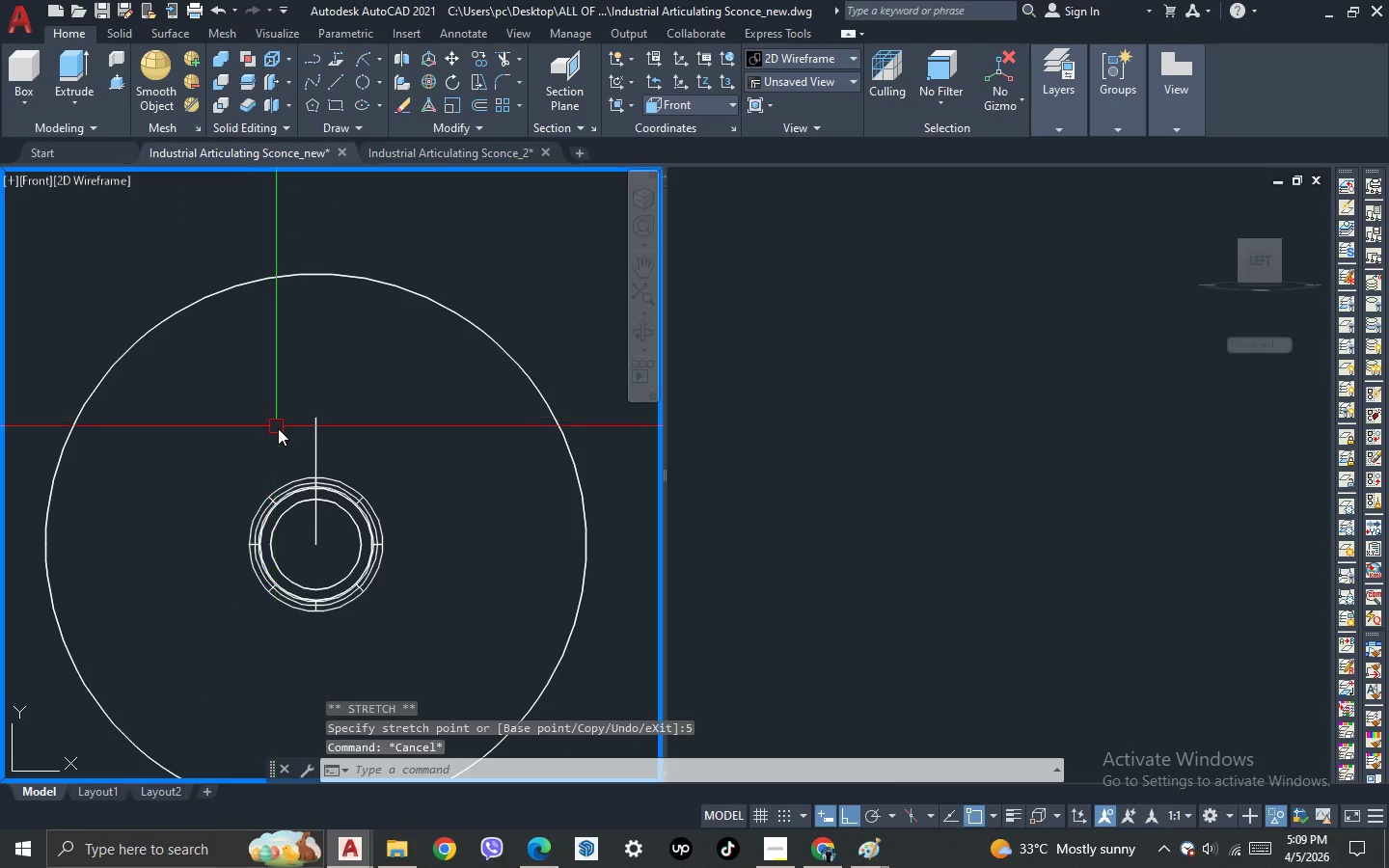 
key(L)
 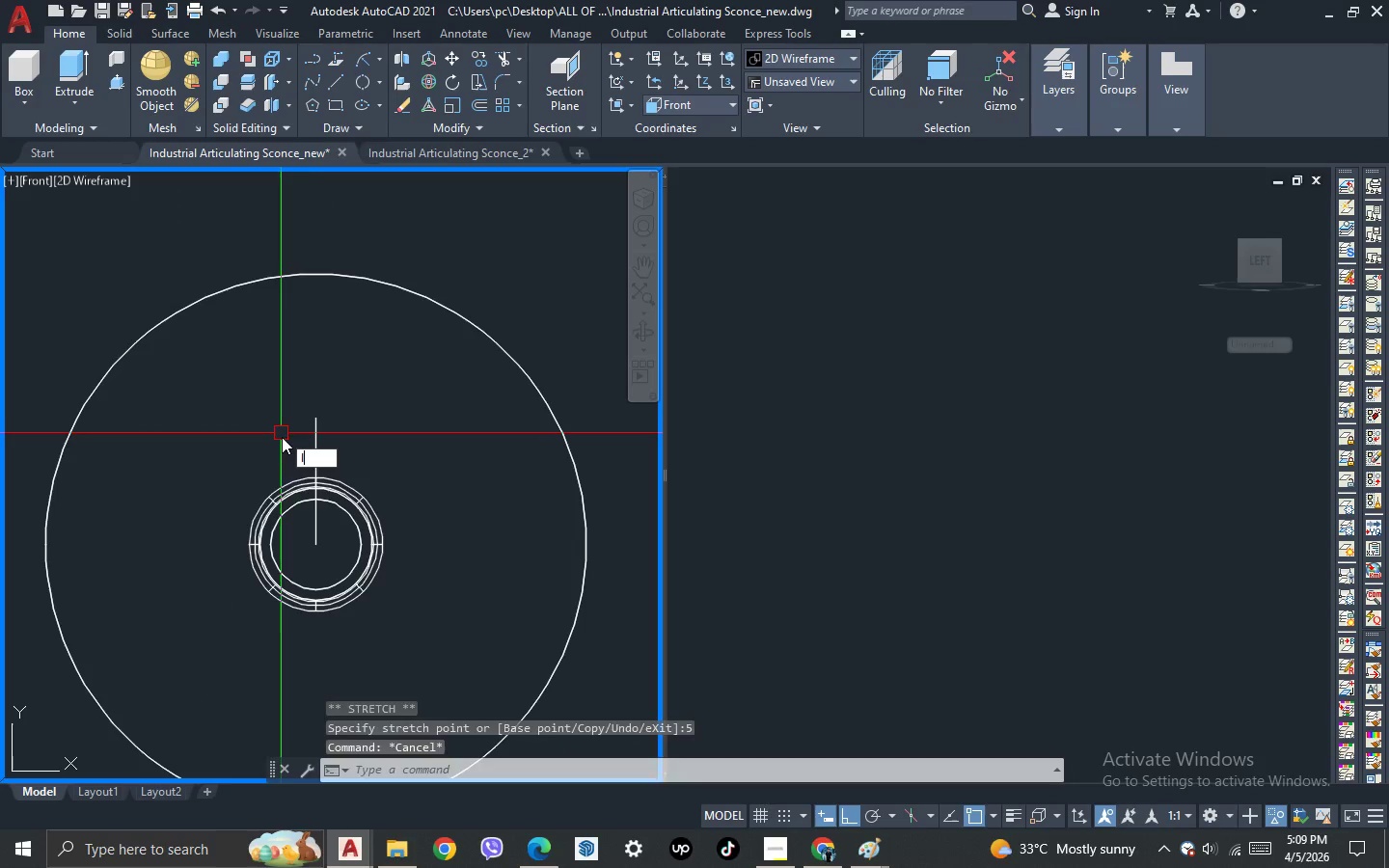 
key(Space)
 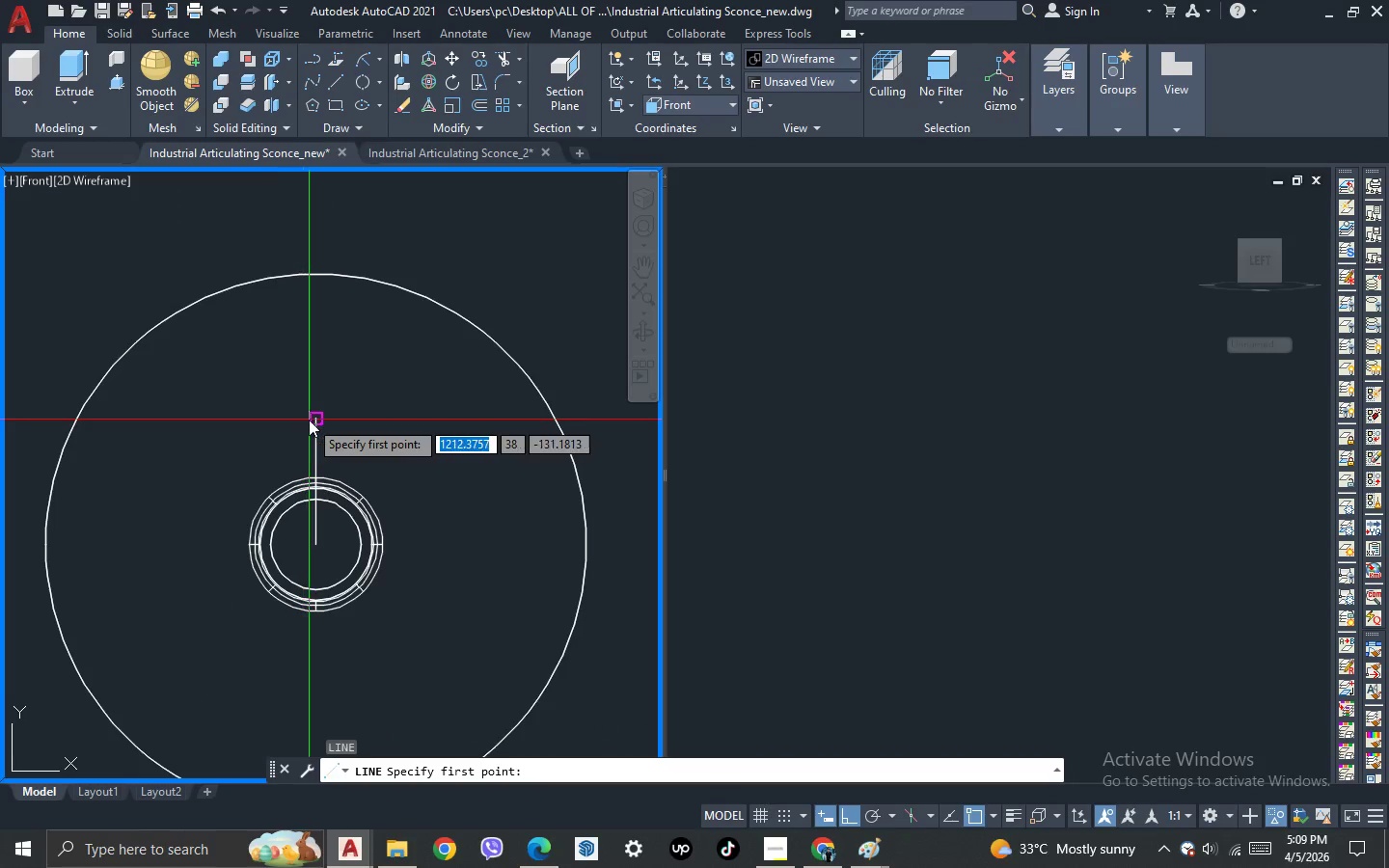 
left_click([309, 420])
 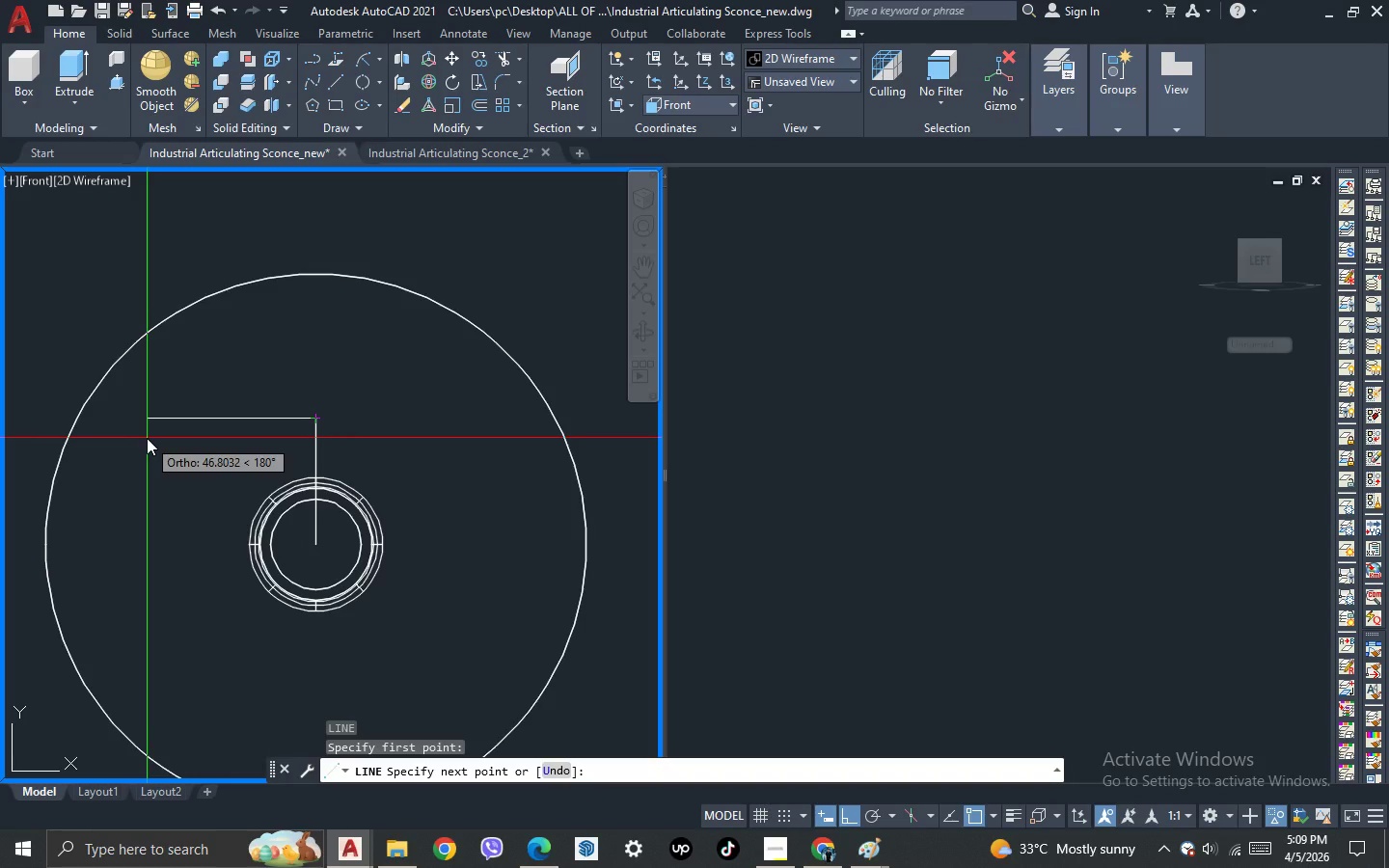 
type(45)
 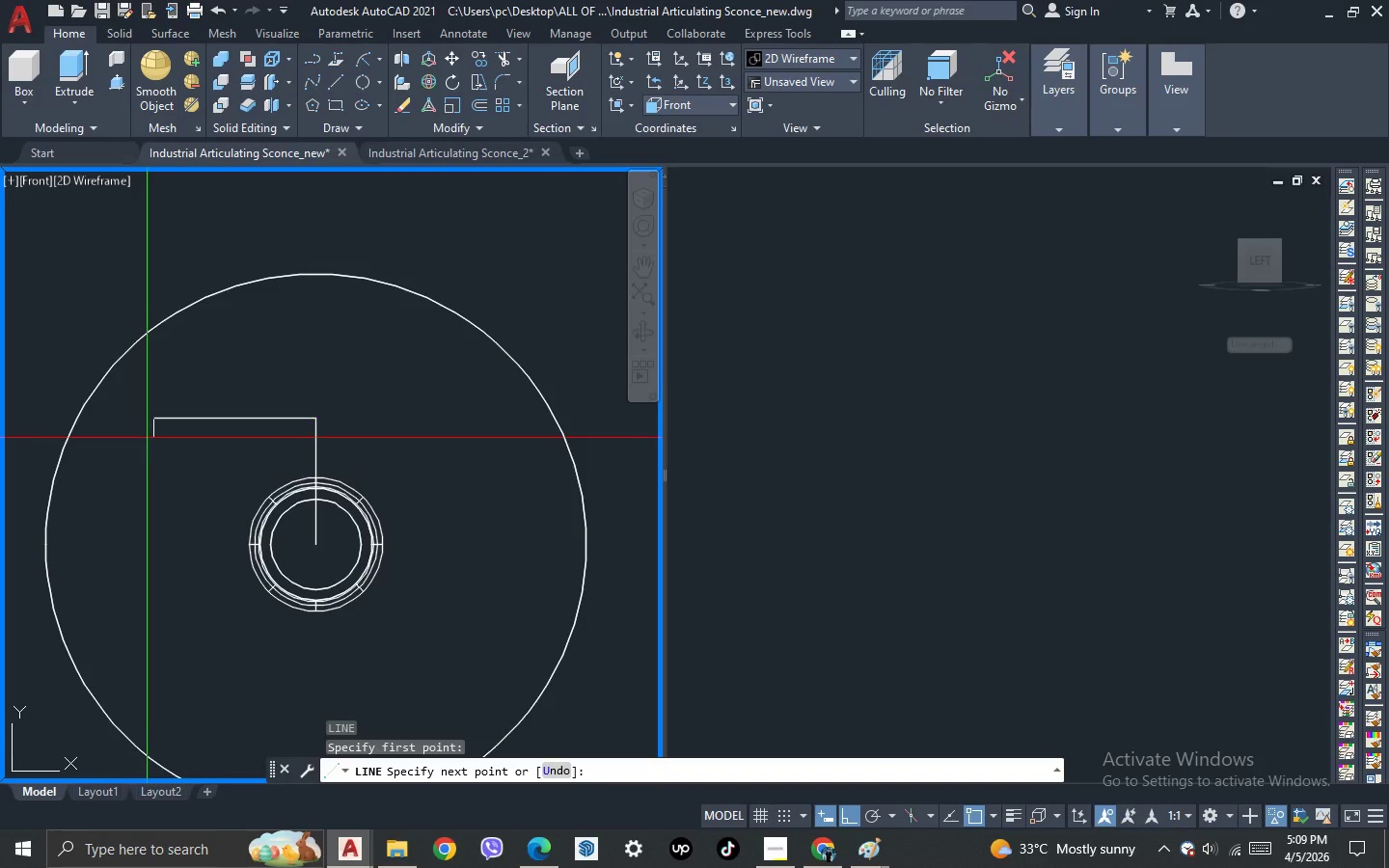 
key(Enter)
 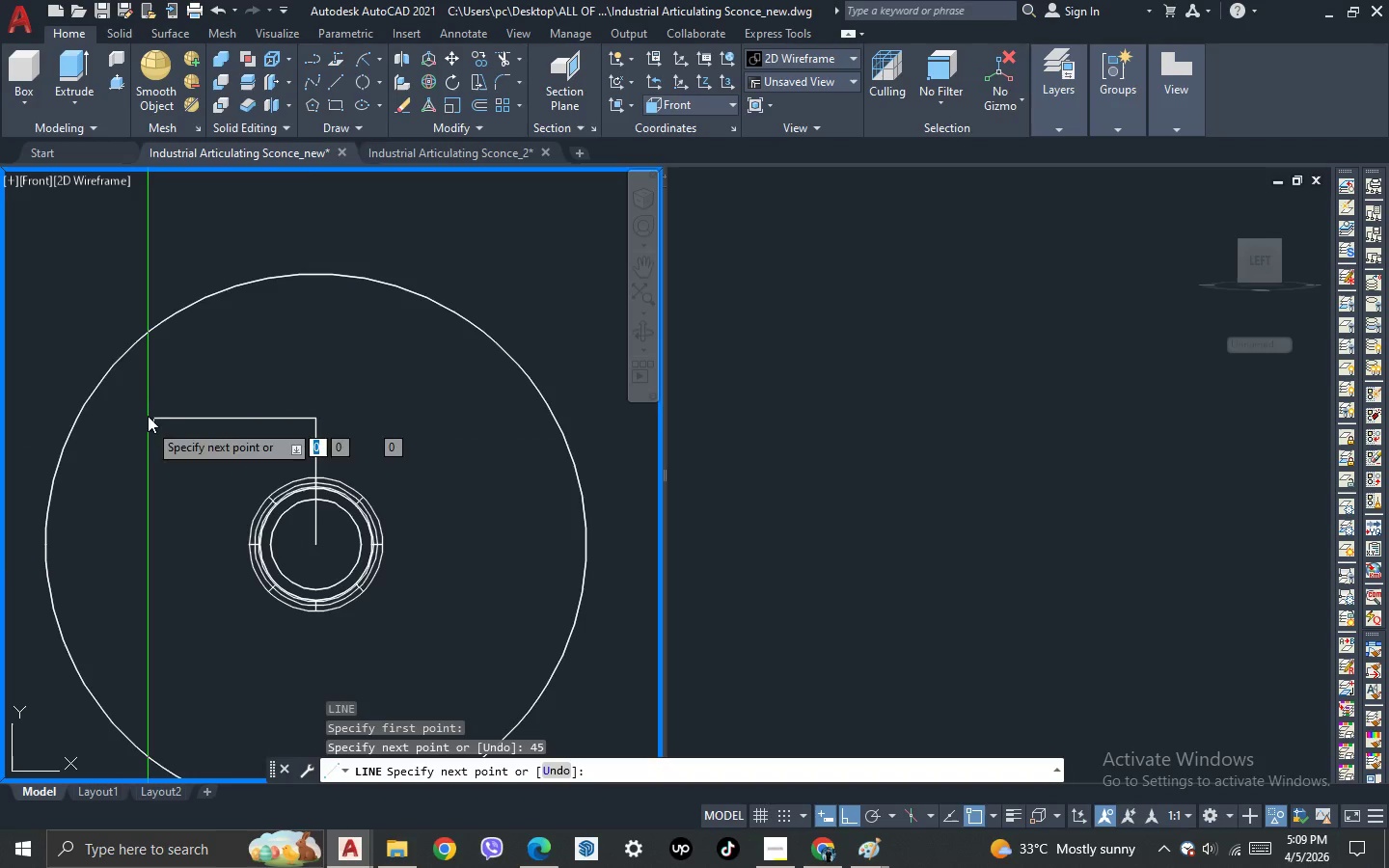 
key(Escape)
 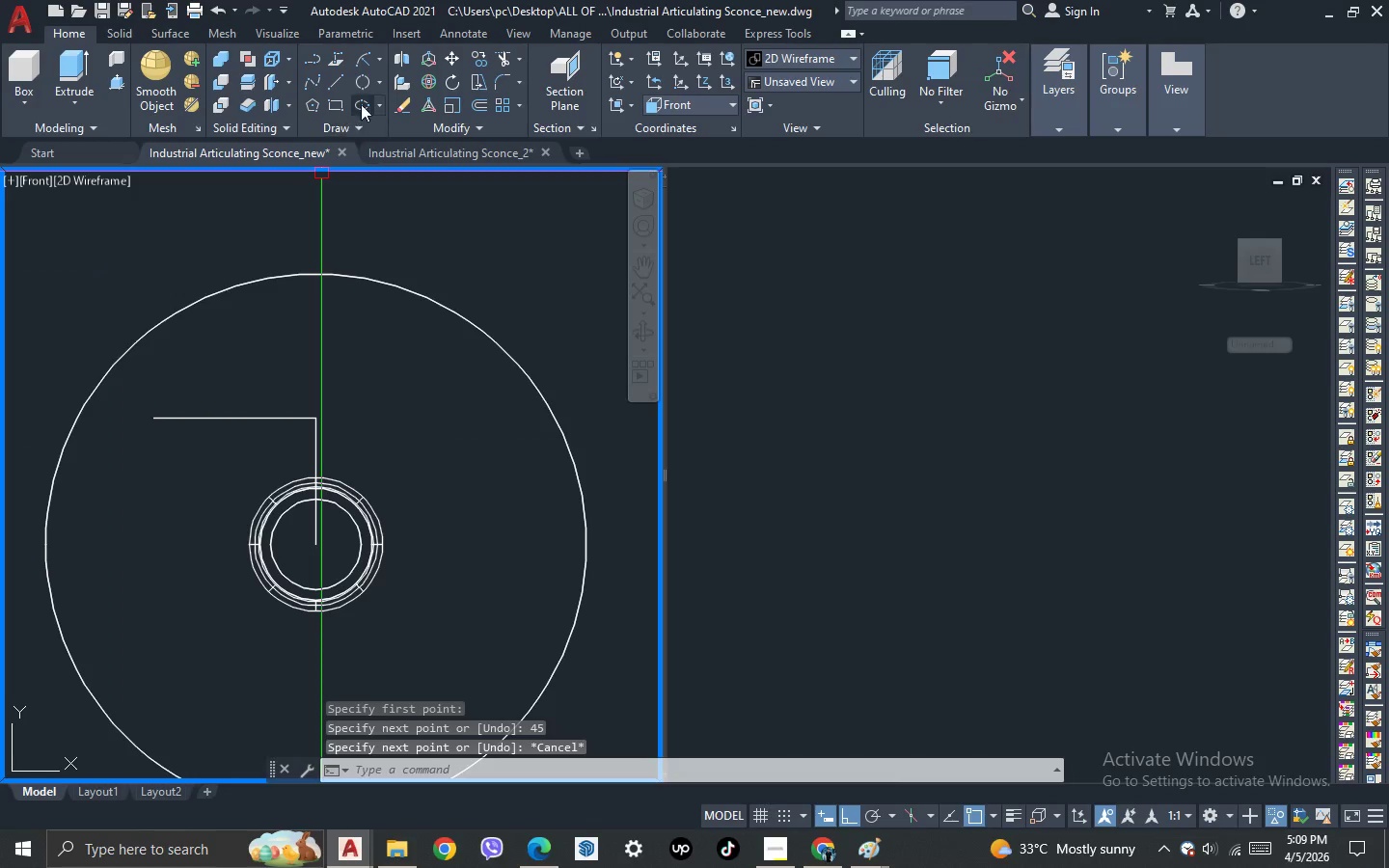 
left_click([378, 89])
 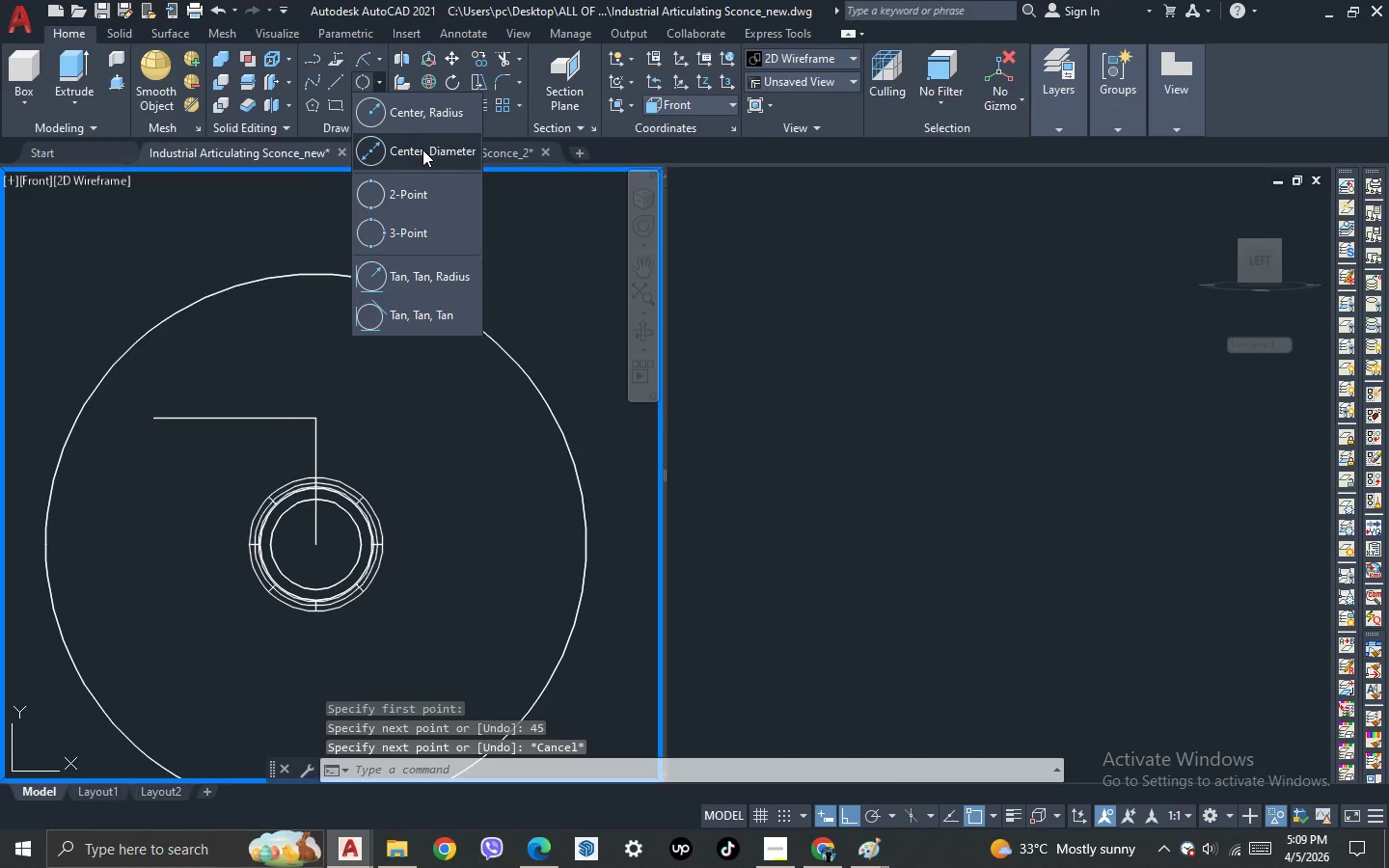 
left_click([422, 150])
 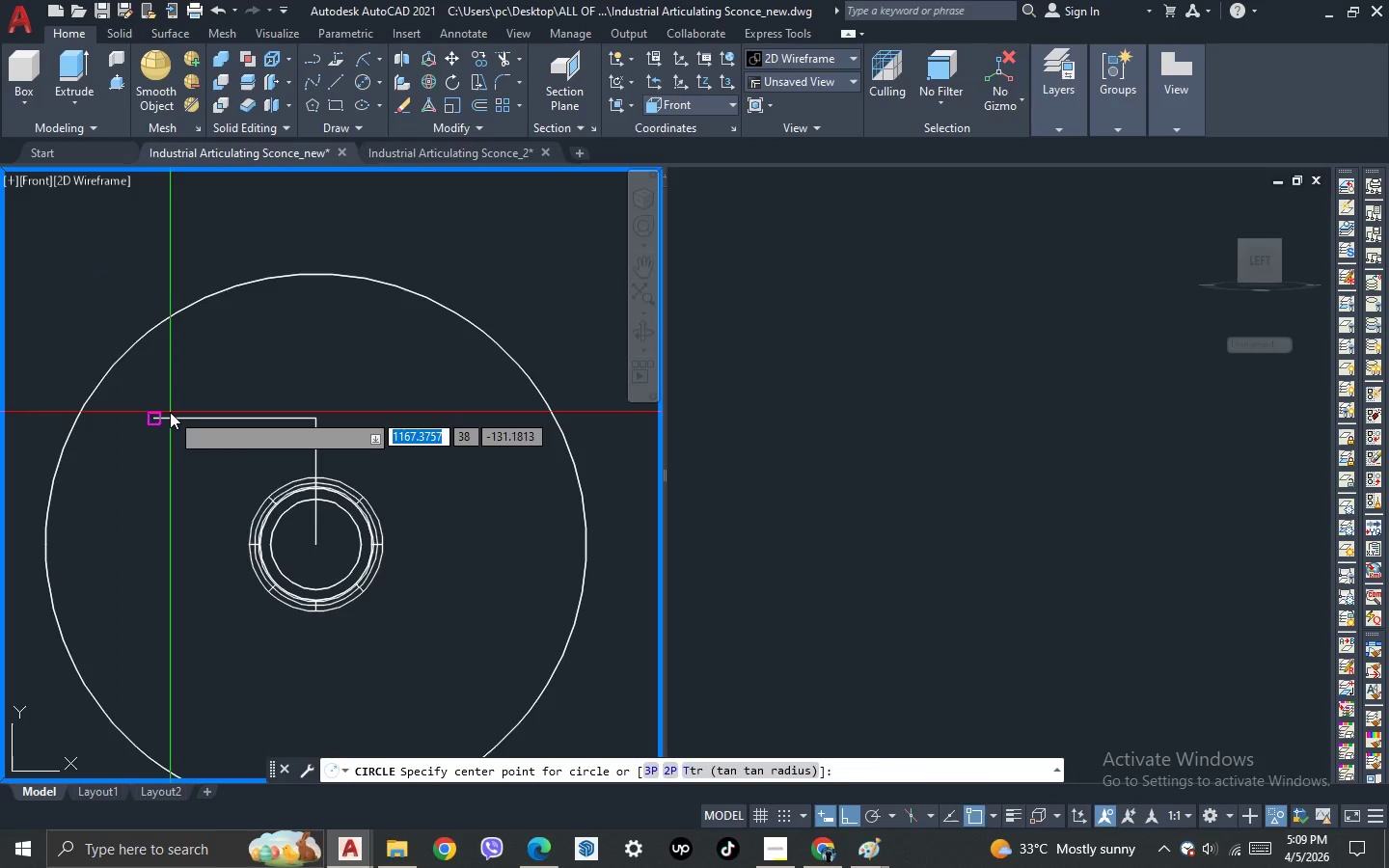 
left_click([170, 412])
 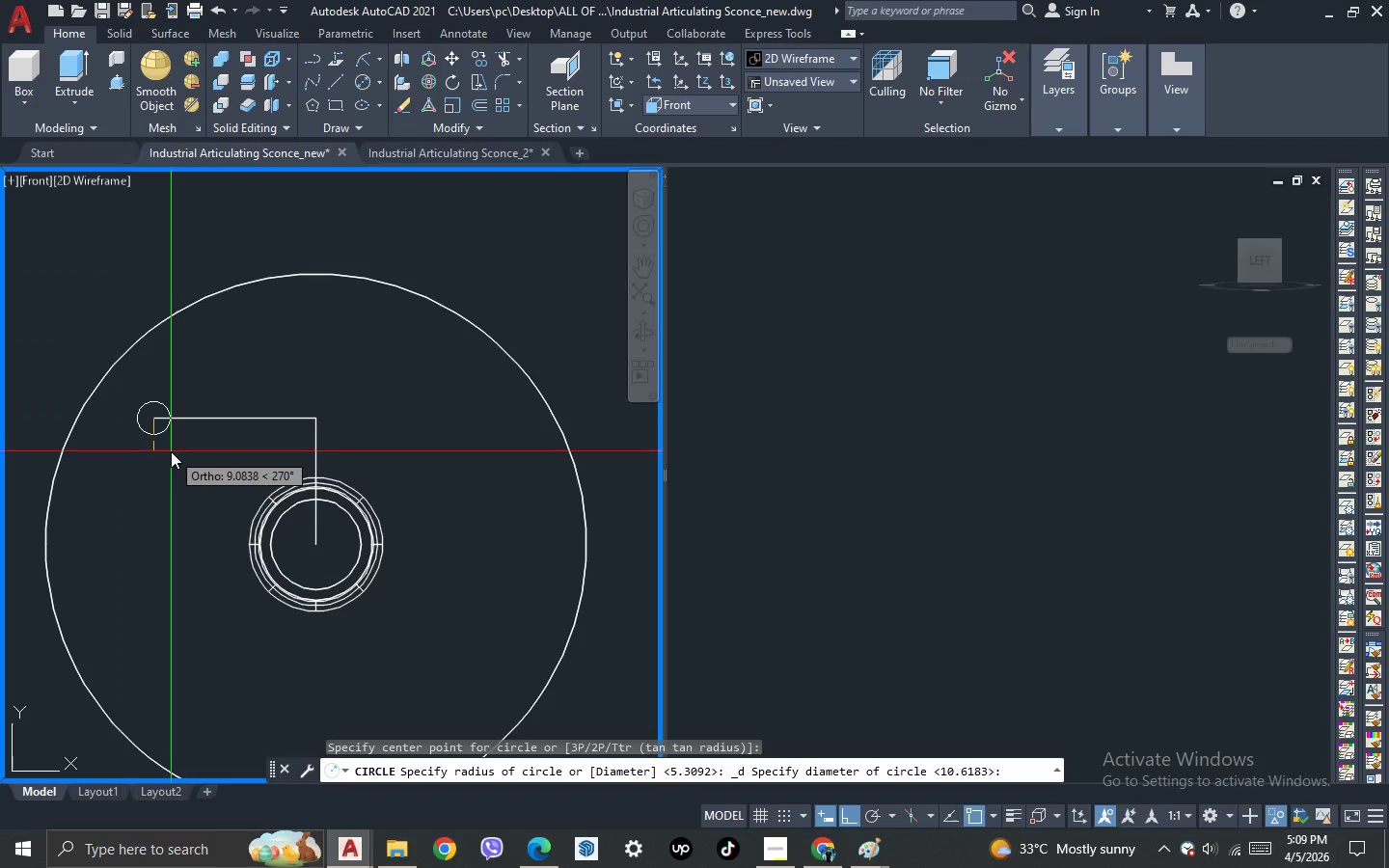 
scroll: coordinate [171, 451], scroll_direction: up, amount: 1.0
 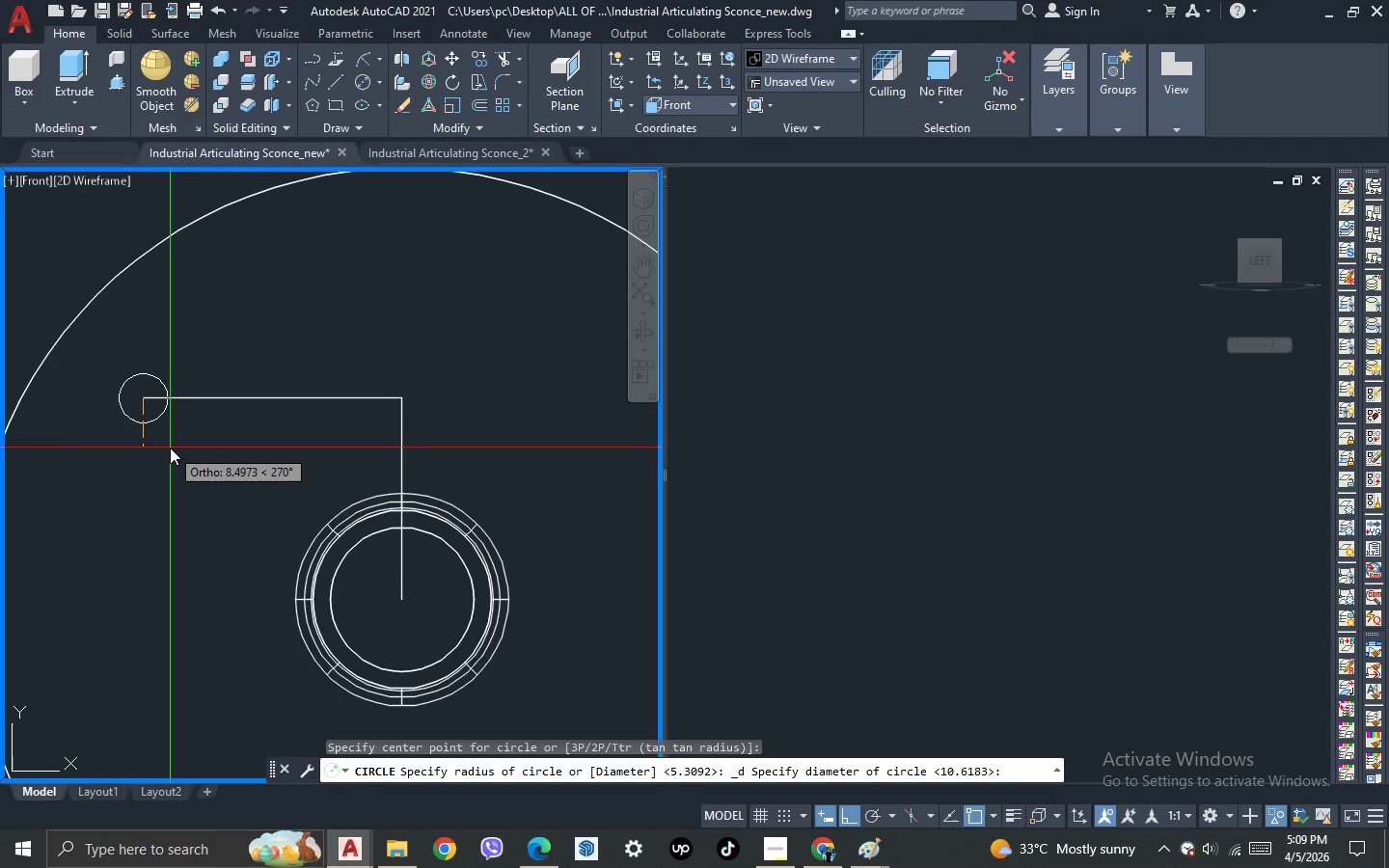 
type(10)
 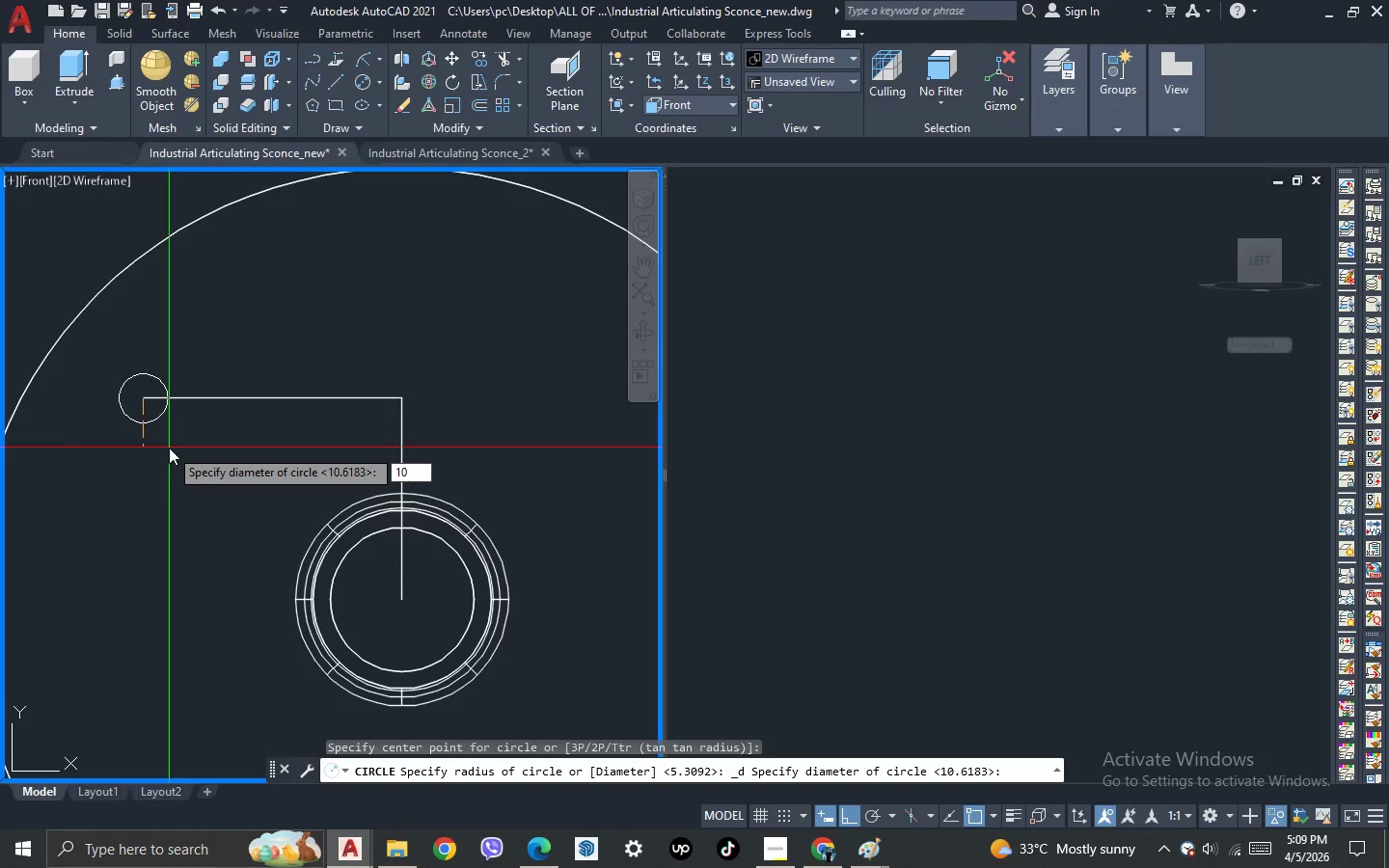 
key(Enter)
 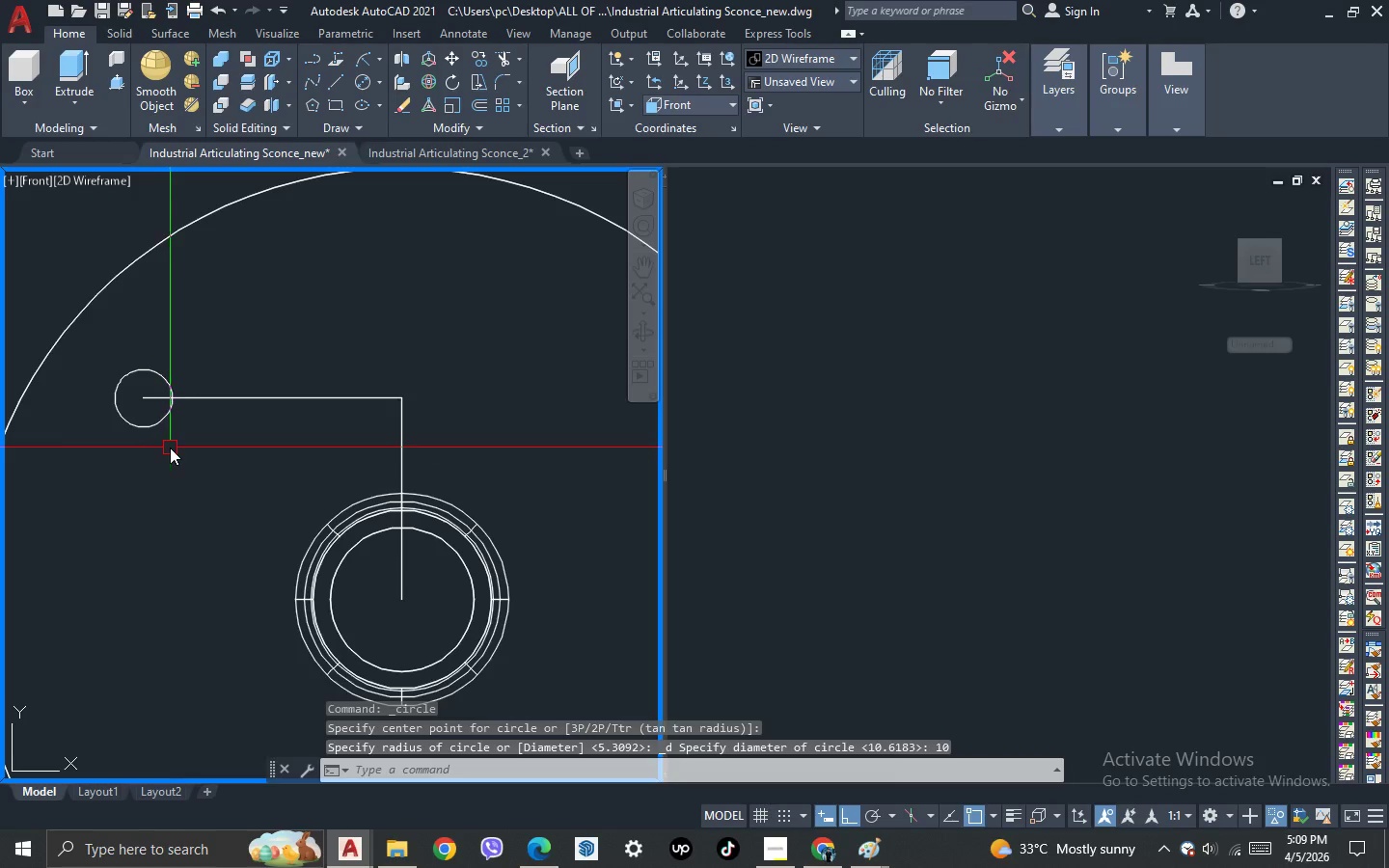 
scroll: coordinate [175, 417], scroll_direction: down, amount: 4.0
 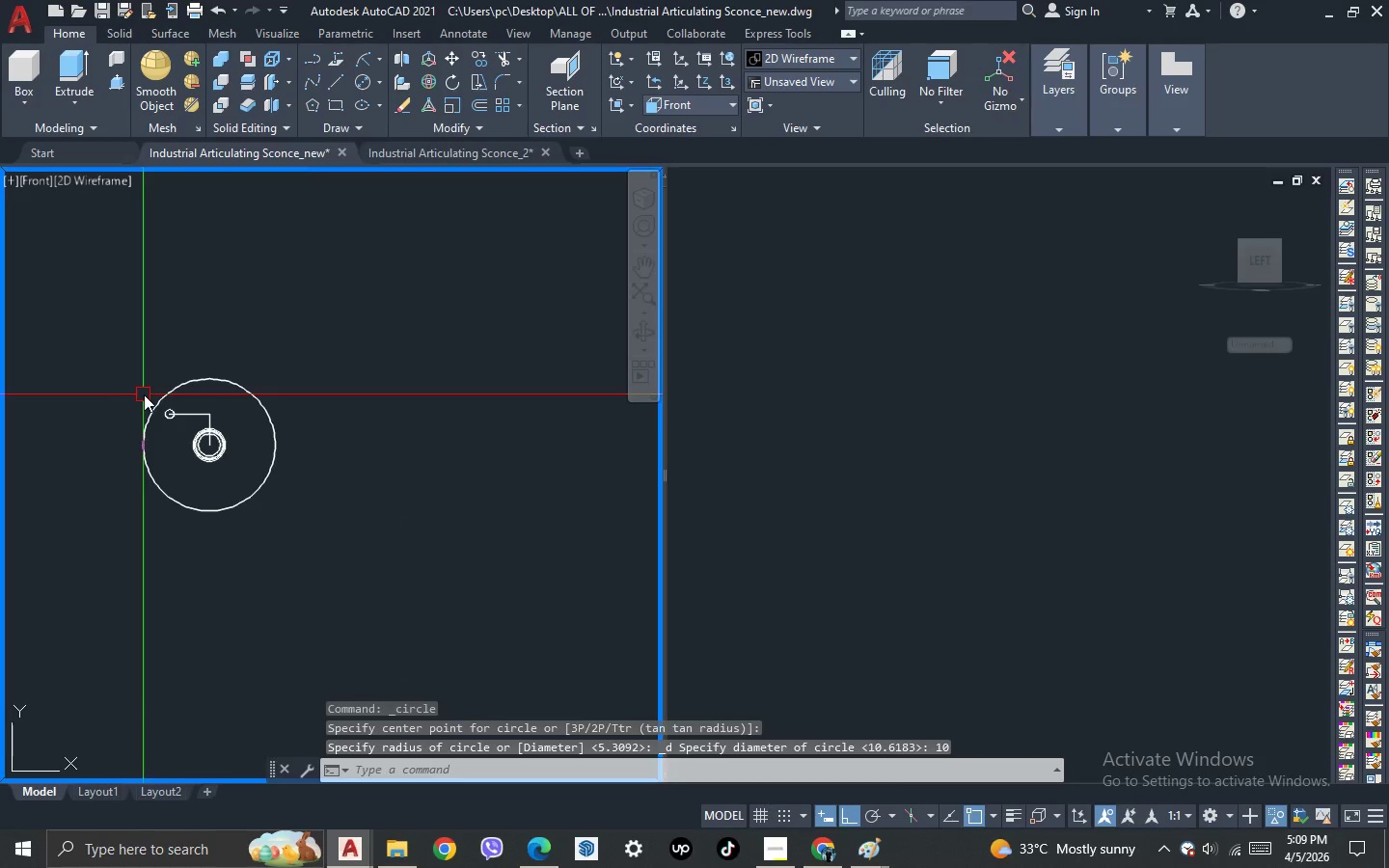 
scroll: coordinate [235, 458], scroll_direction: up, amount: 4.0
 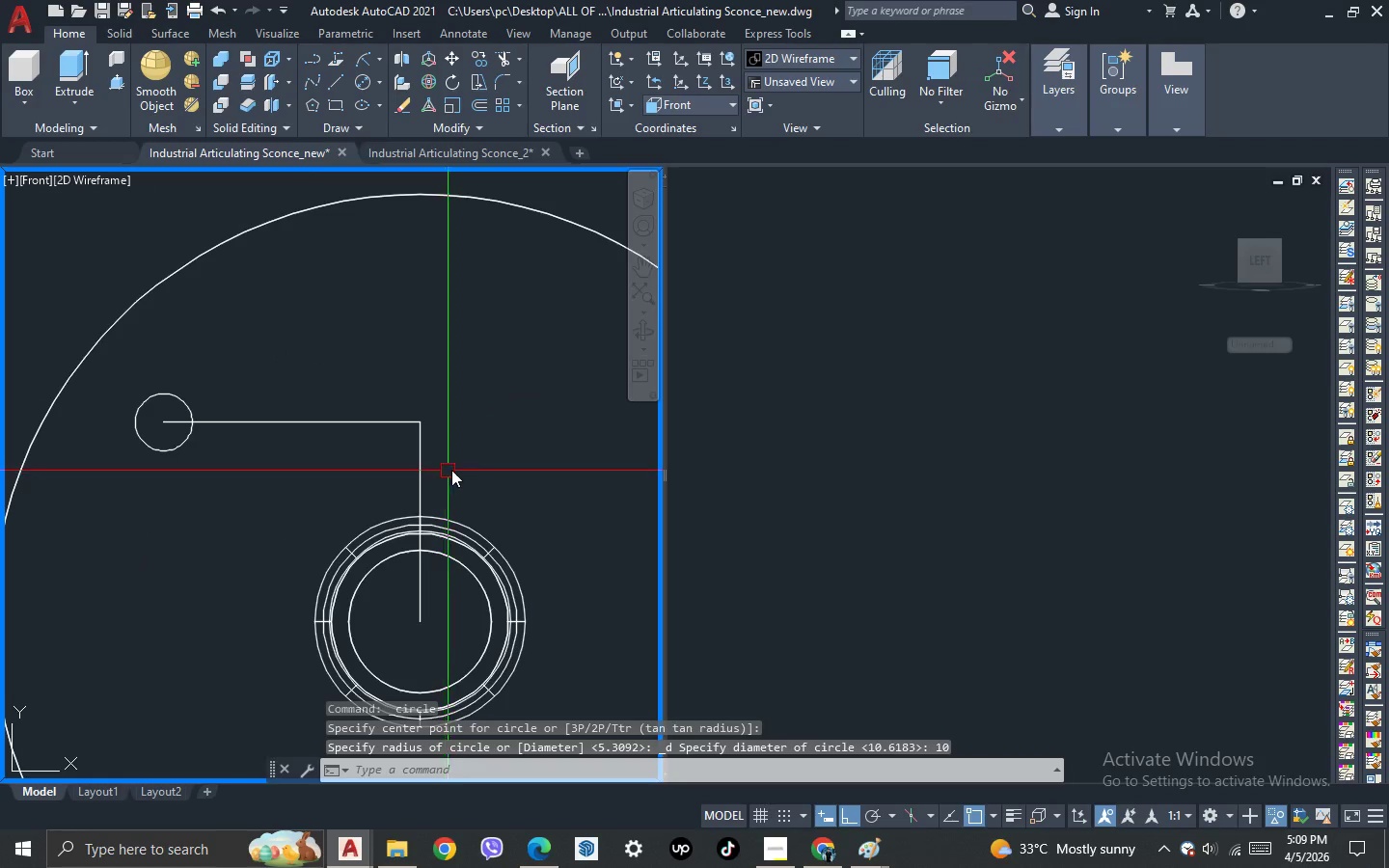 
left_click_drag(start_coordinate=[467, 468], to_coordinate=[450, 454])
 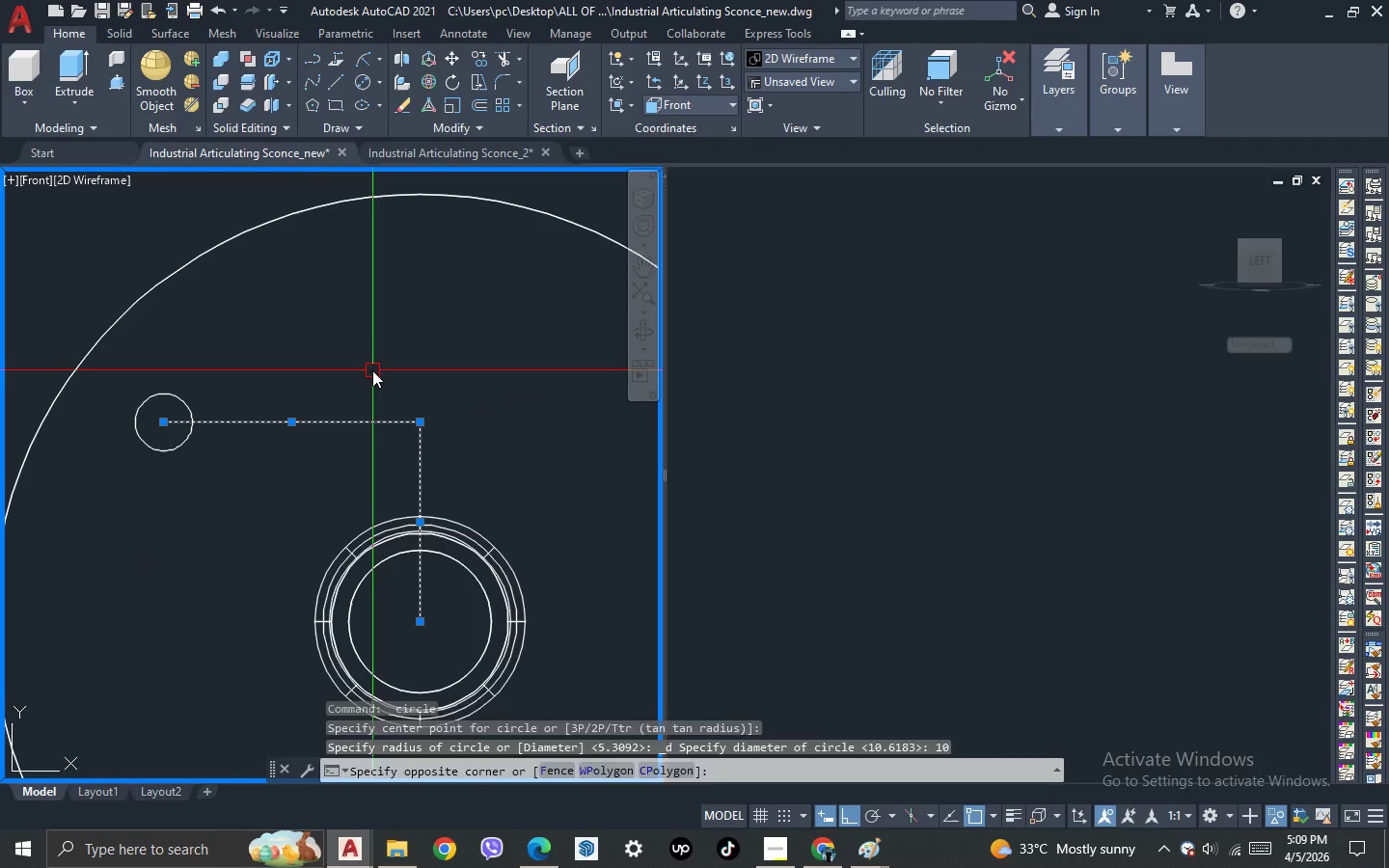 
double_click([372, 370])
 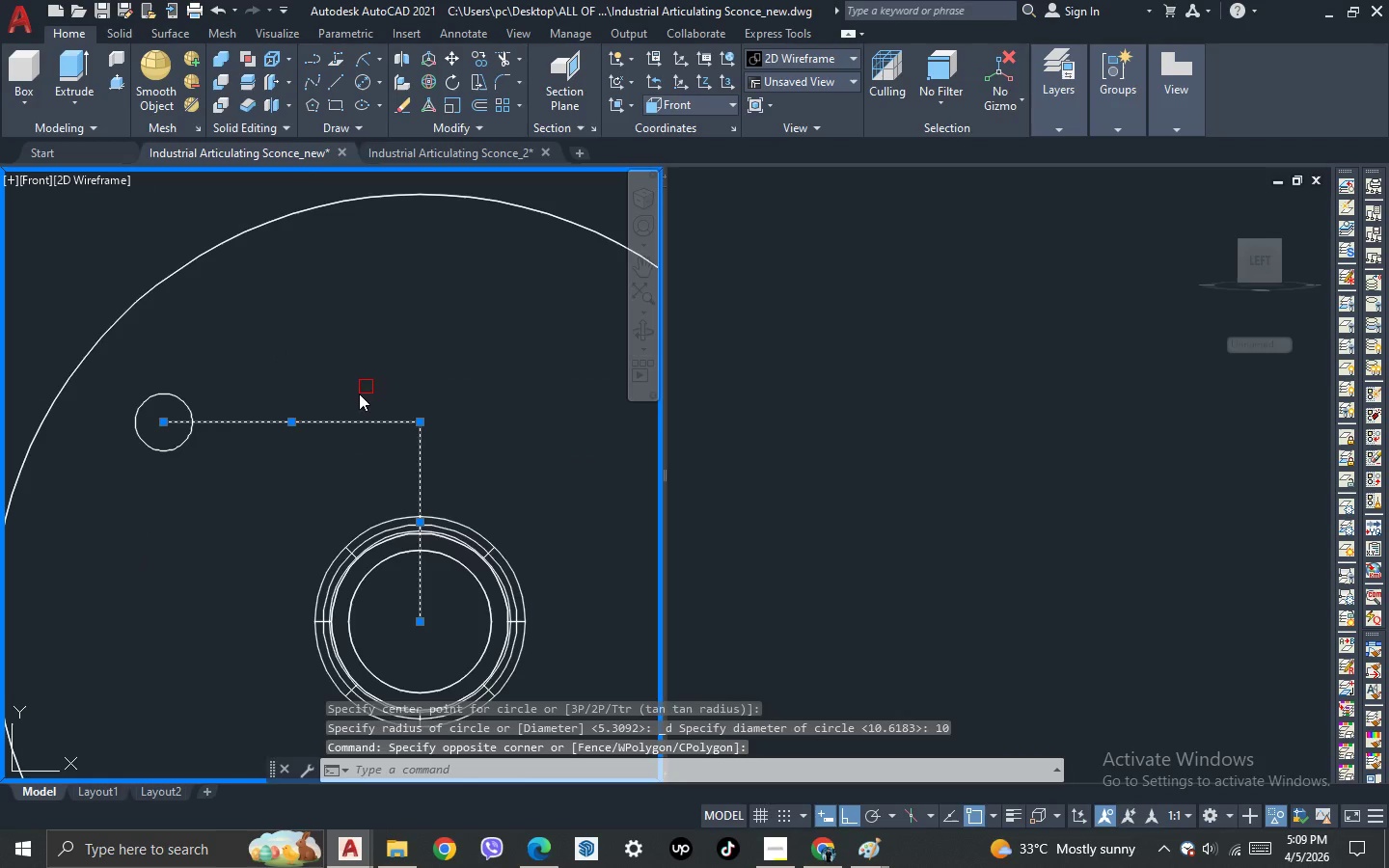 
key(Delete)
 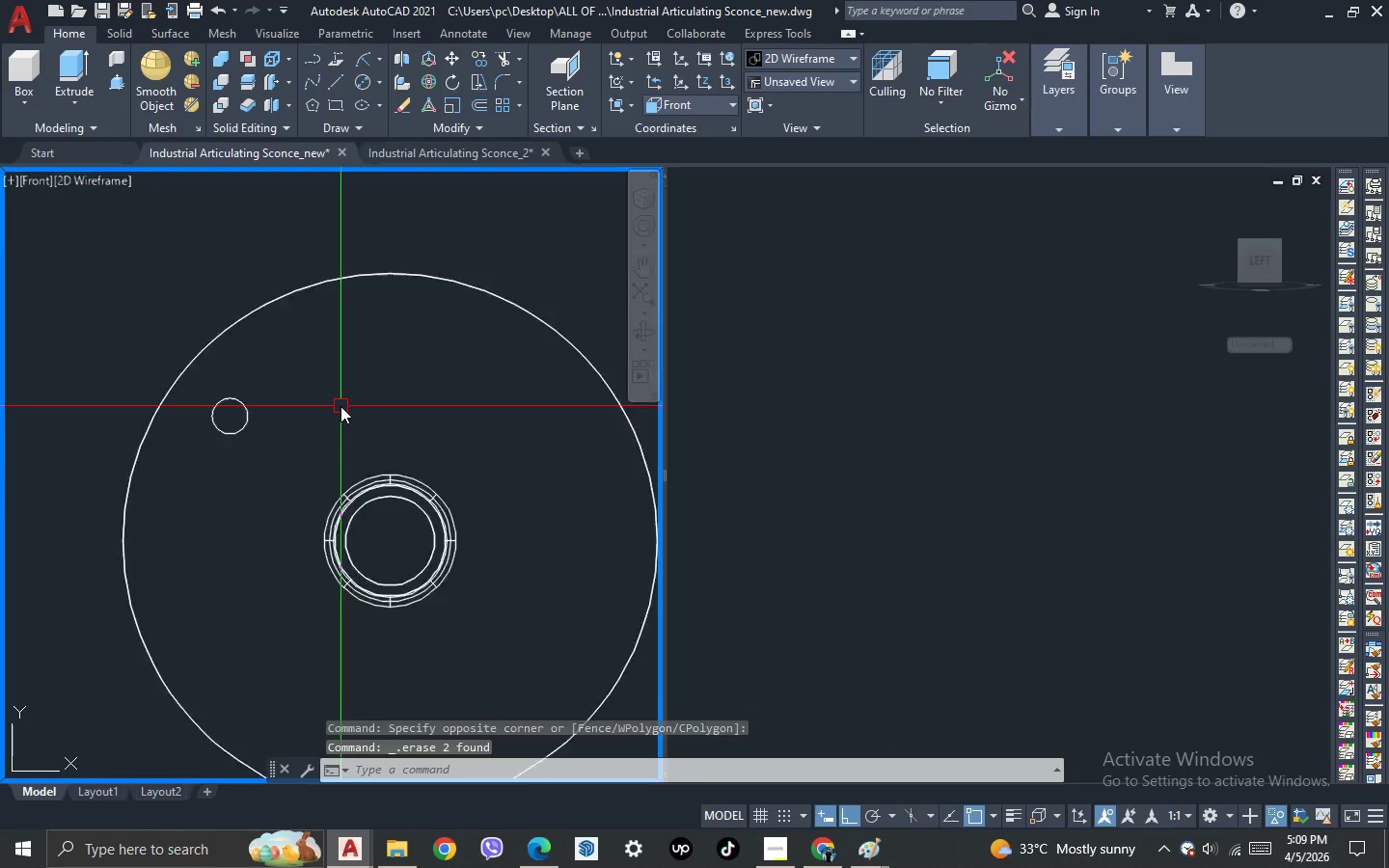 
key(3)
 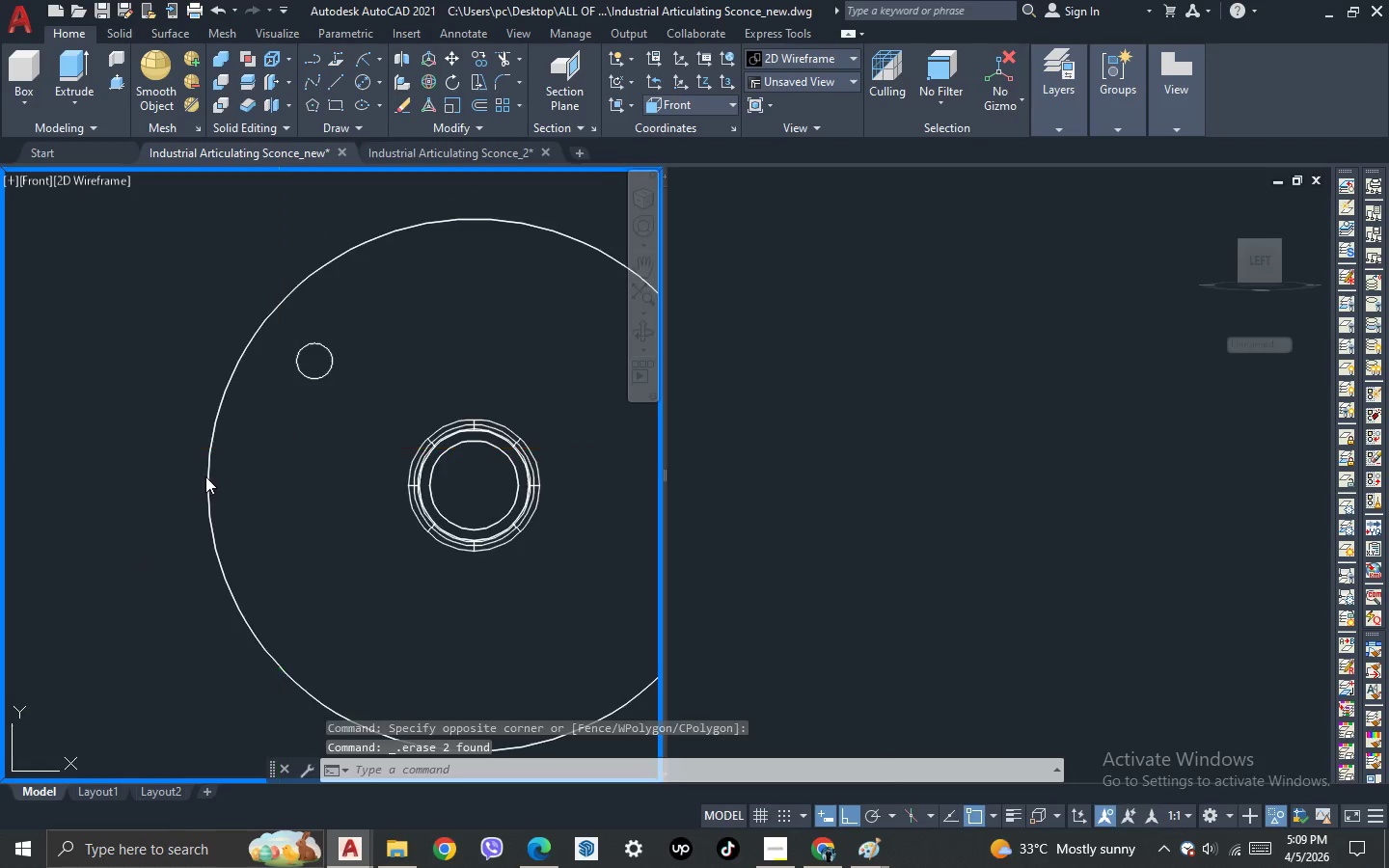 
scroll: coordinate [282, 443], scroll_direction: down, amount: 1.0
 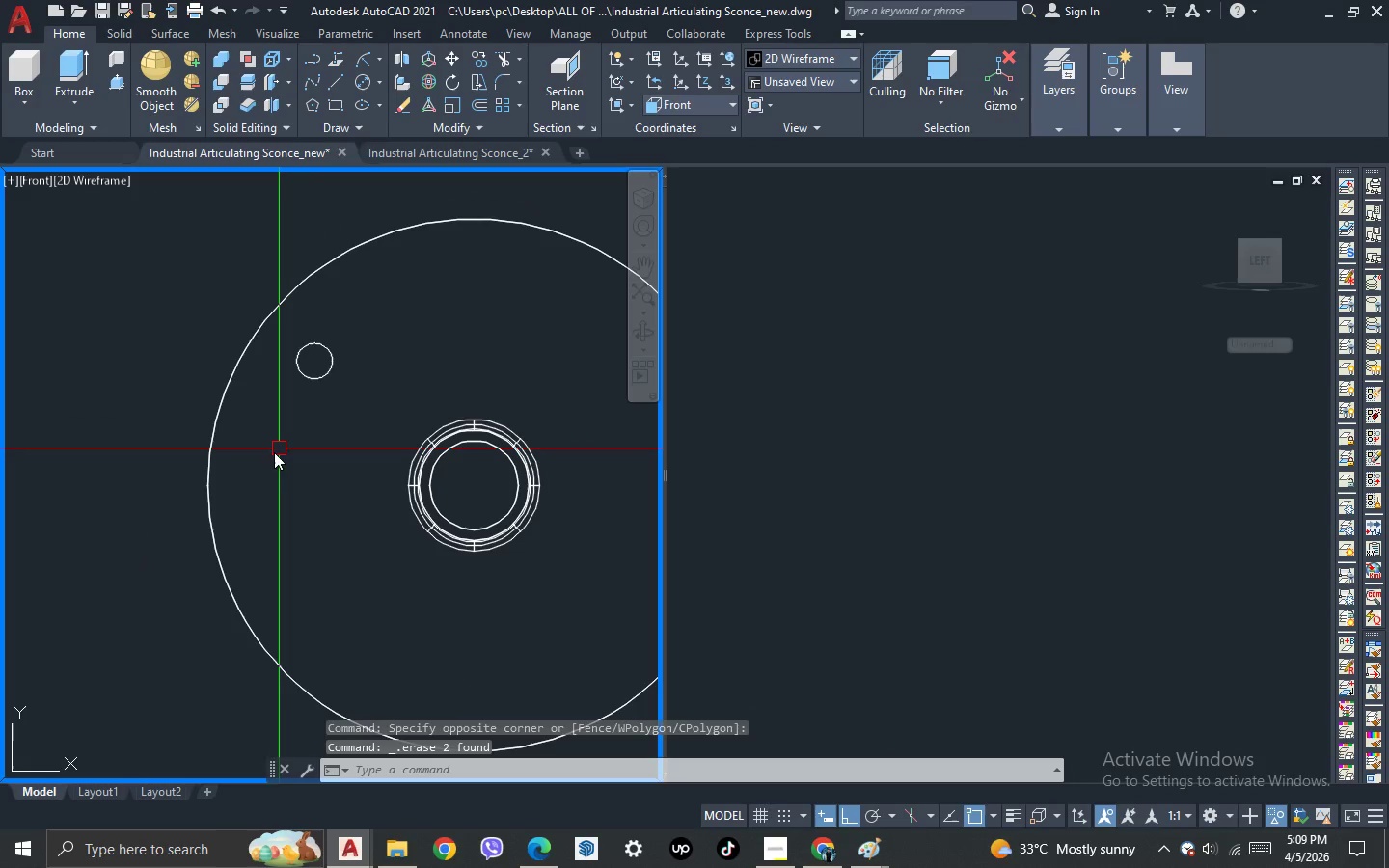 
key(Space)
 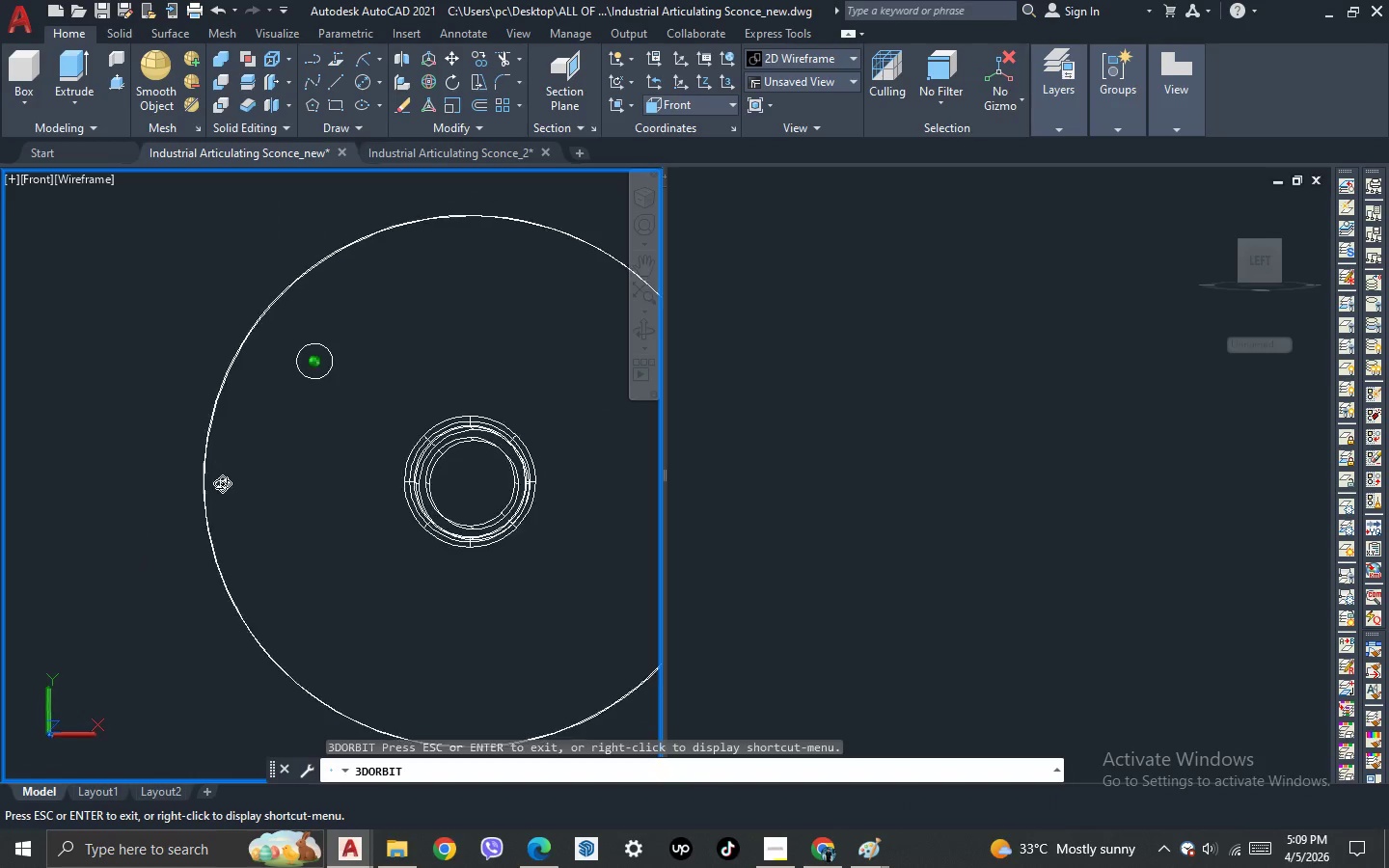 
left_click_drag(start_coordinate=[216, 478], to_coordinate=[368, 587])
 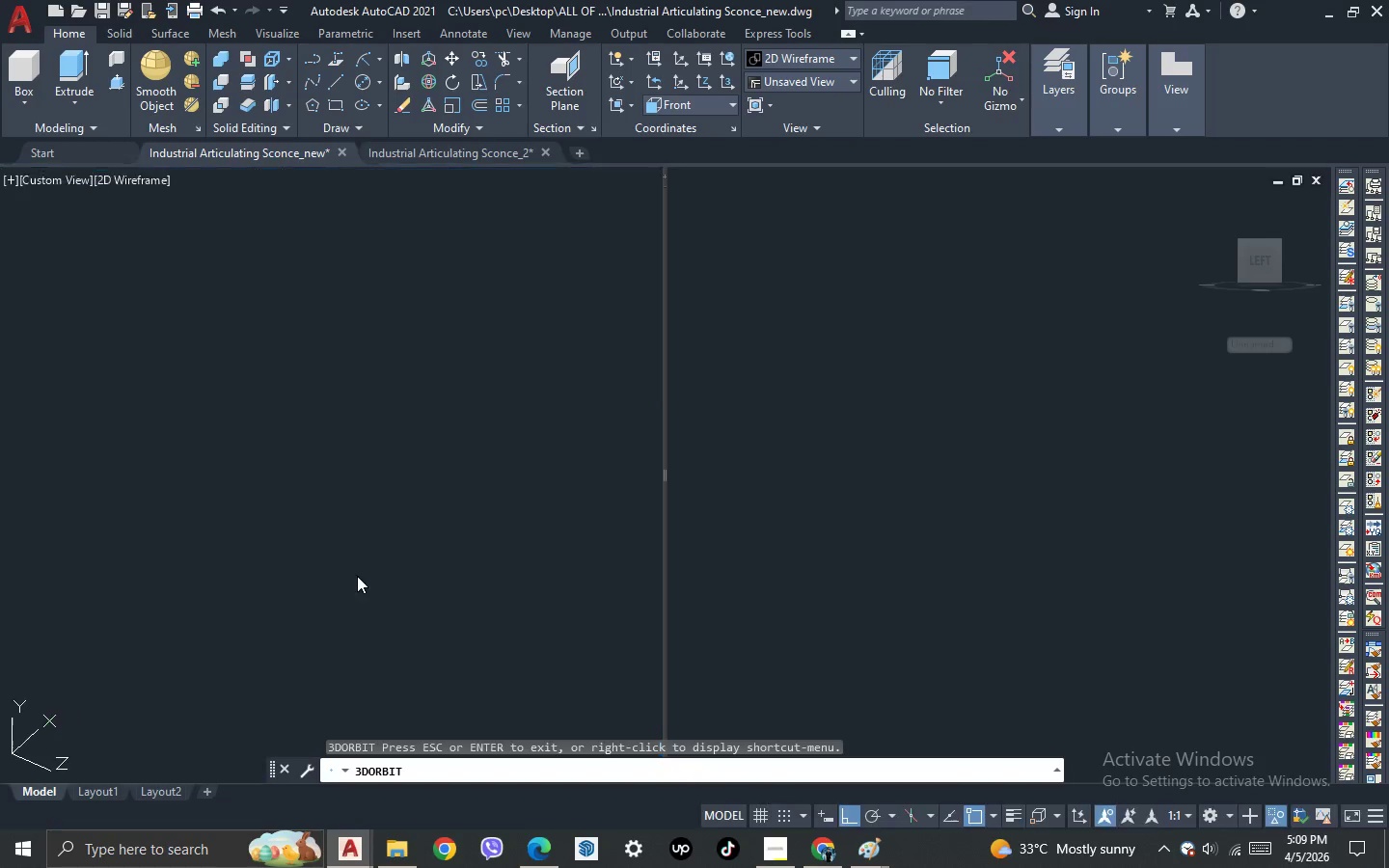 
key(Escape)
 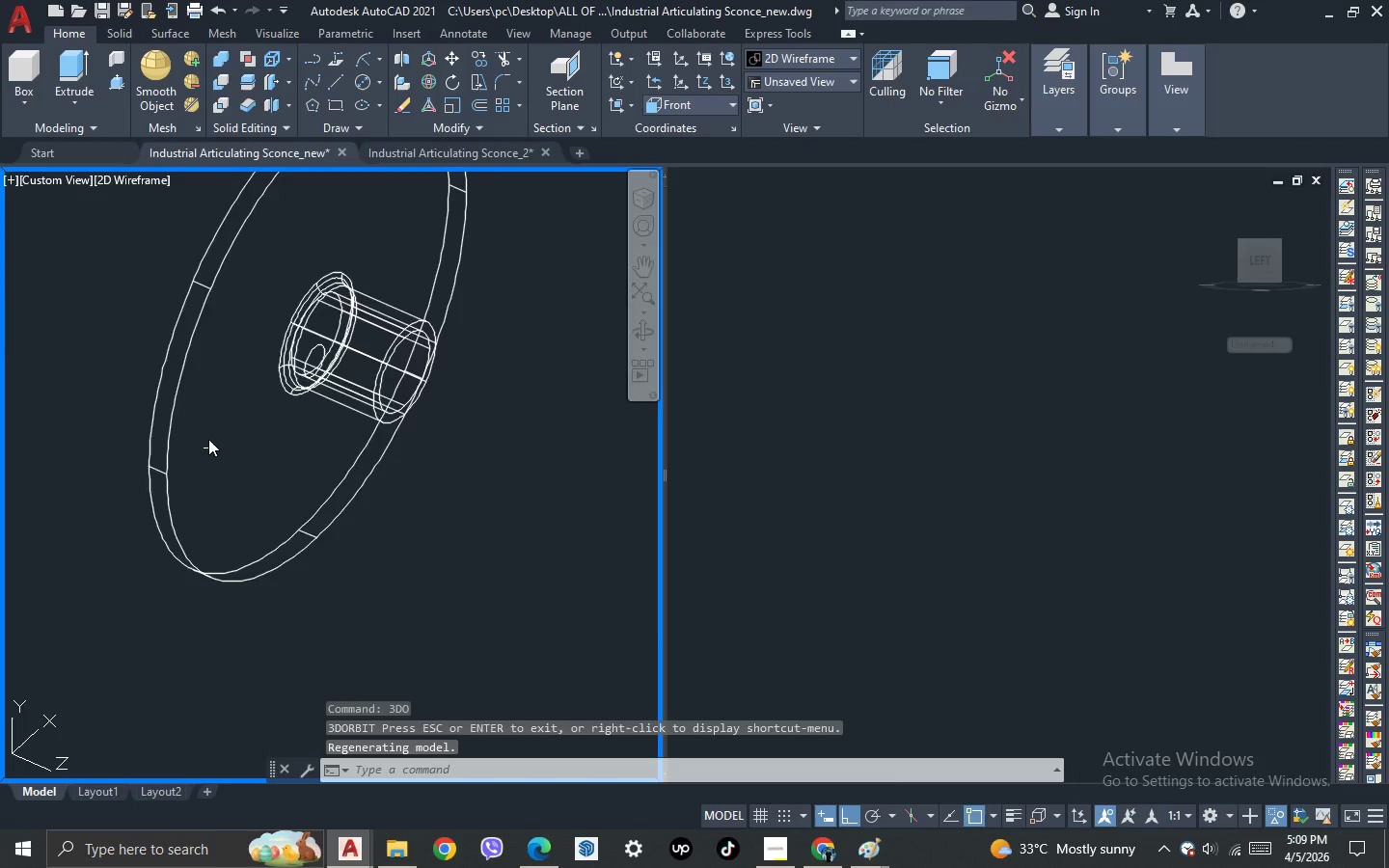 
scroll: coordinate [233, 424], scroll_direction: up, amount: 1.0
 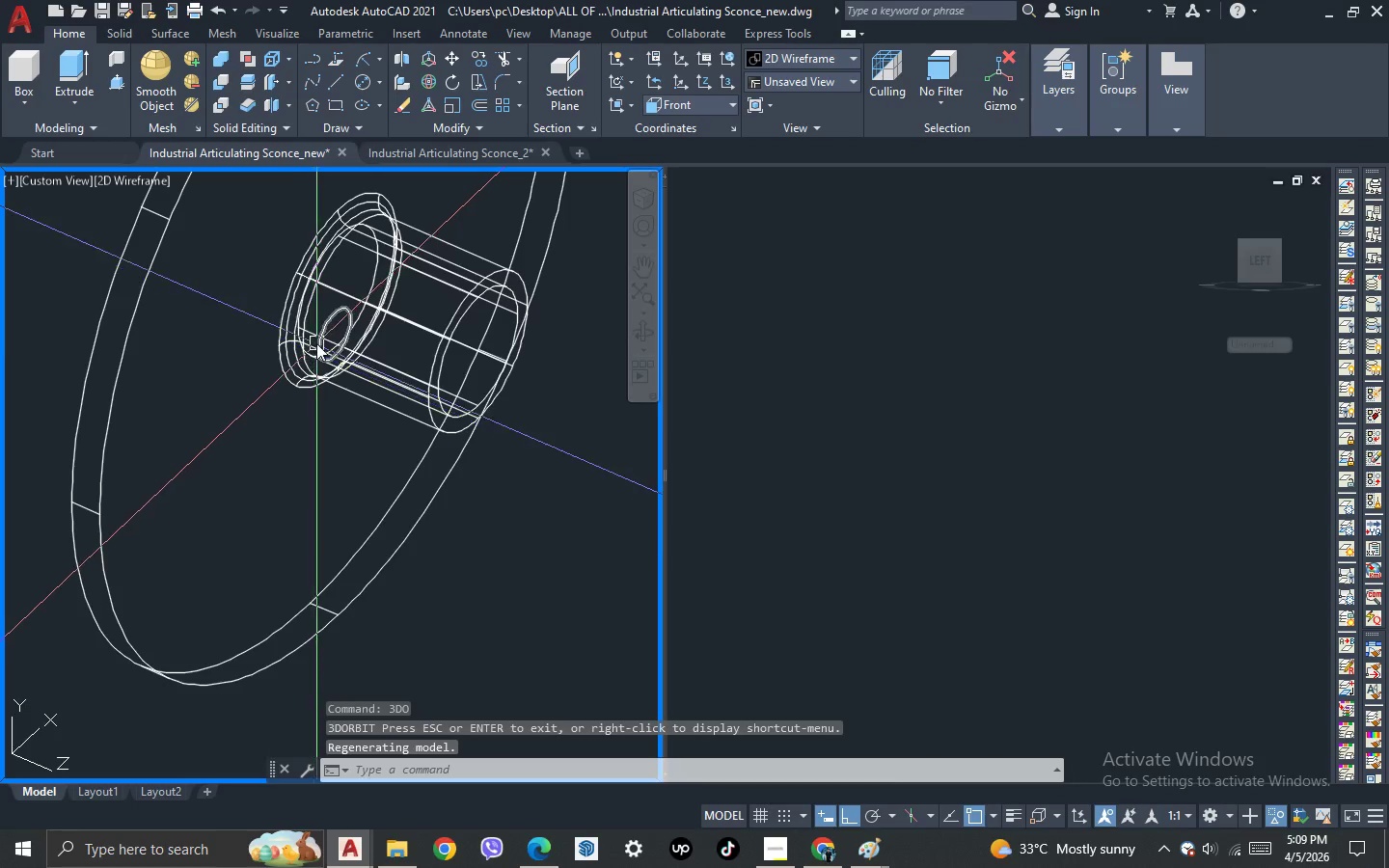 
left_click([316, 343])
 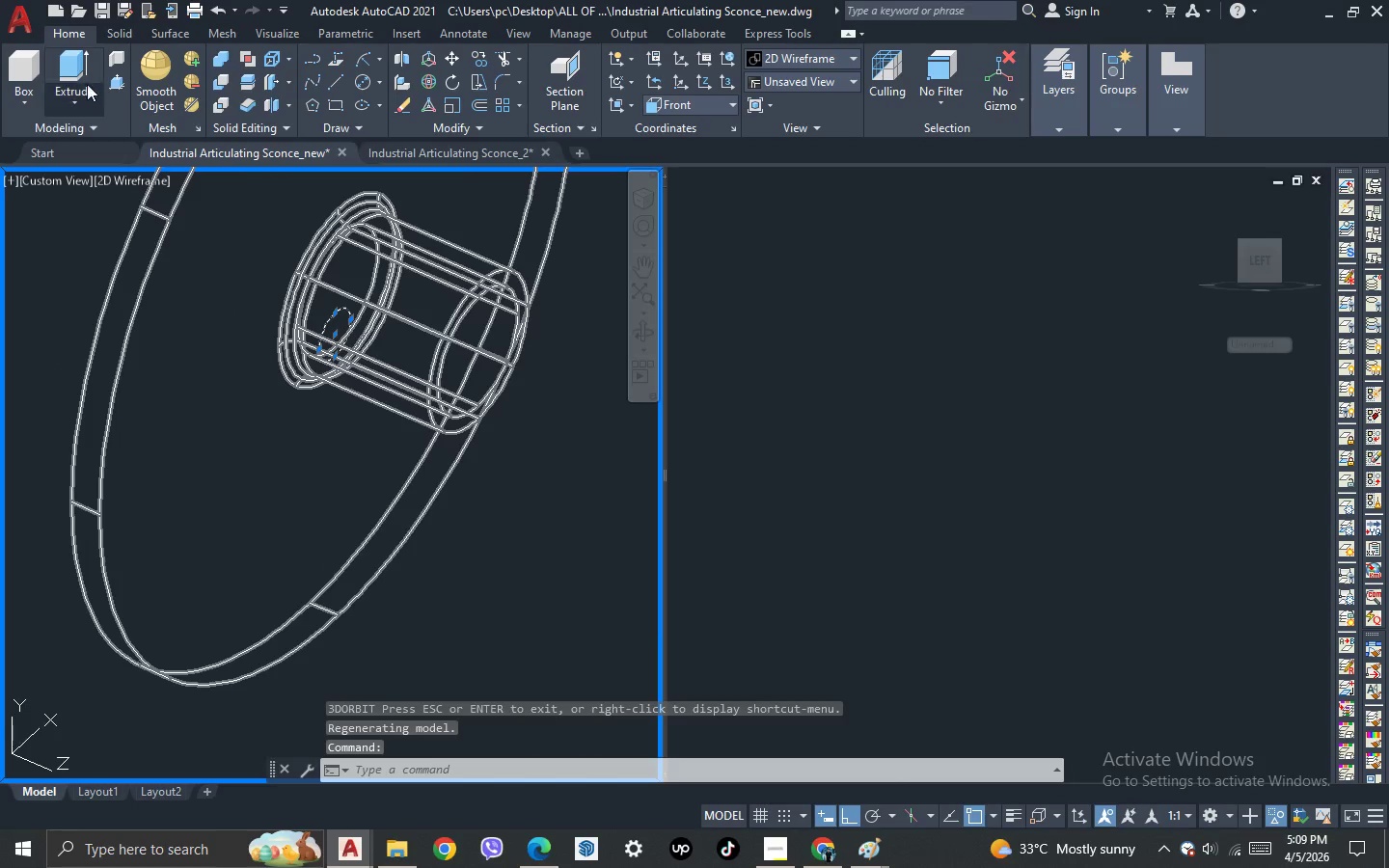 
left_click([73, 58])
 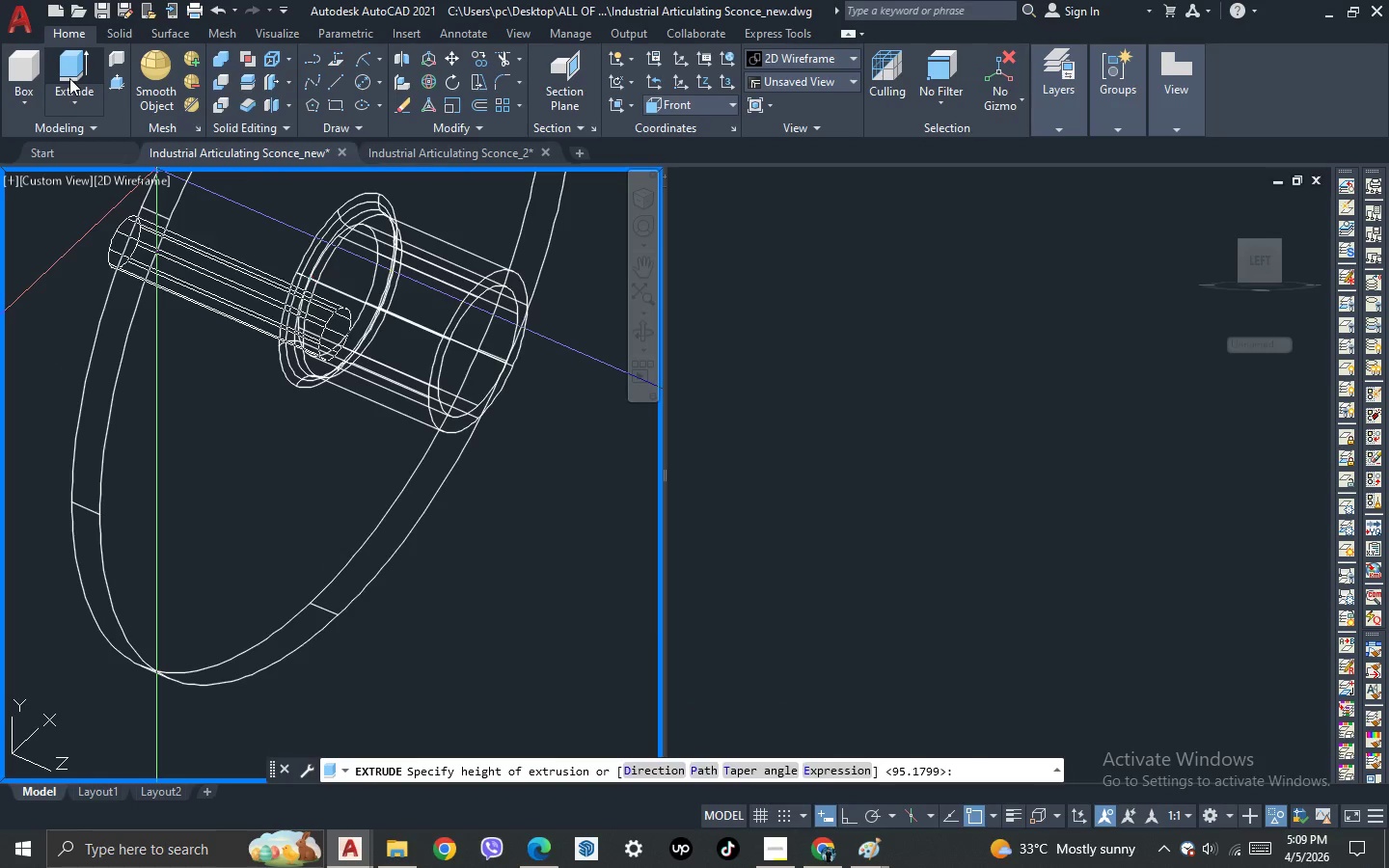 
key(Escape)
 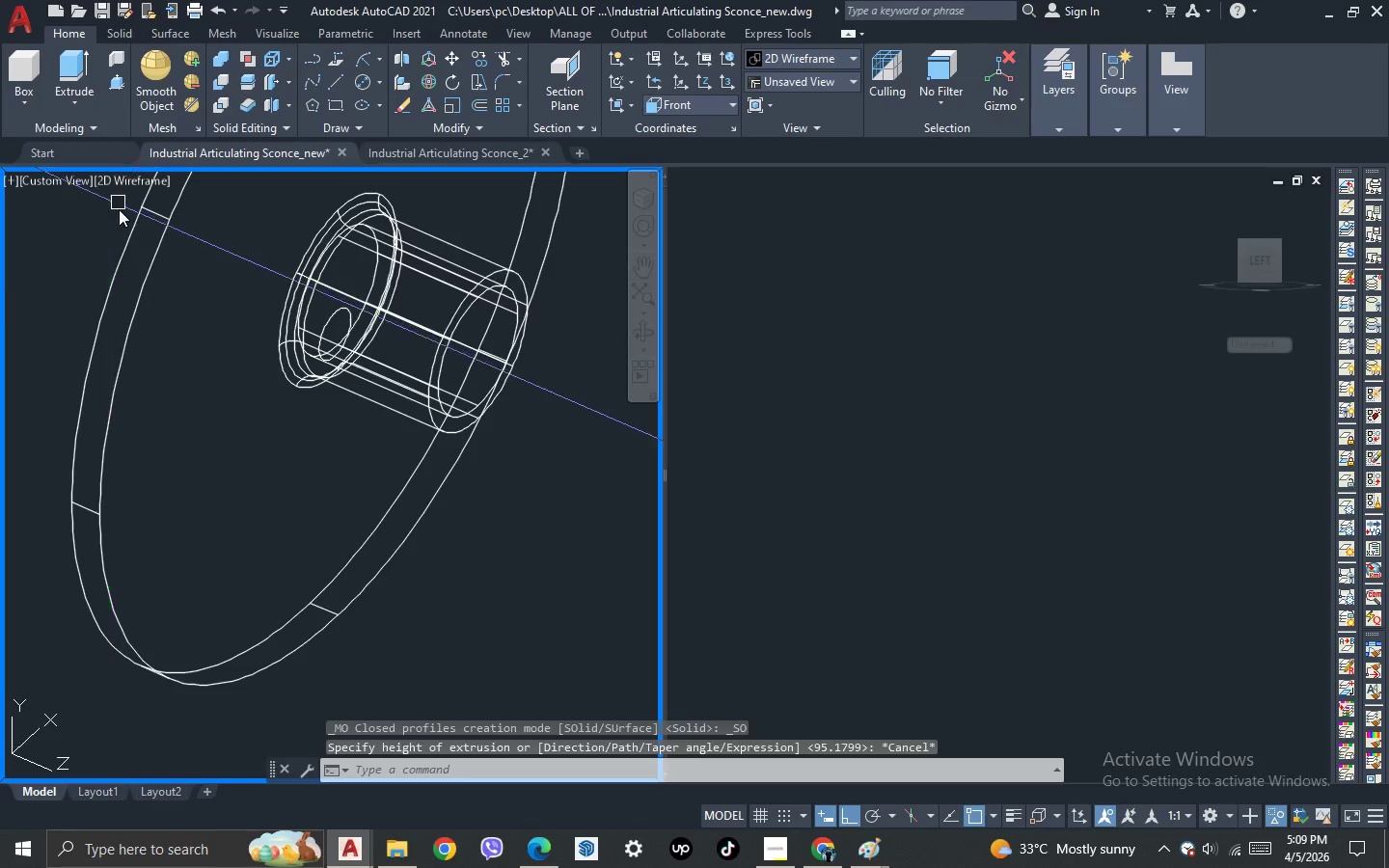 
key(Escape)
 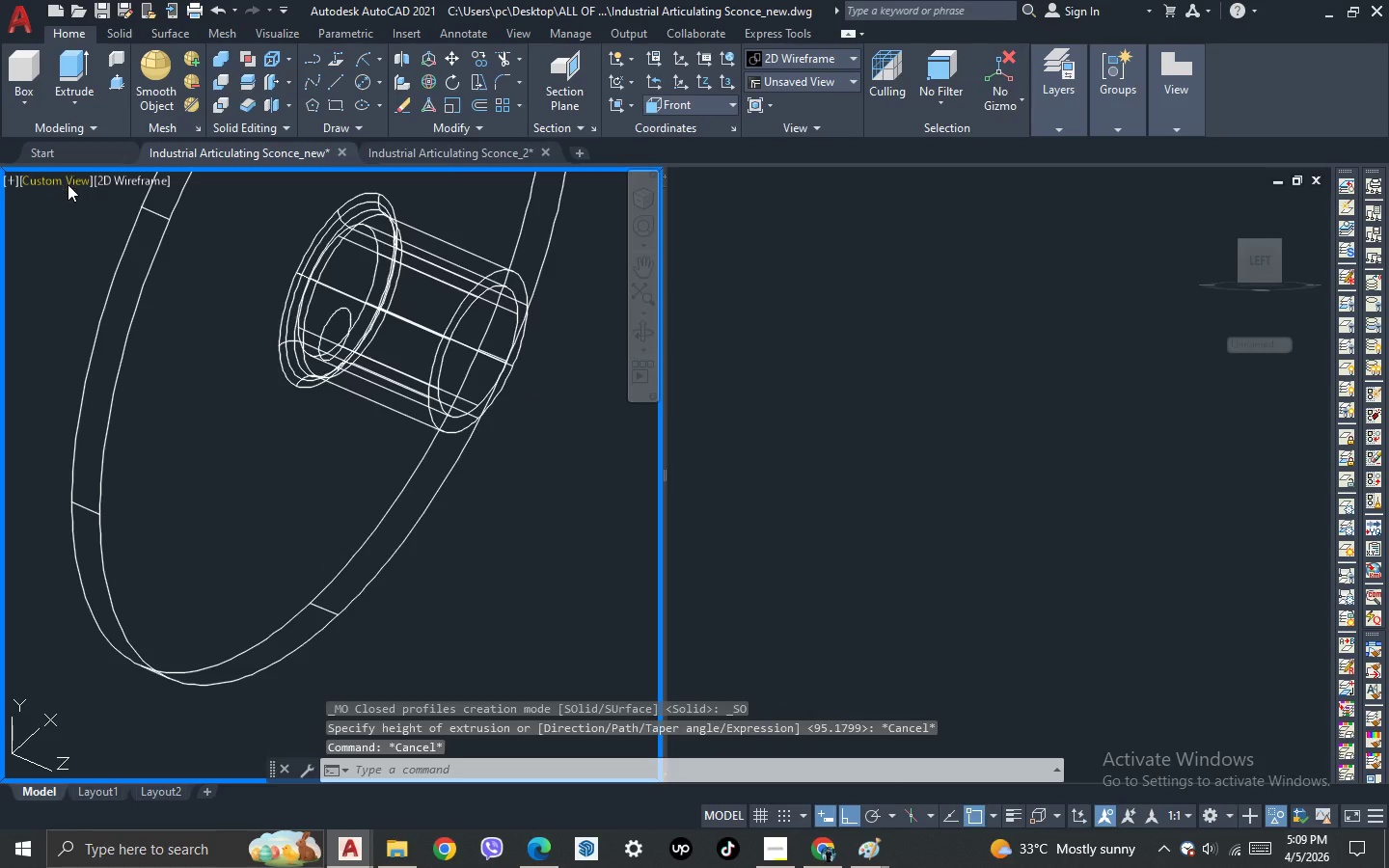 
left_click([68, 184])
 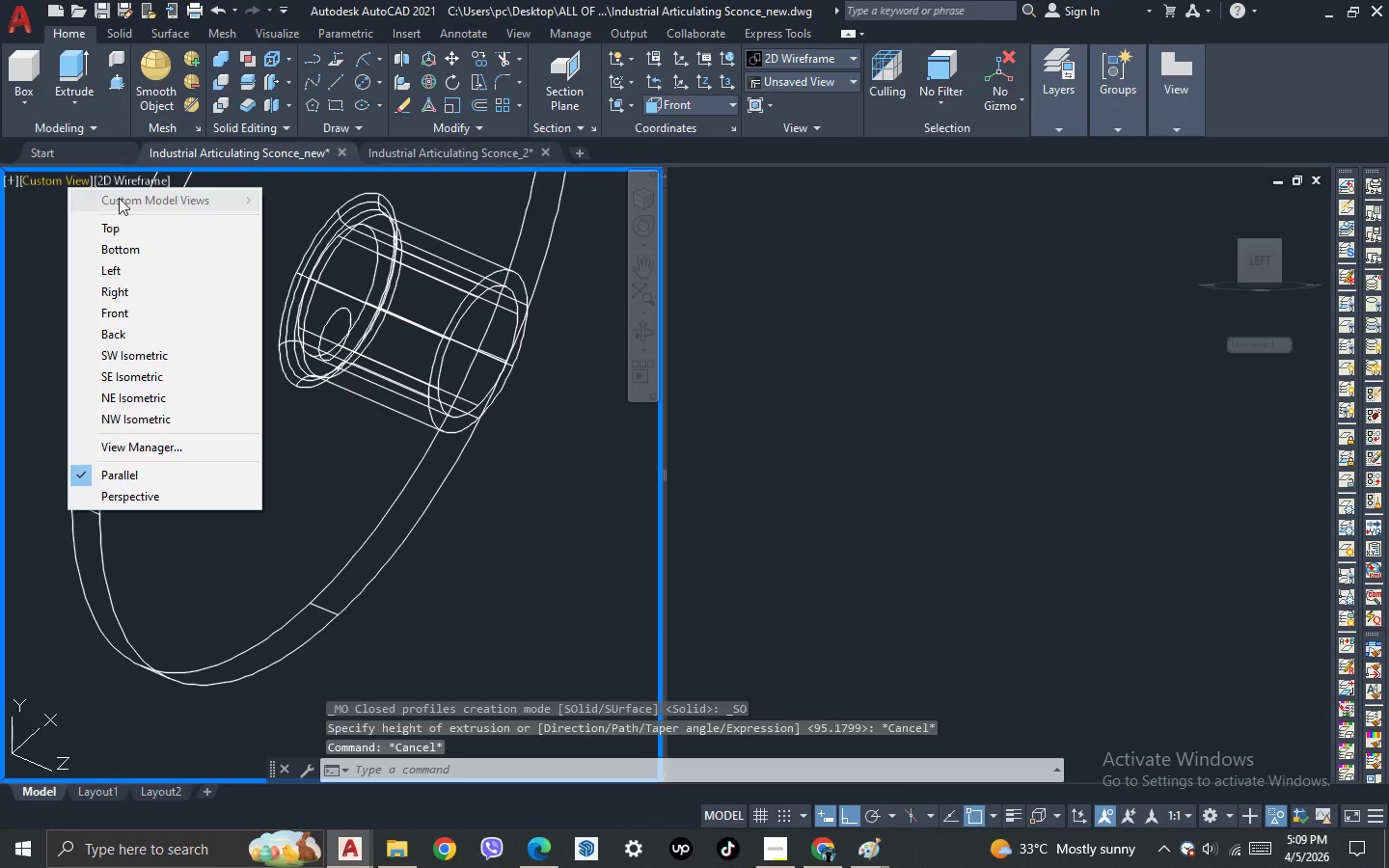 
key(Escape)
 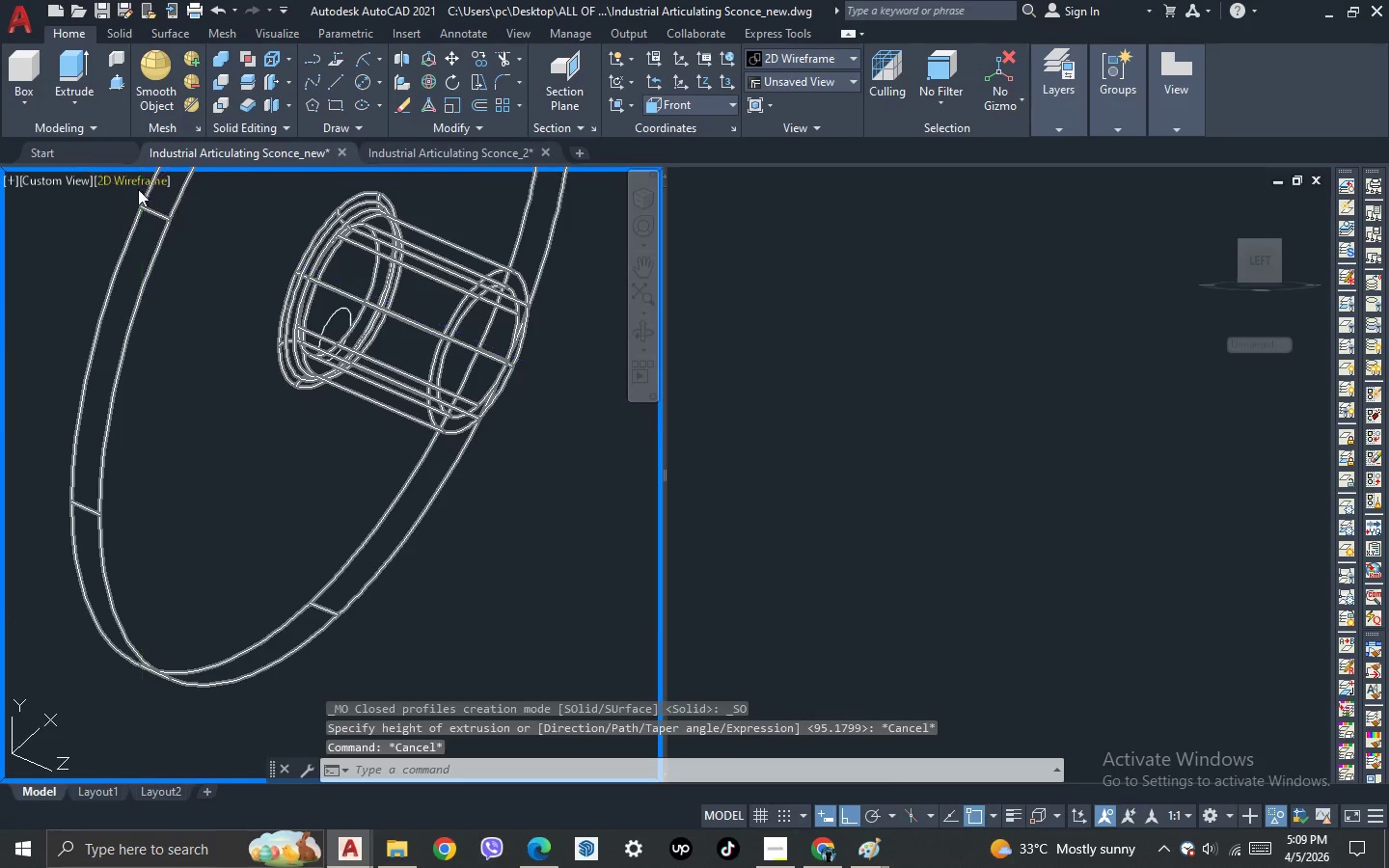 
left_click([752, 304])
 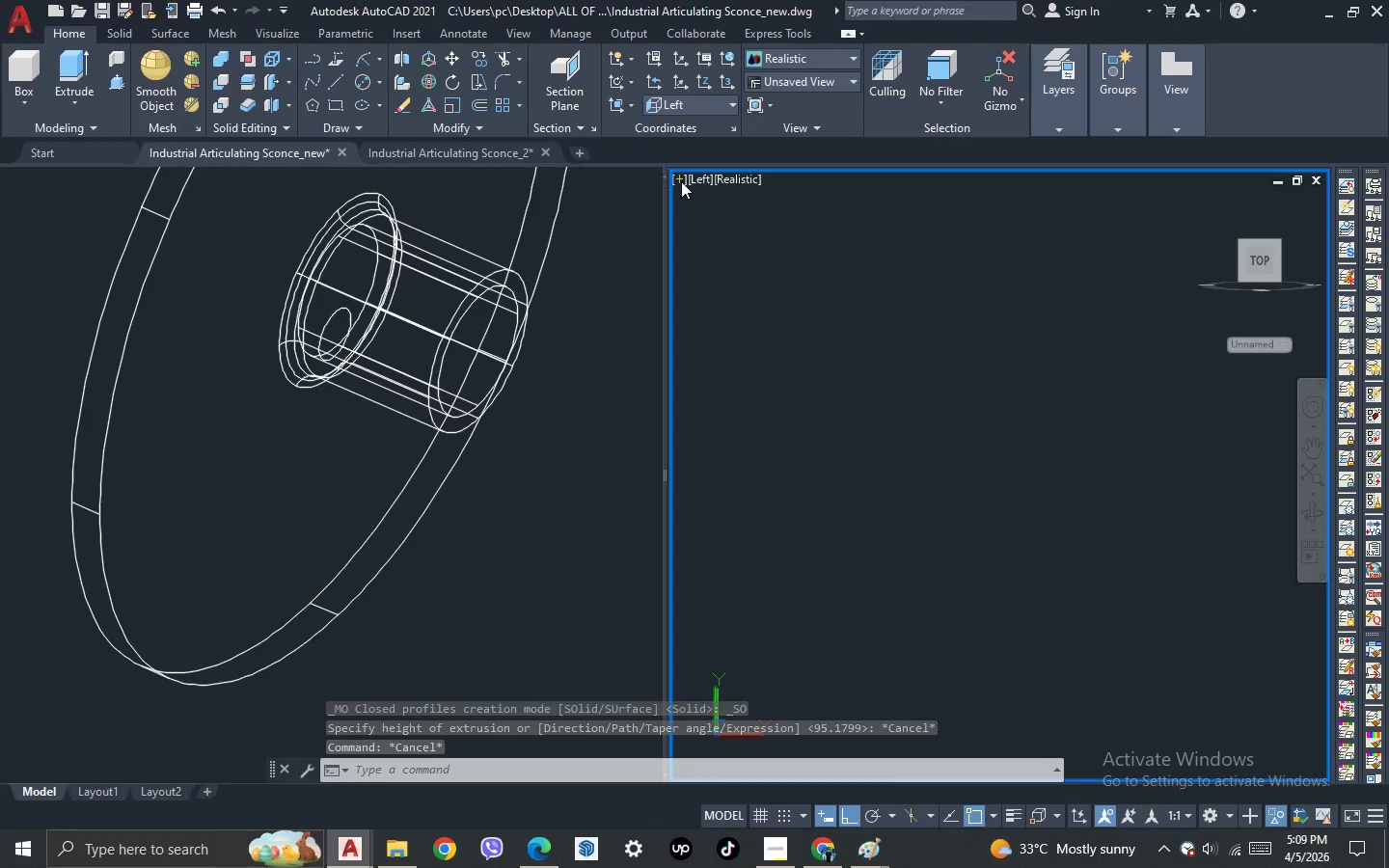 
left_click([694, 181])
 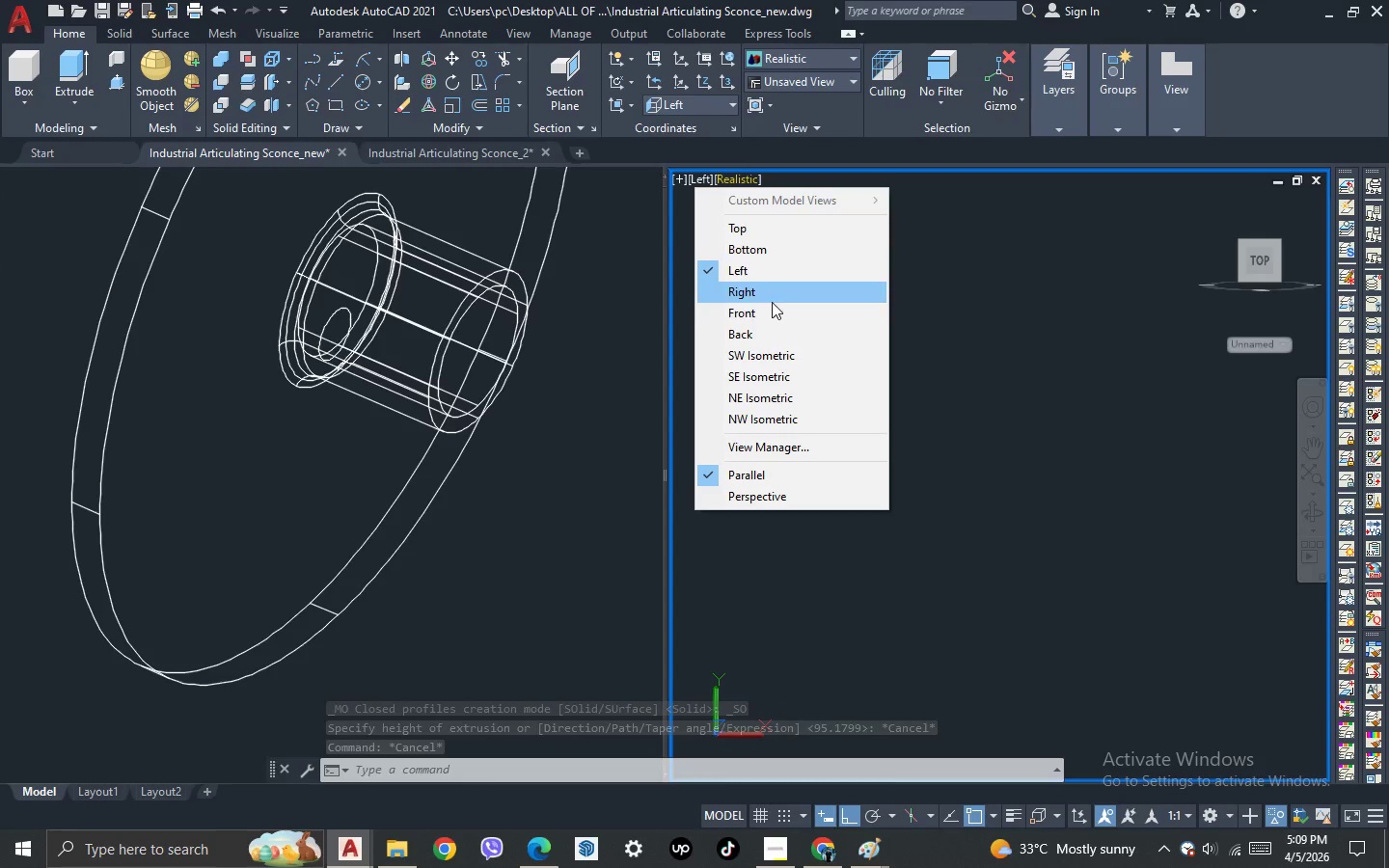 
left_click([773, 314])
 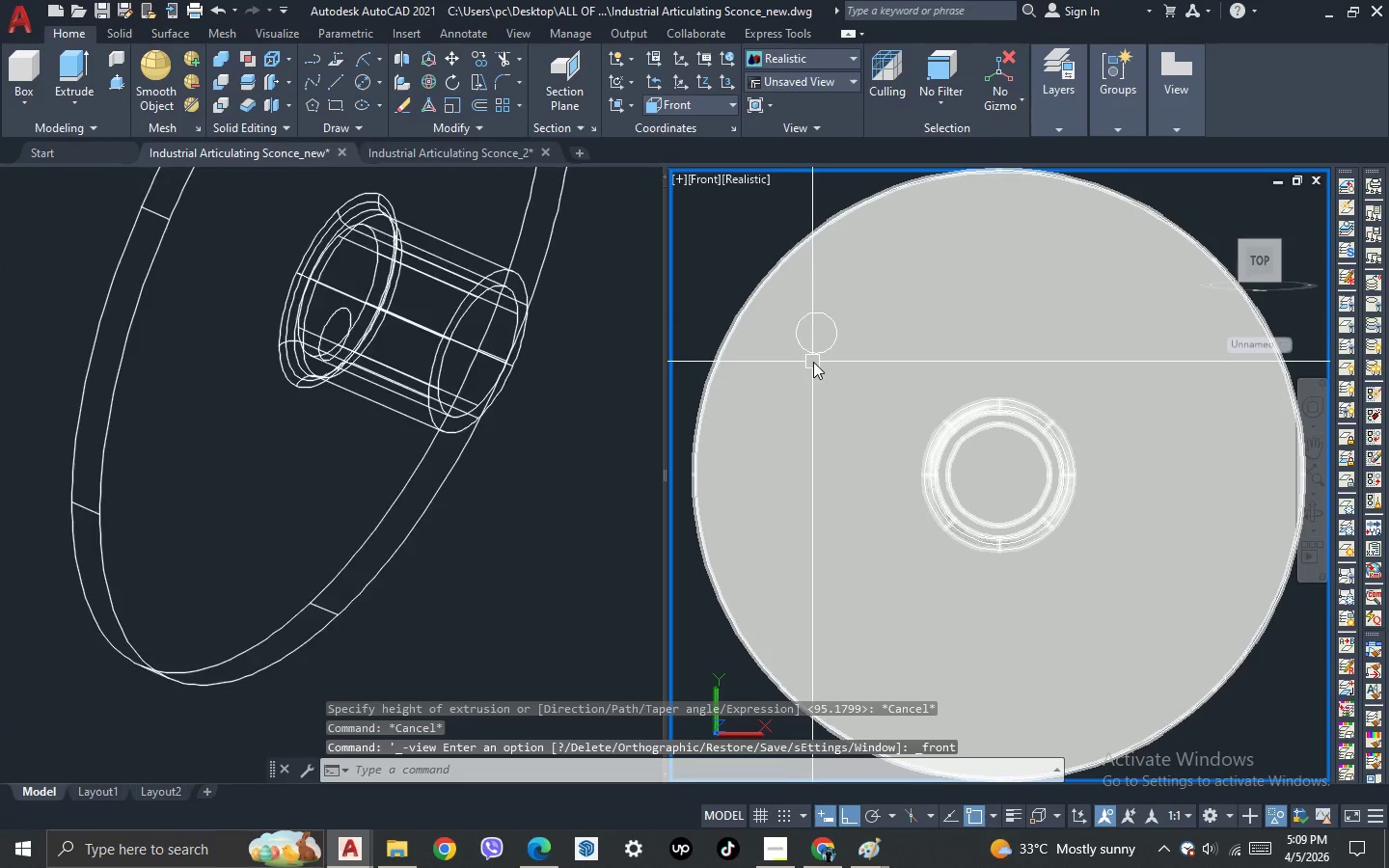 
left_click([820, 349])
 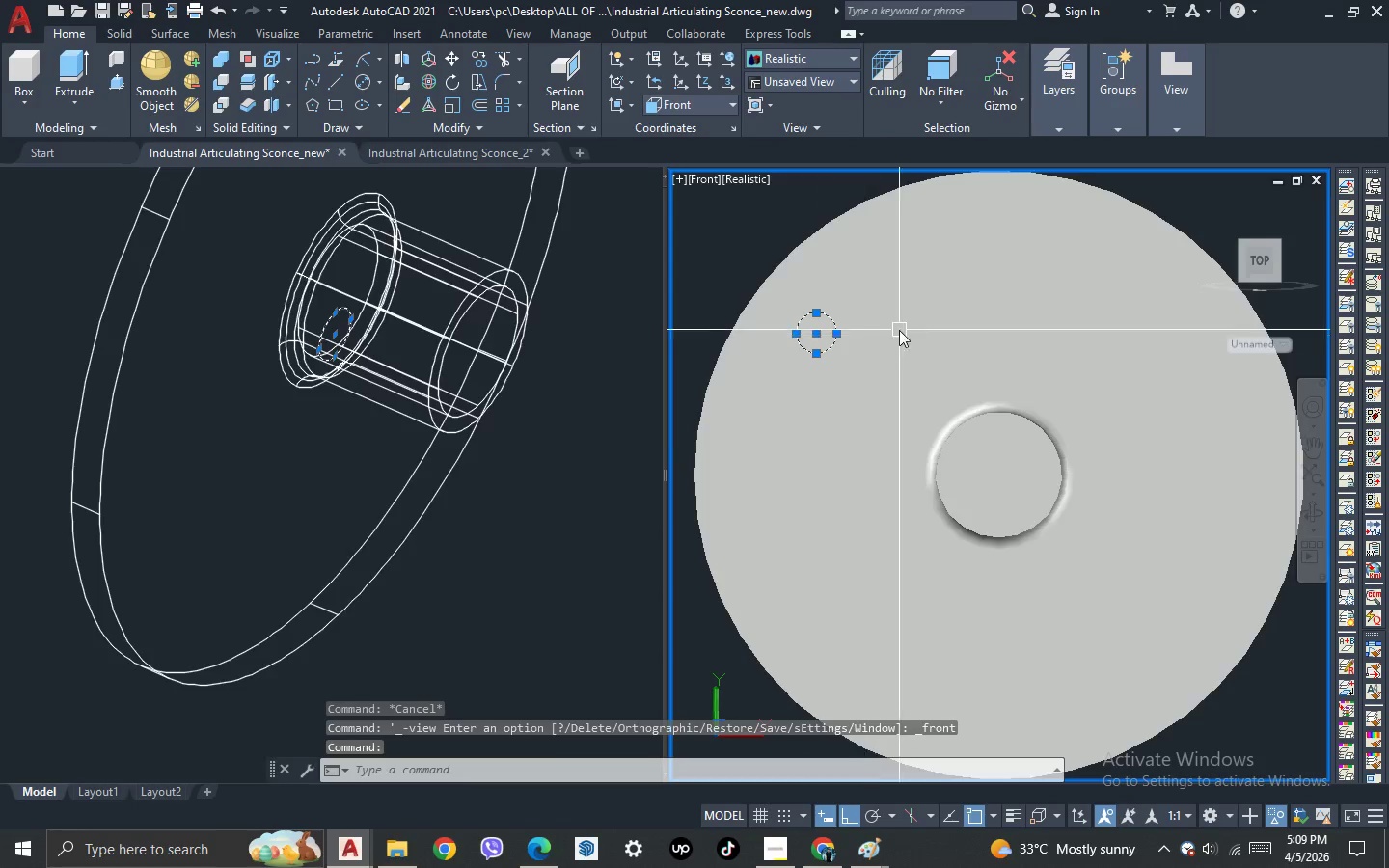 
scroll: coordinate [864, 456], scroll_direction: down, amount: 2.0
 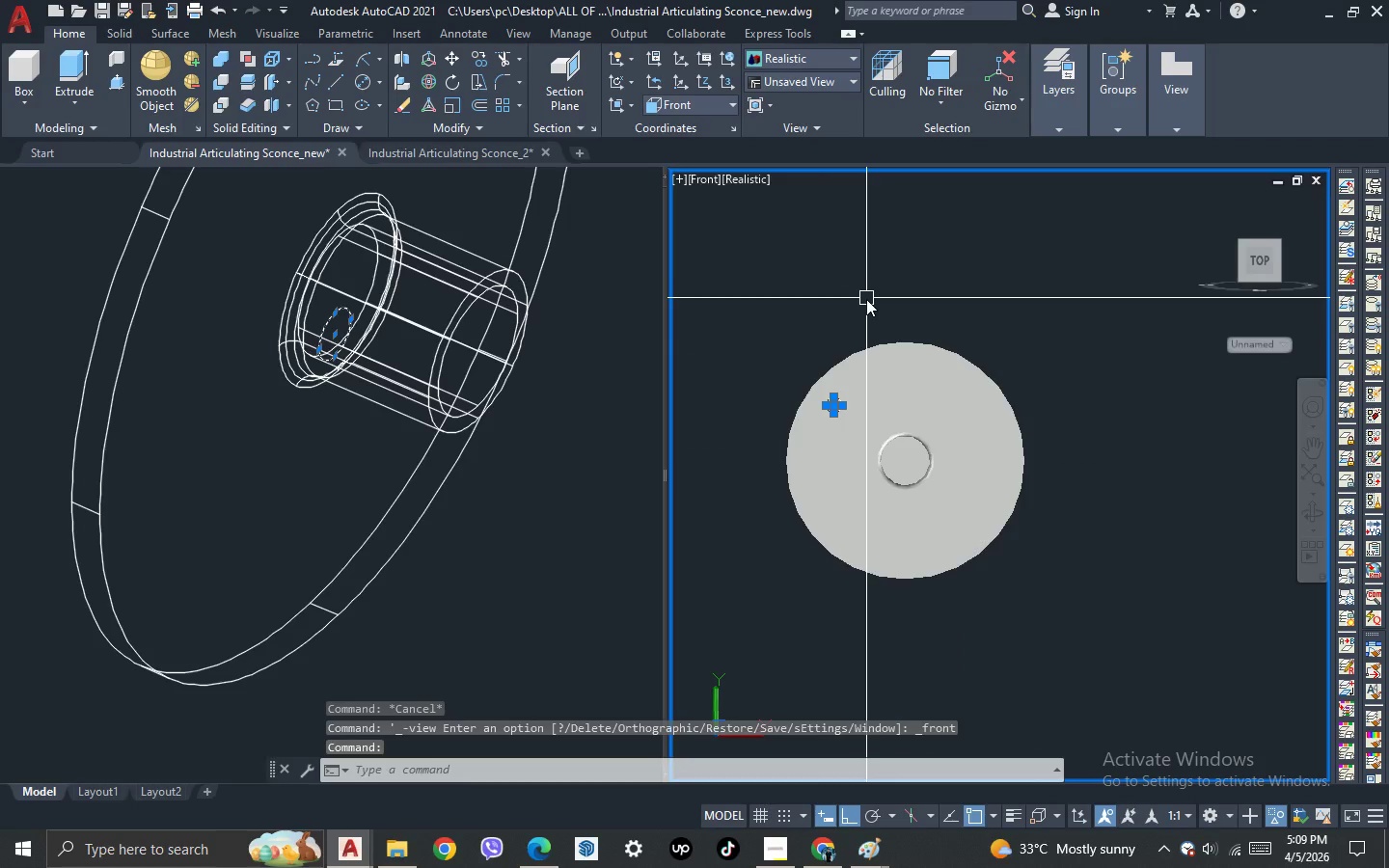 
type(mi )
 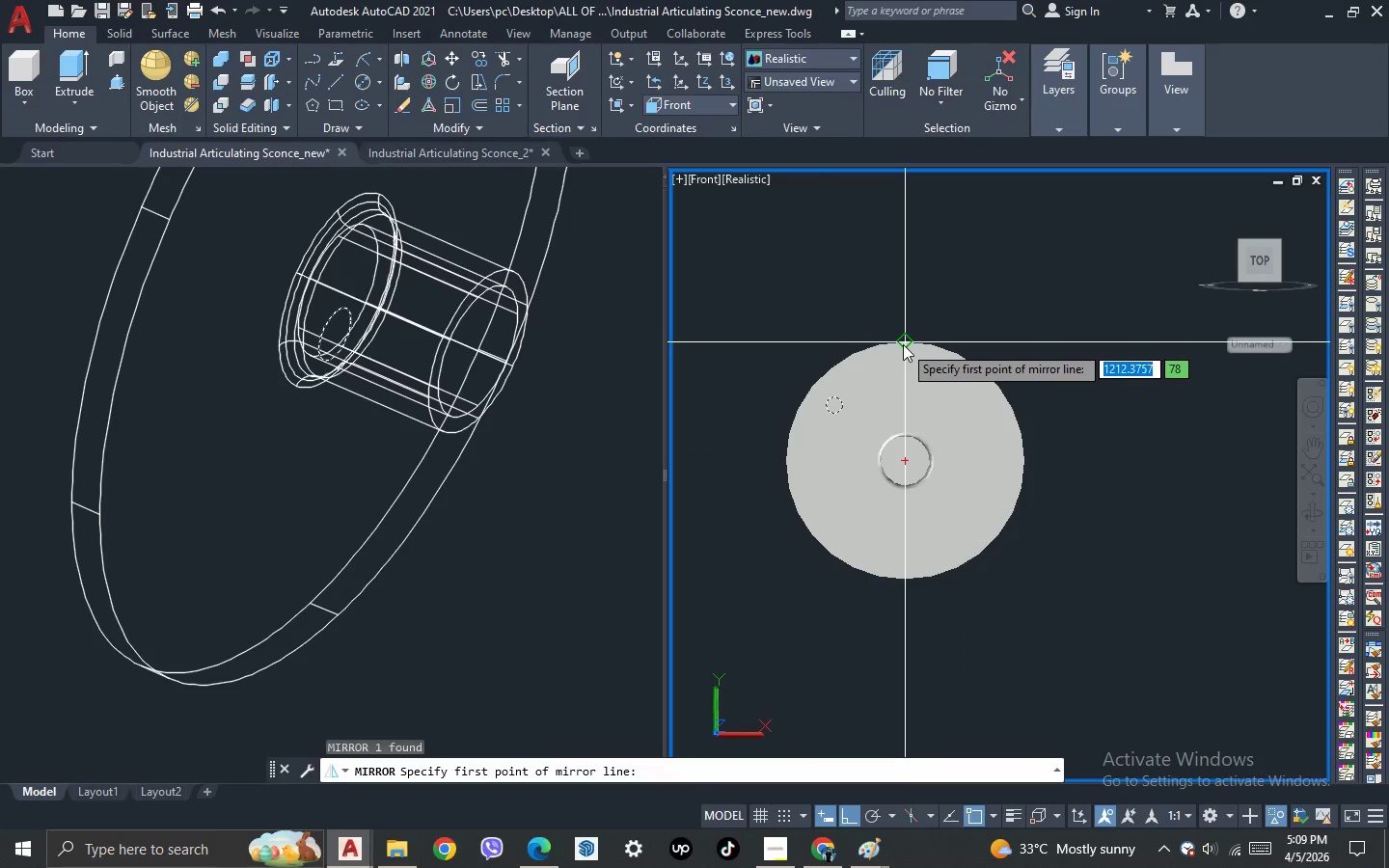 
left_click([903, 344])
 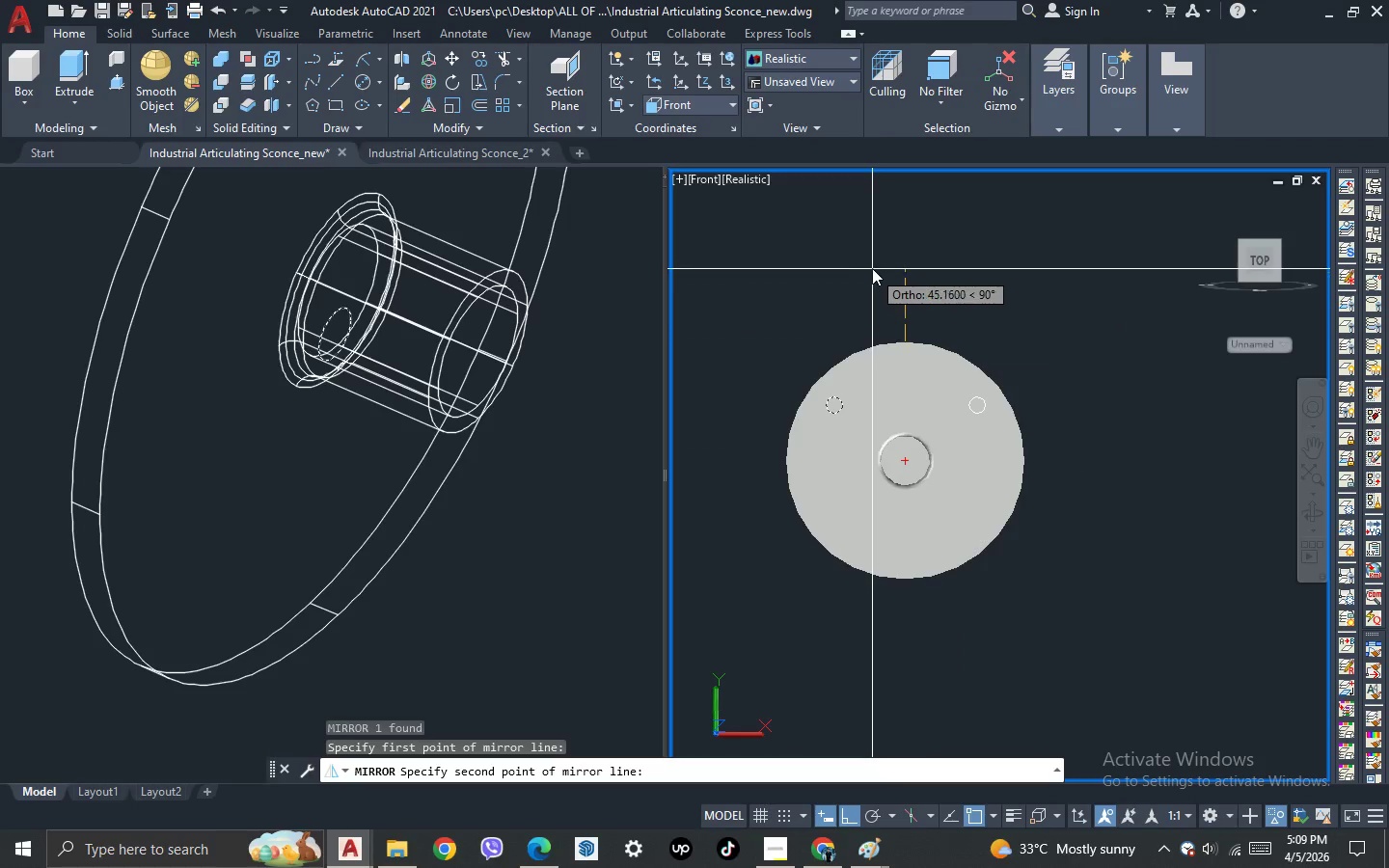 
left_click([872, 268])
 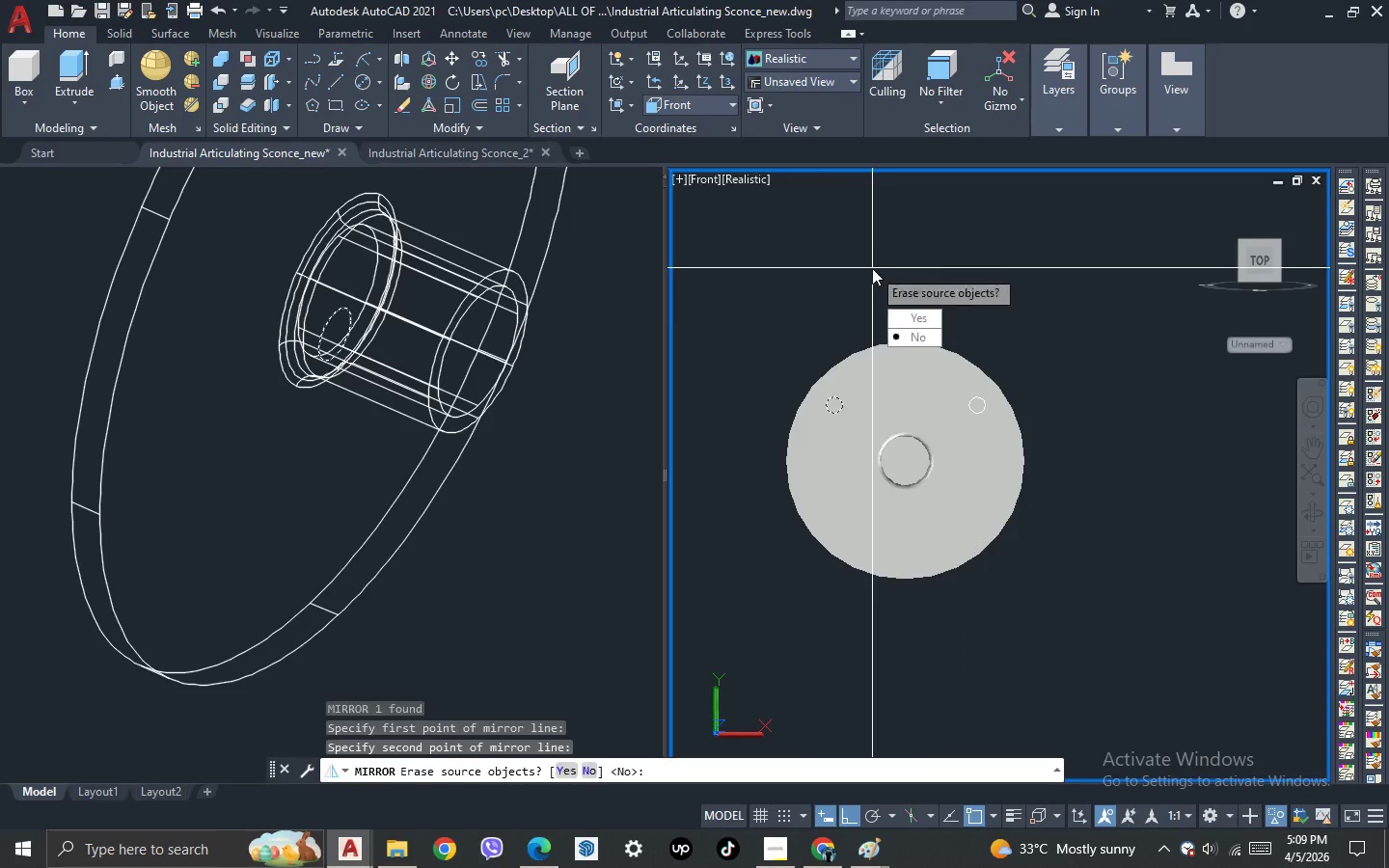 
key(Space)
 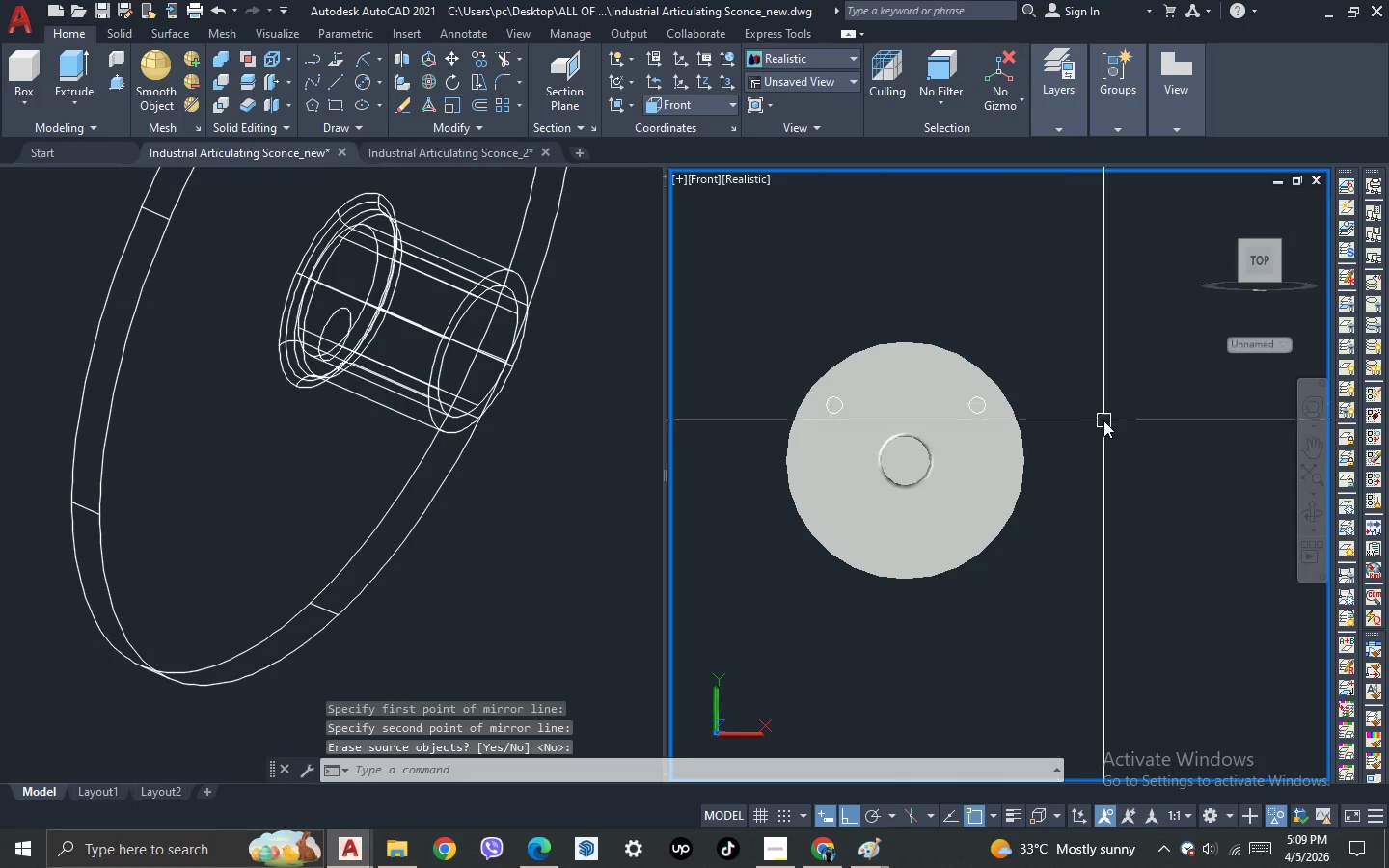 
left_click_drag(start_coordinate=[1102, 420], to_coordinate=[1065, 413])
 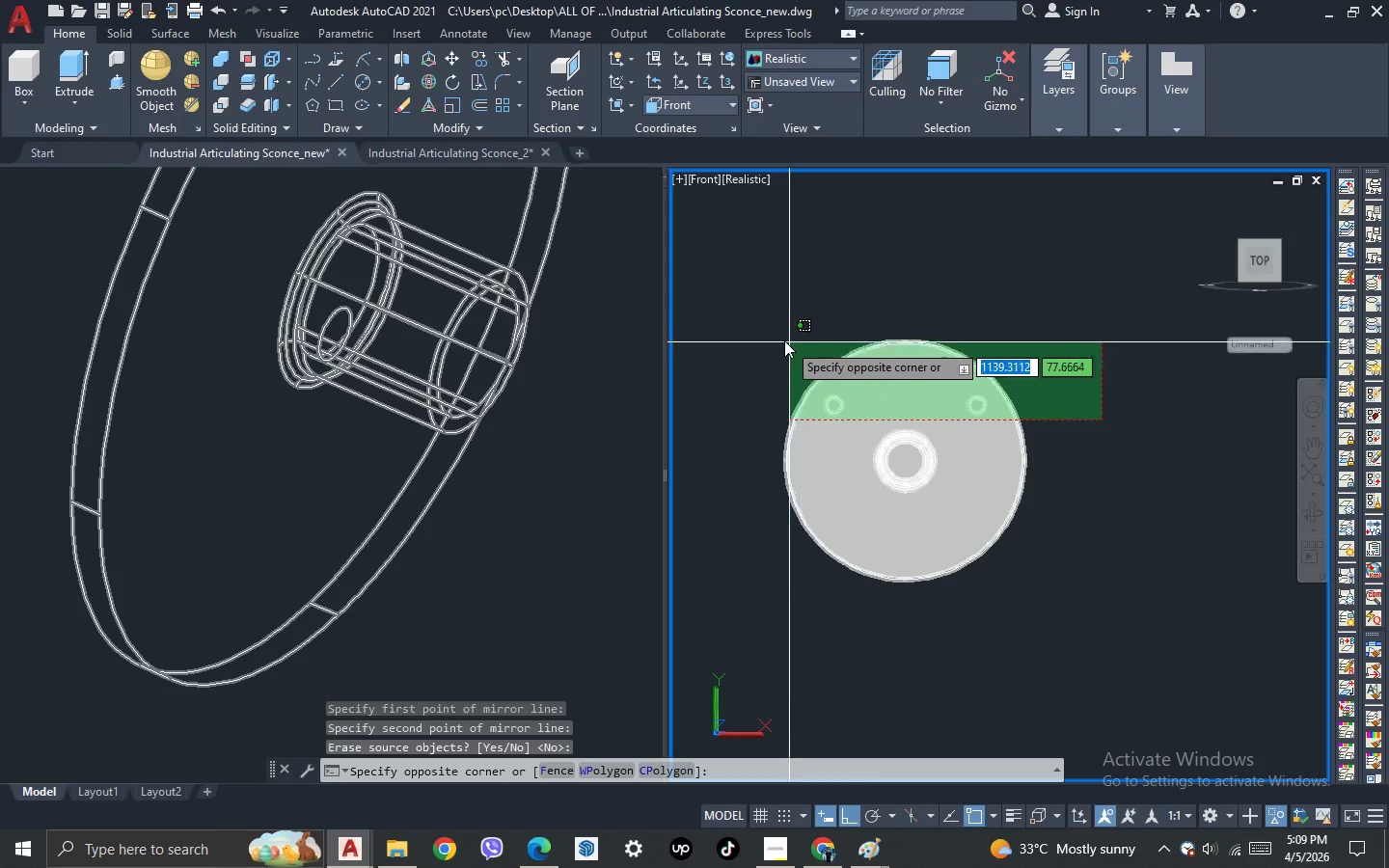 
left_click([776, 339])
 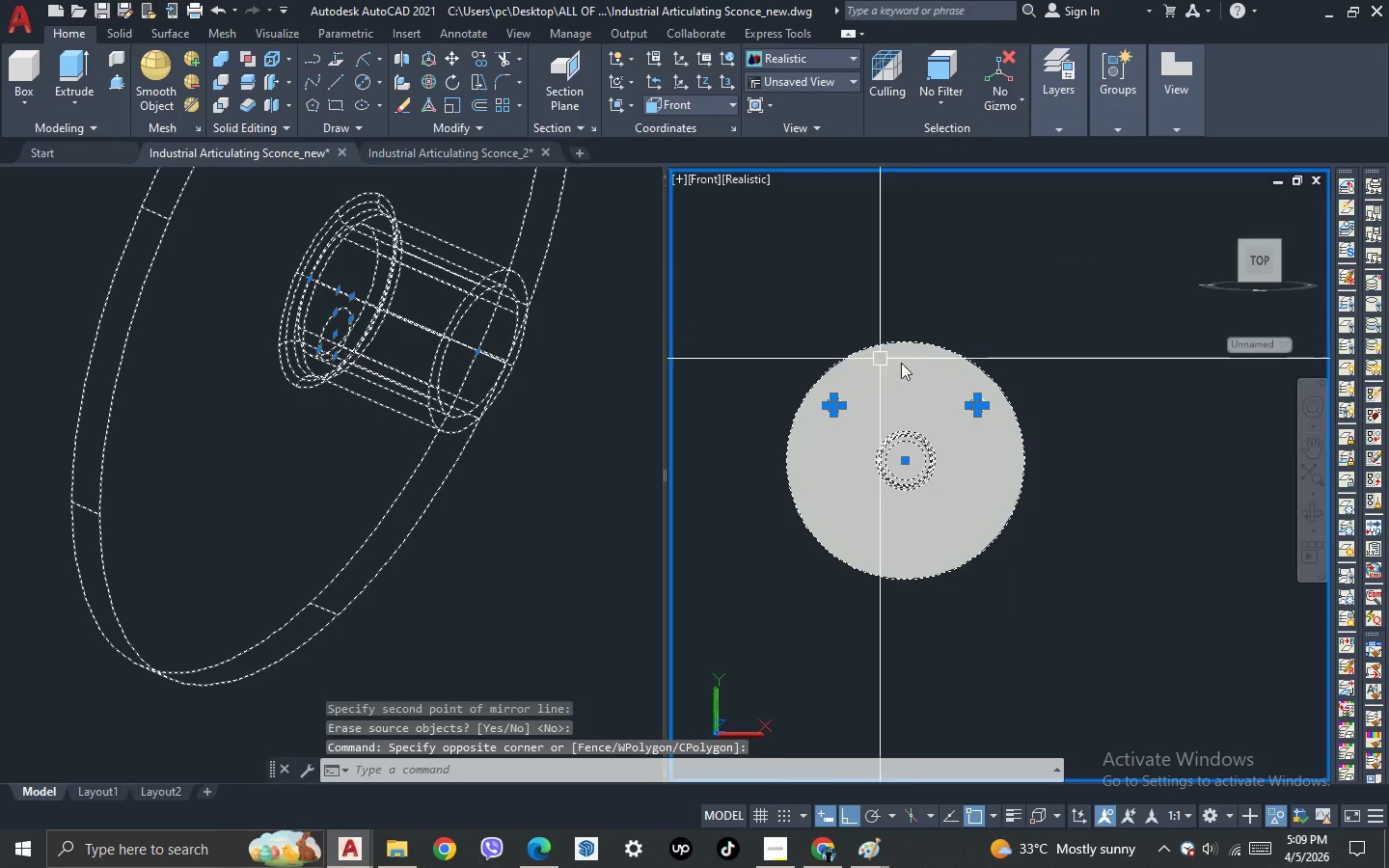 
hold_key(key=ShiftLeft, duration=0.48)
double_click([909, 366])
 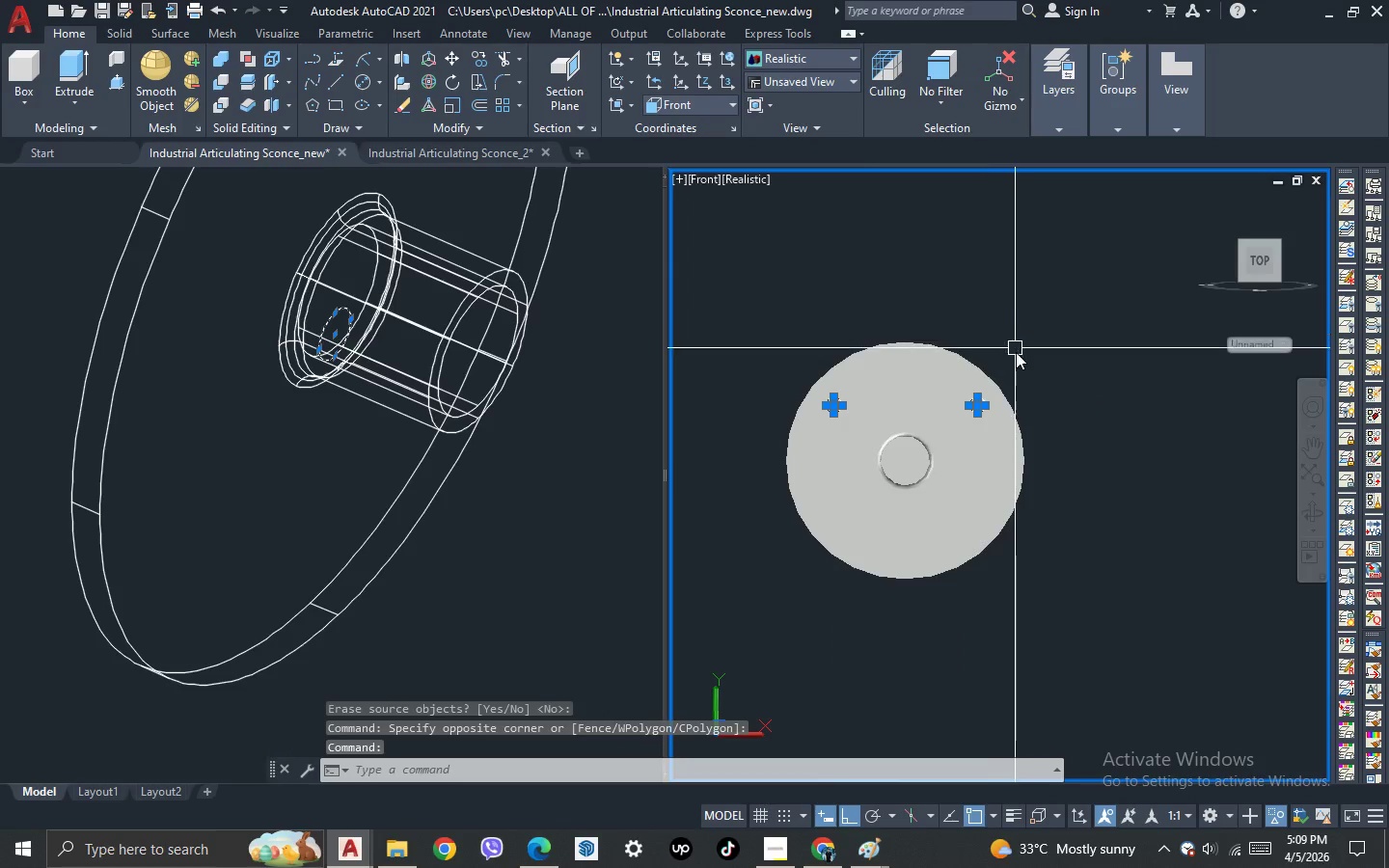 
key(I)
 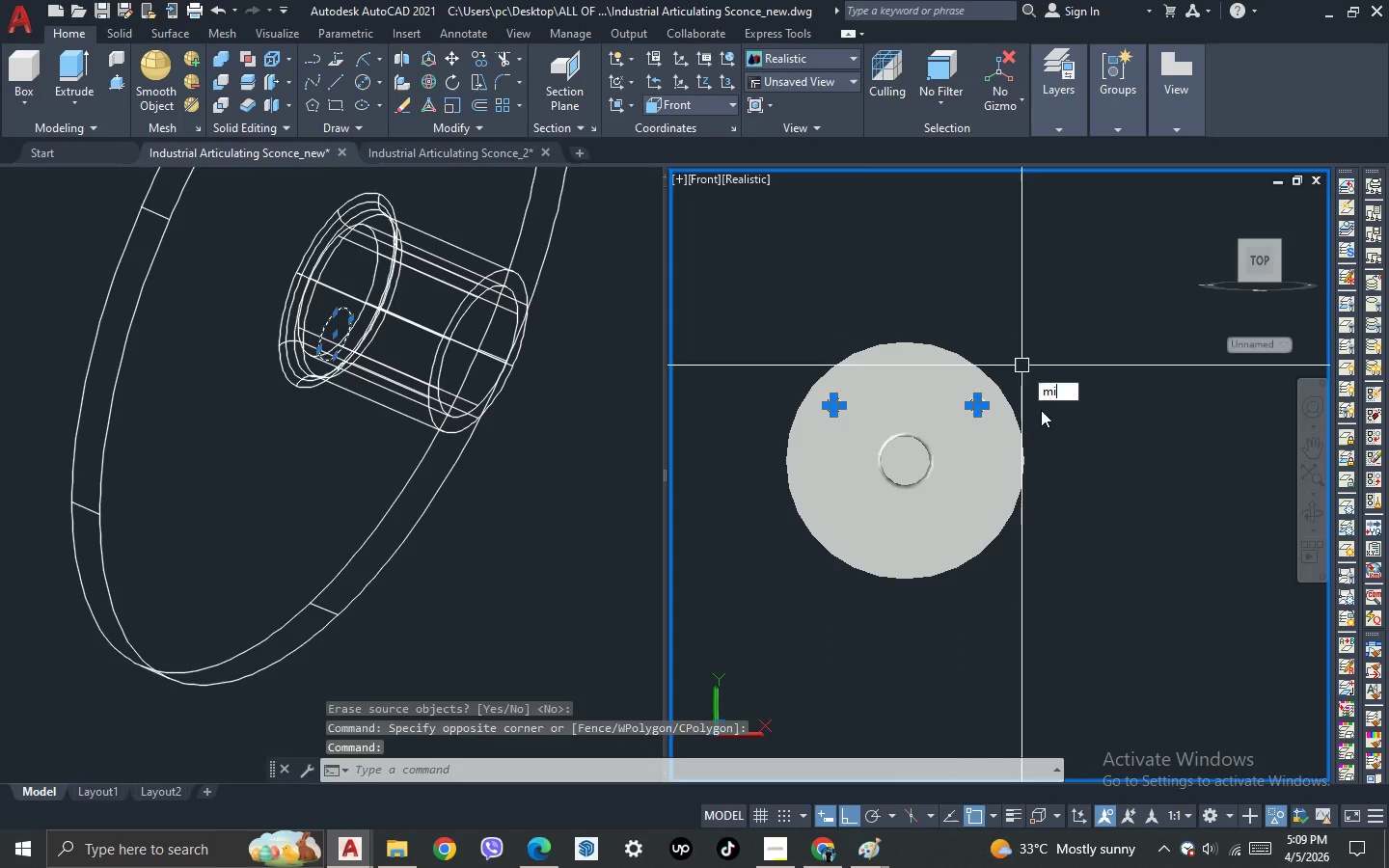 
key(Space)
 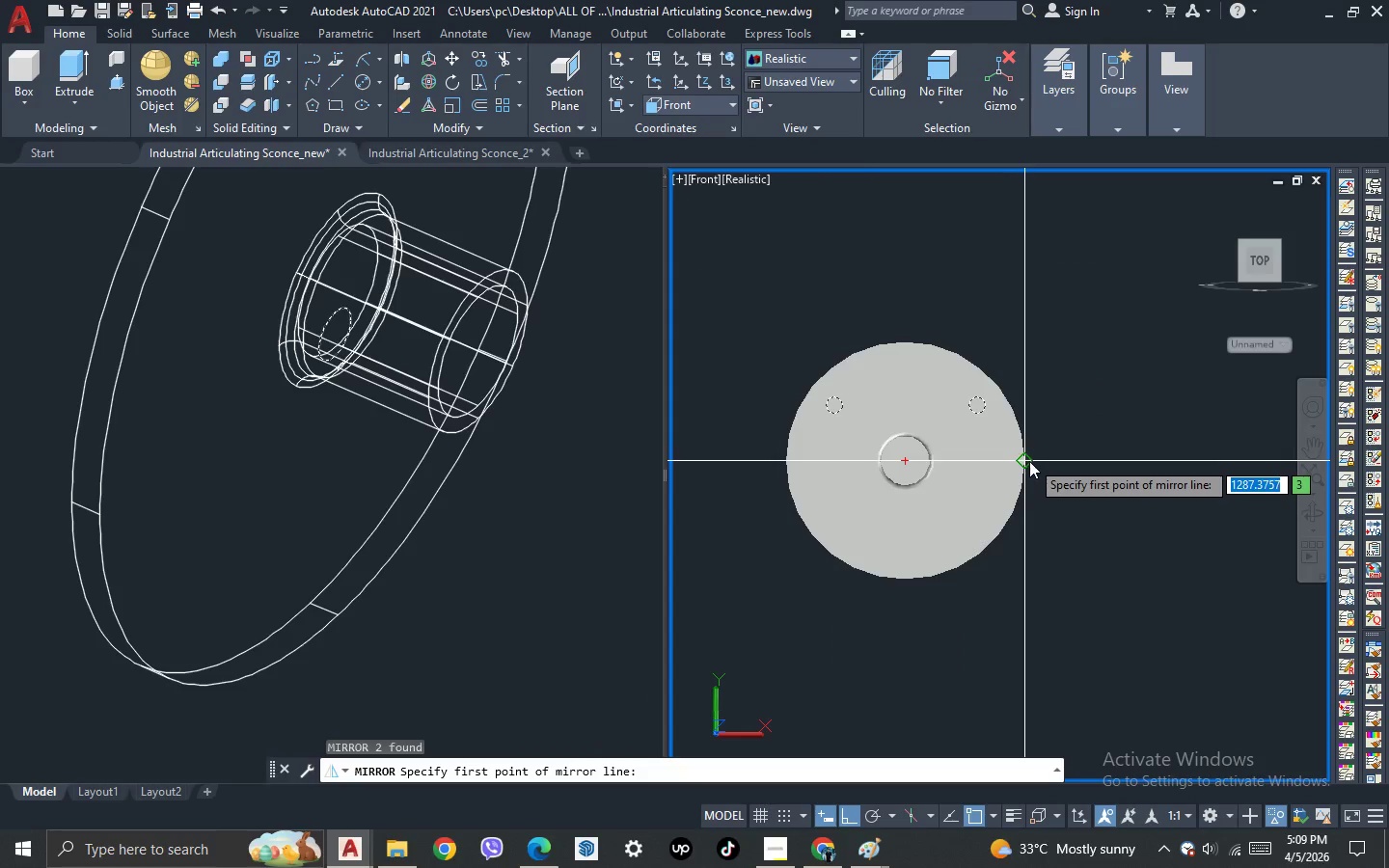 
left_click([1023, 464])
 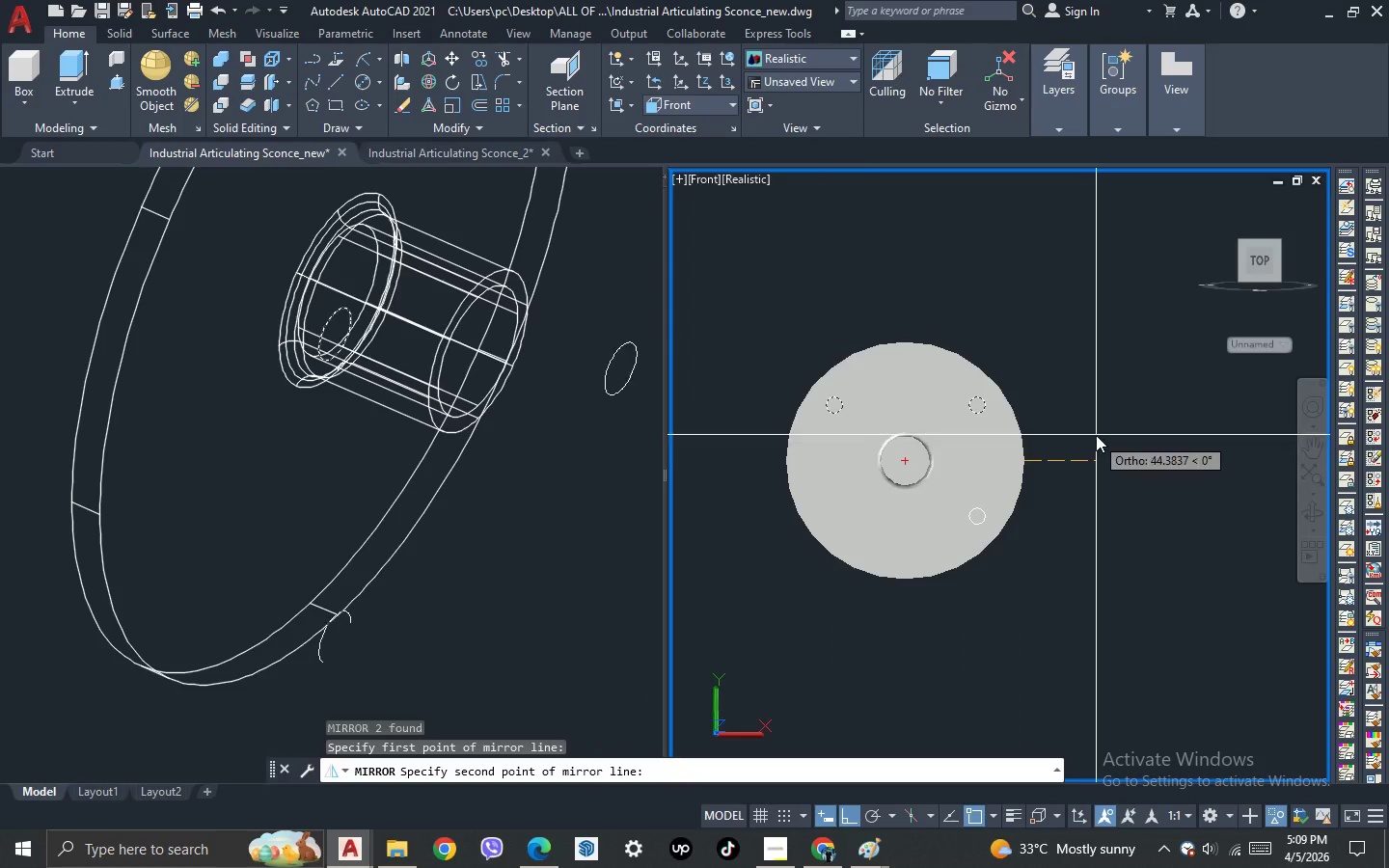 
left_click([1096, 434])
 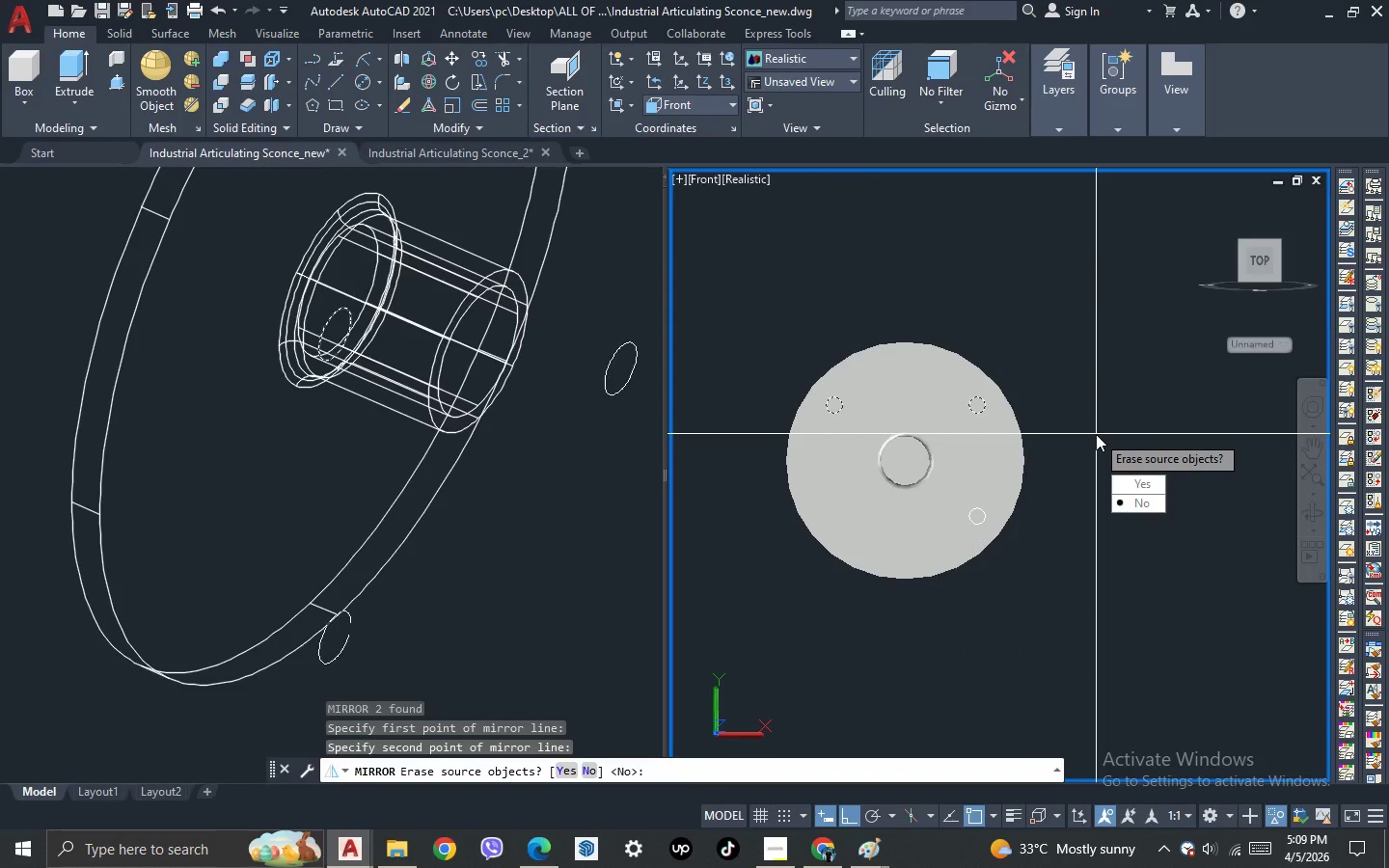 
key(Space)
 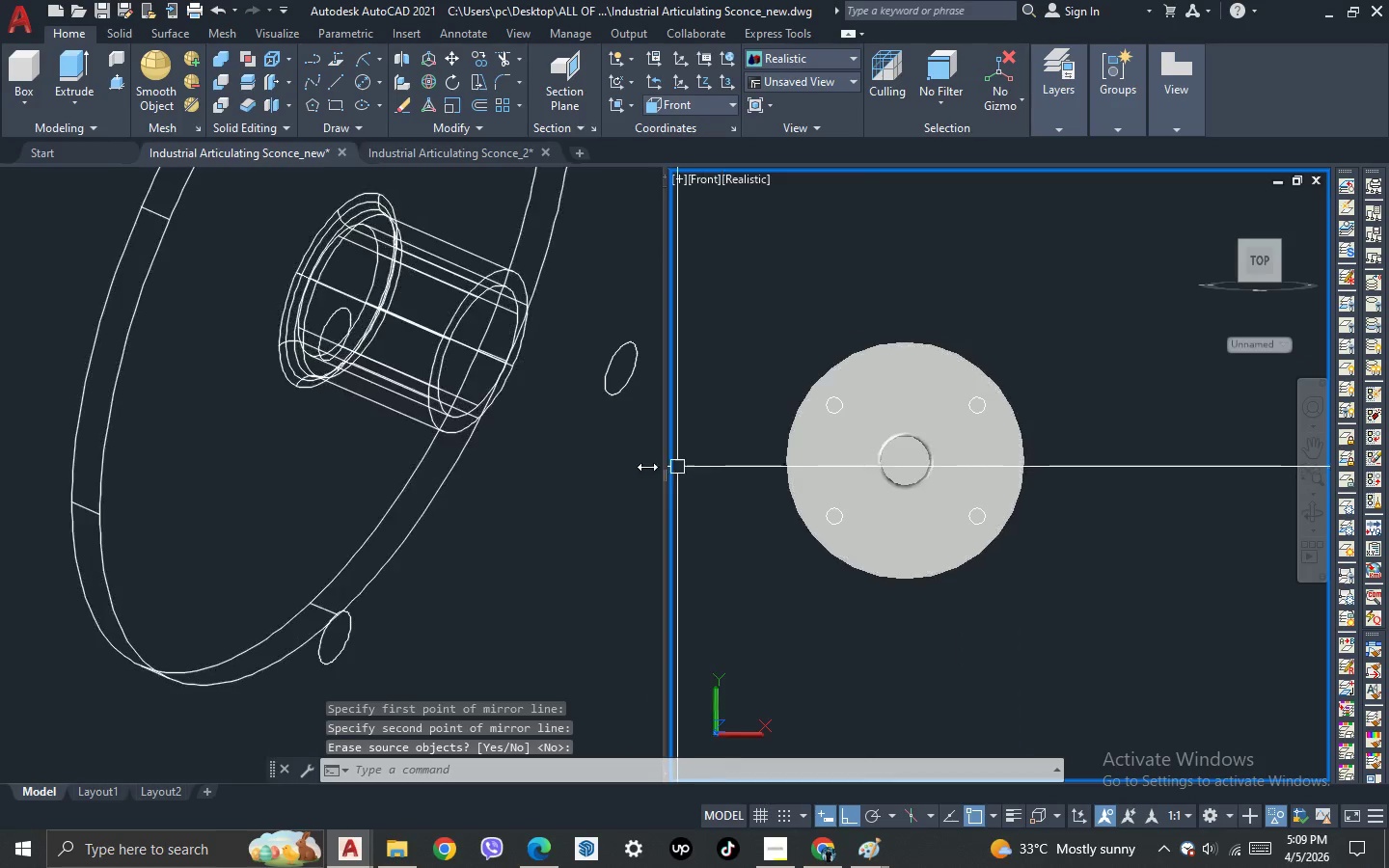 
left_click([550, 469])
 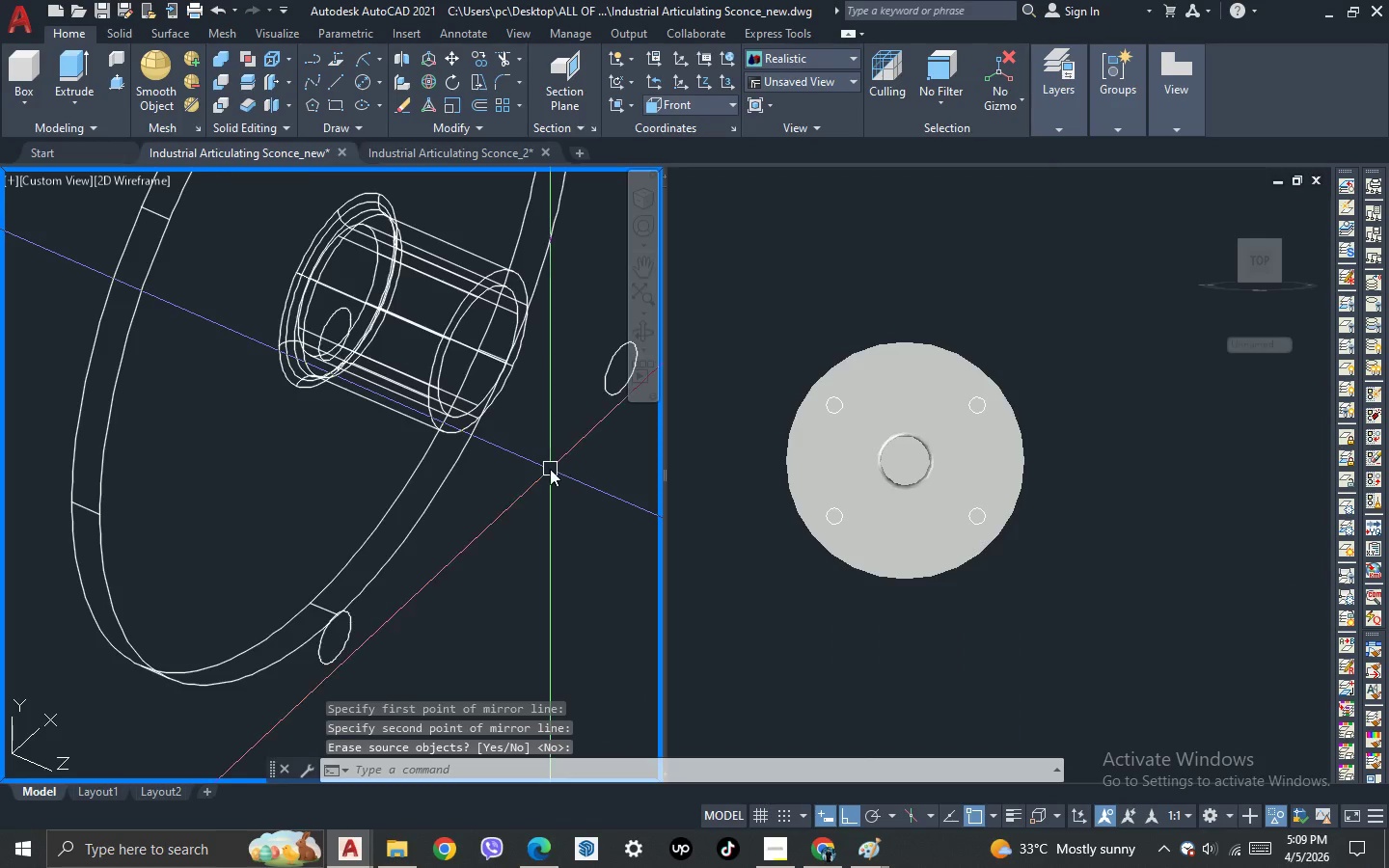 
scroll: coordinate [550, 469], scroll_direction: down, amount: 2.0
 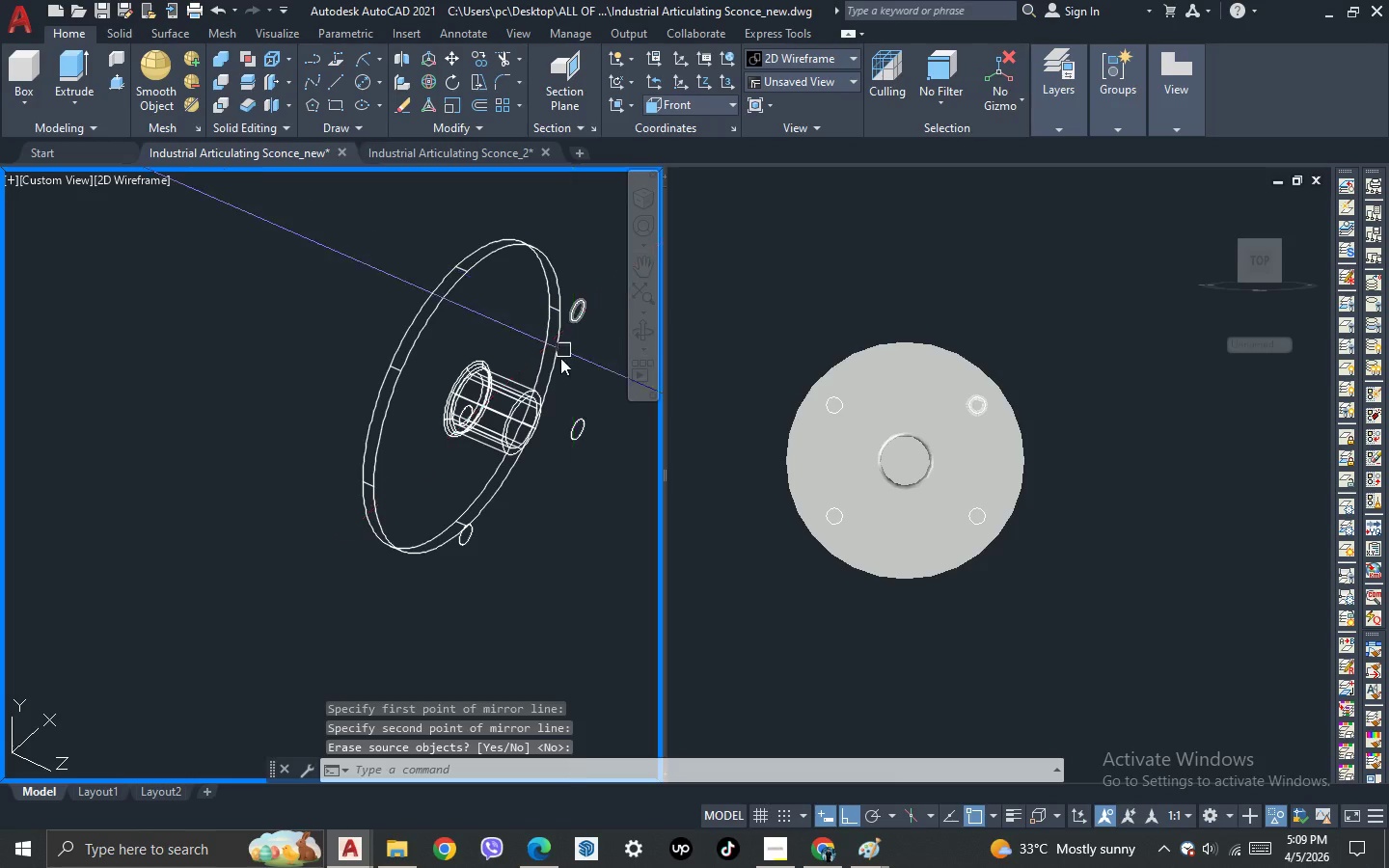 
left_click([580, 317])
 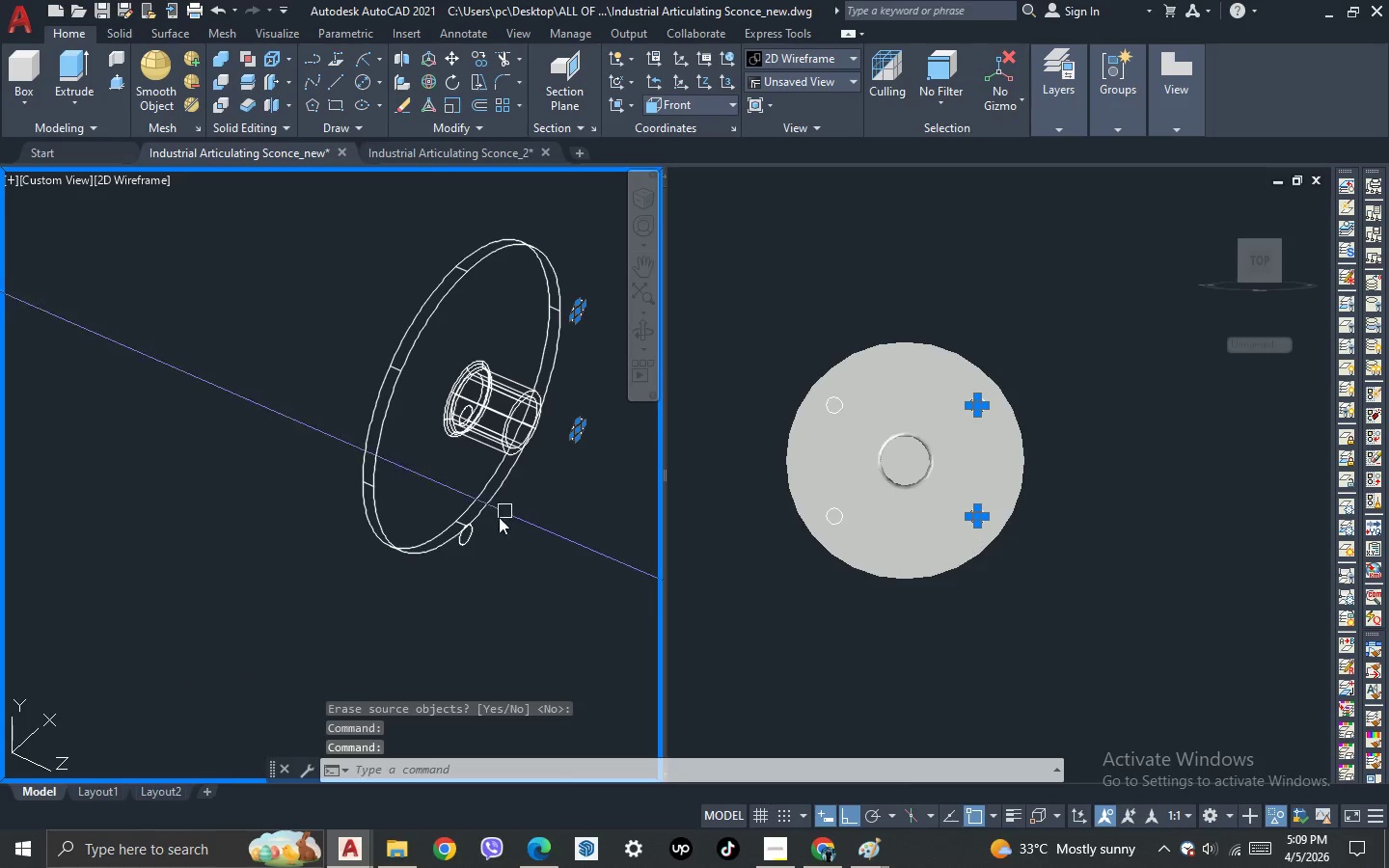 
left_click([472, 544])
 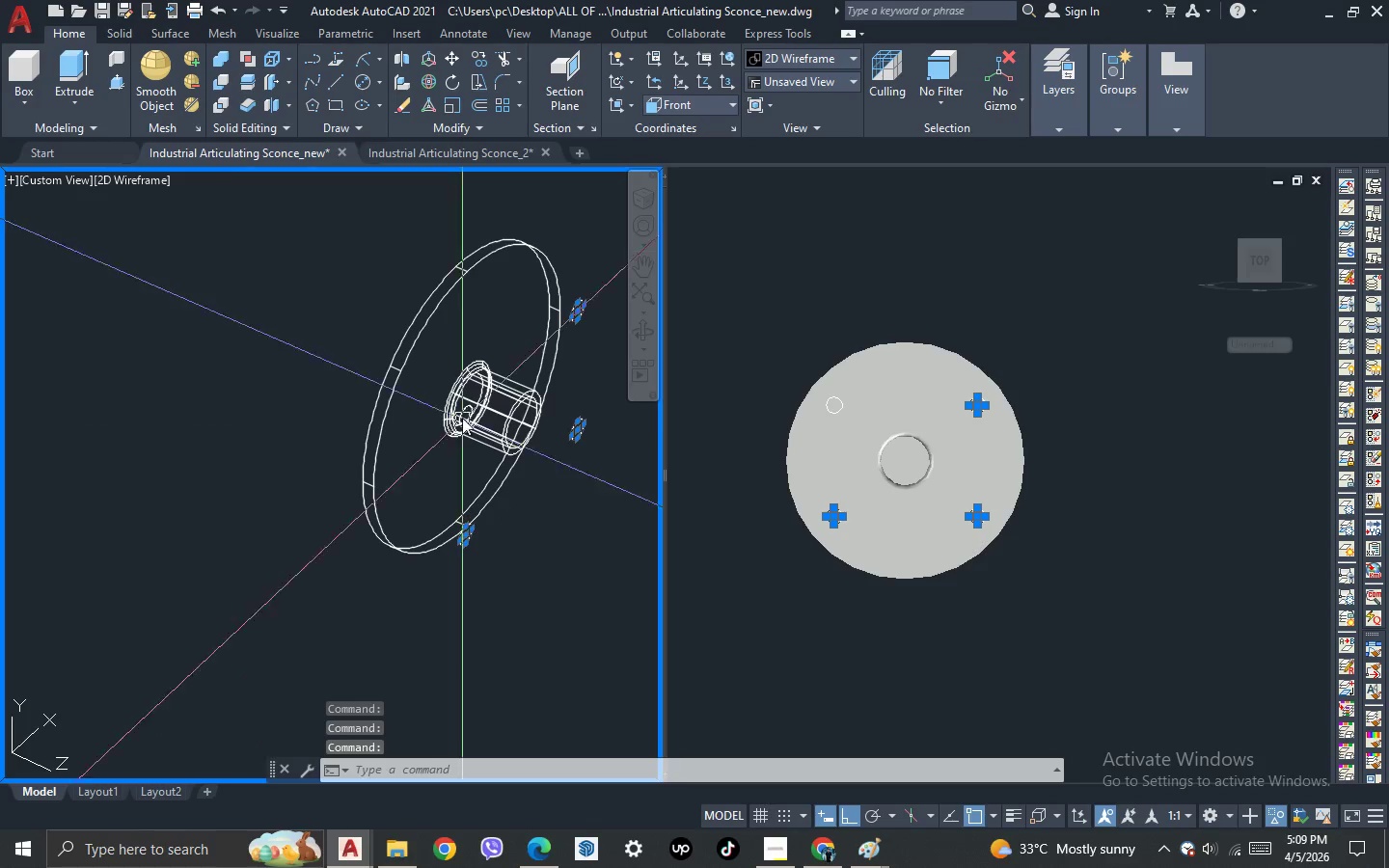 
left_click([464, 404])
 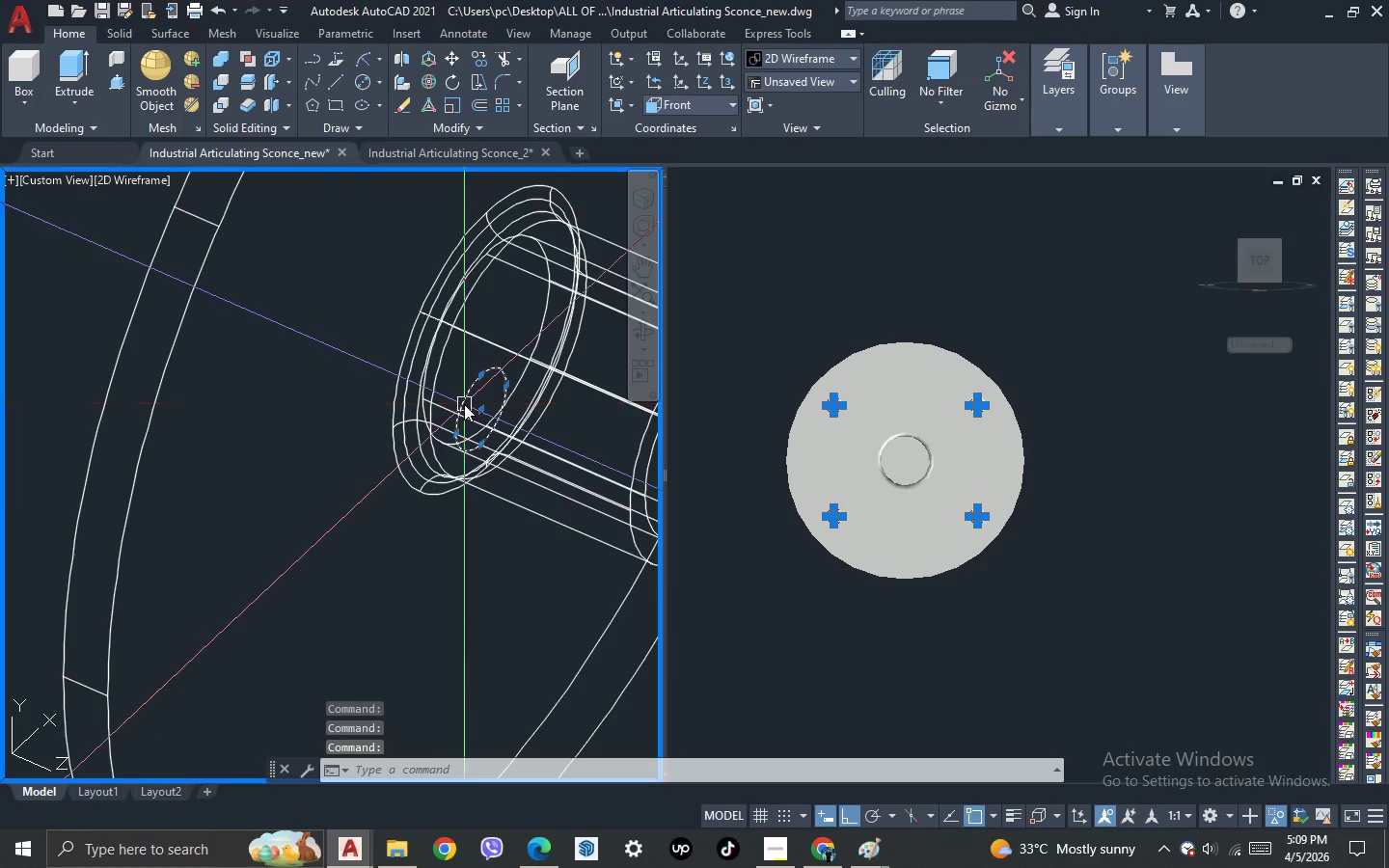 
scroll: coordinate [462, 418], scroll_direction: up, amount: 3.0
 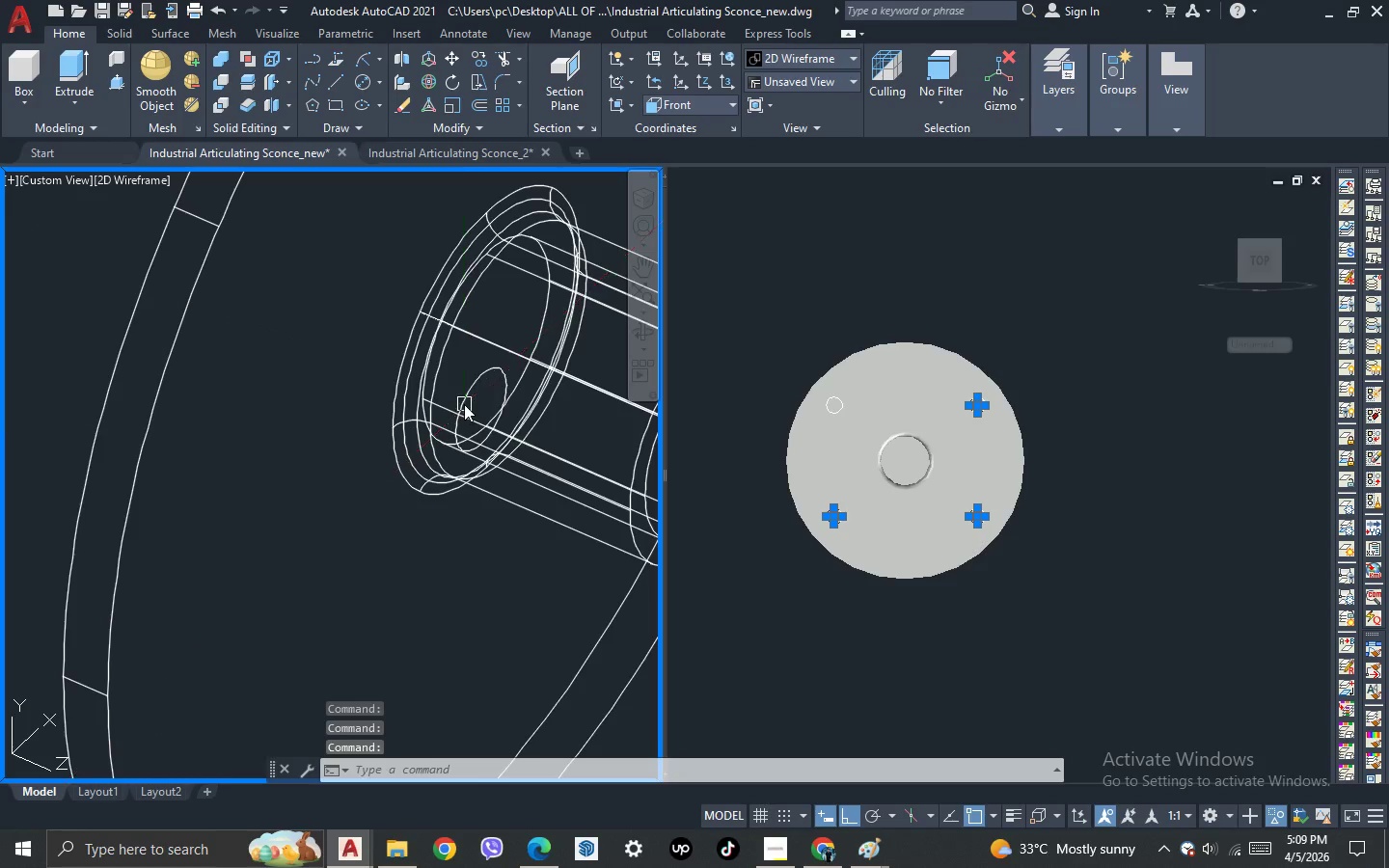 
scroll: coordinate [465, 403], scroll_direction: down, amount: 2.0
 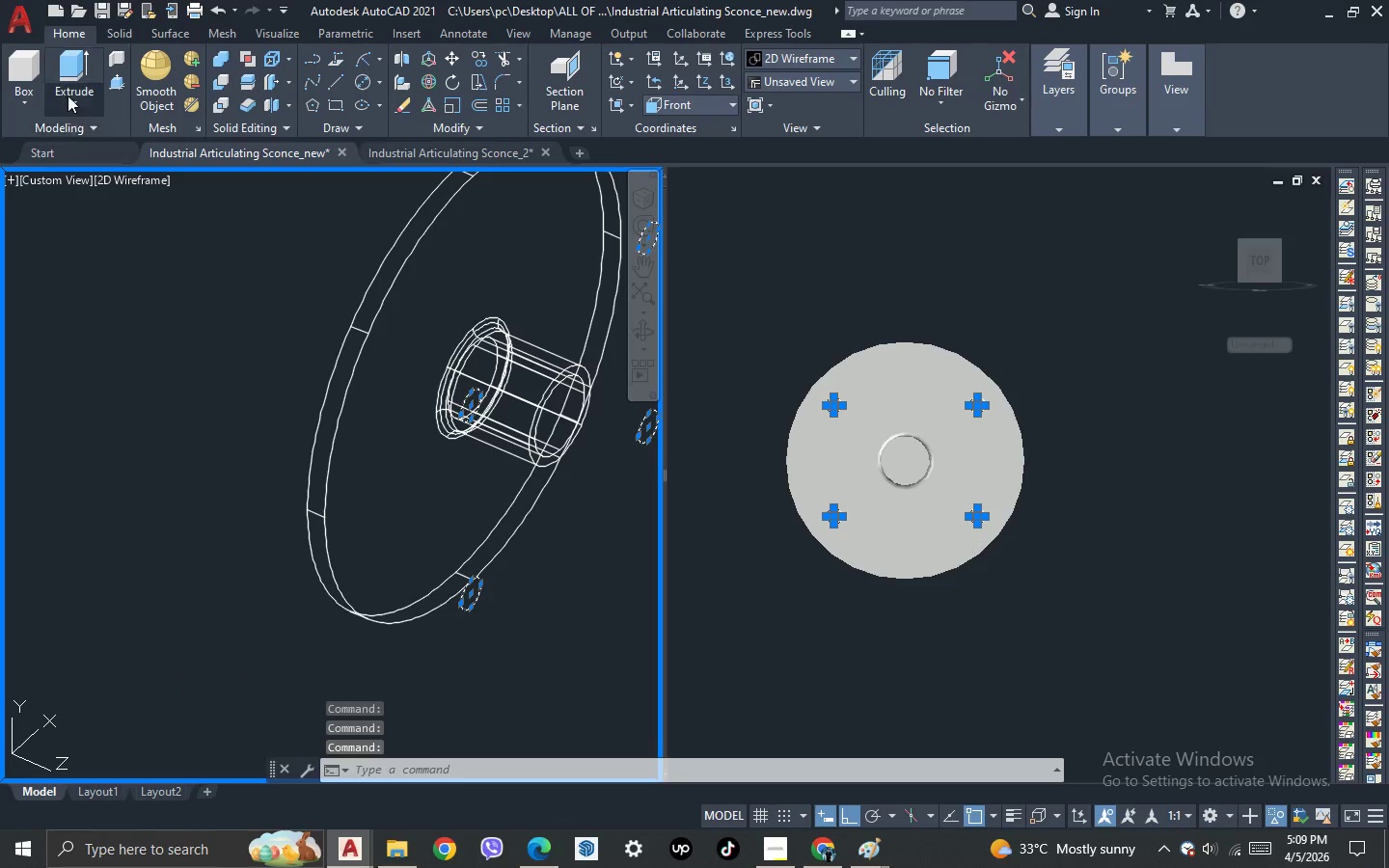 
left_click([73, 76])
 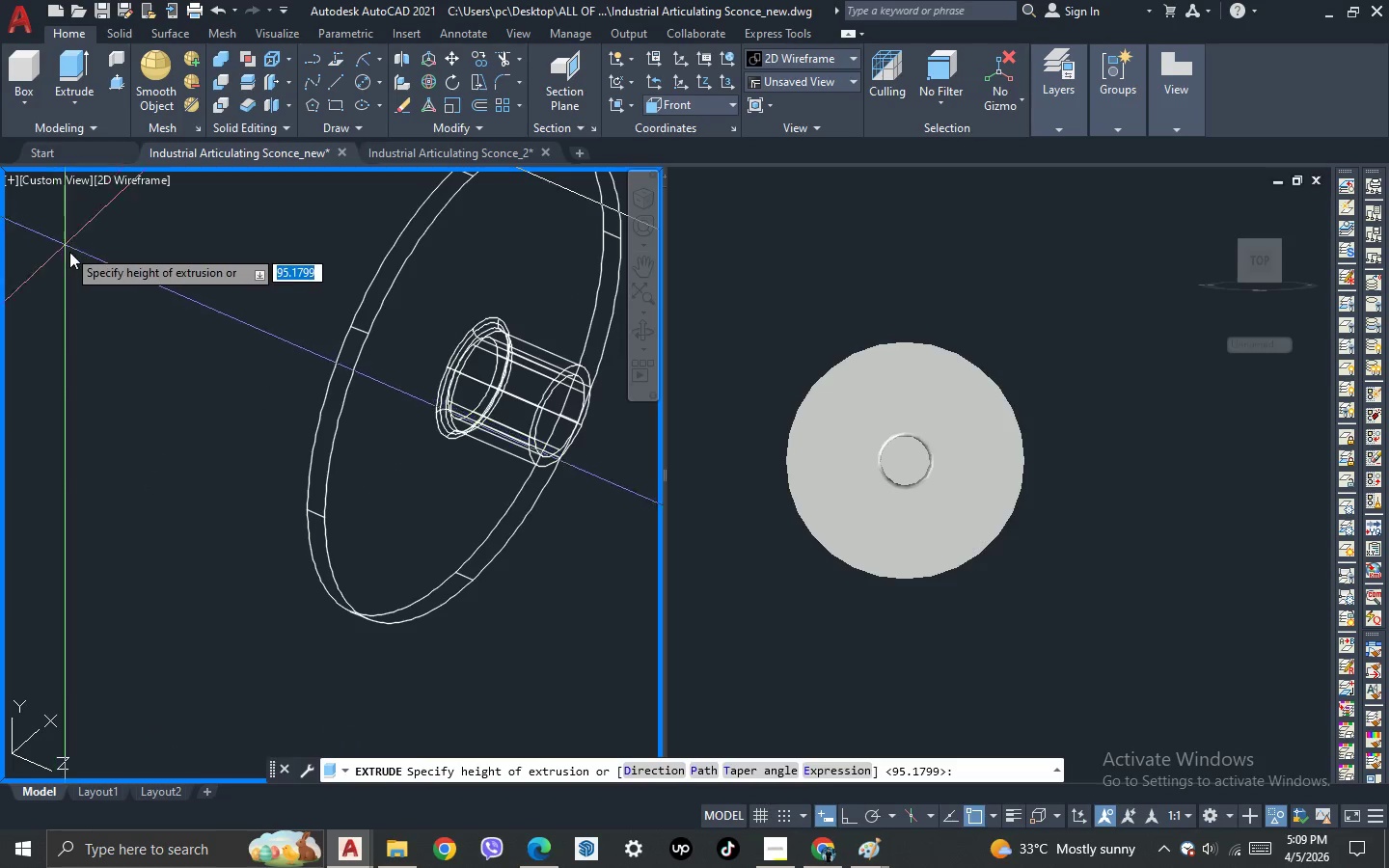 
left_click([142, 319])
 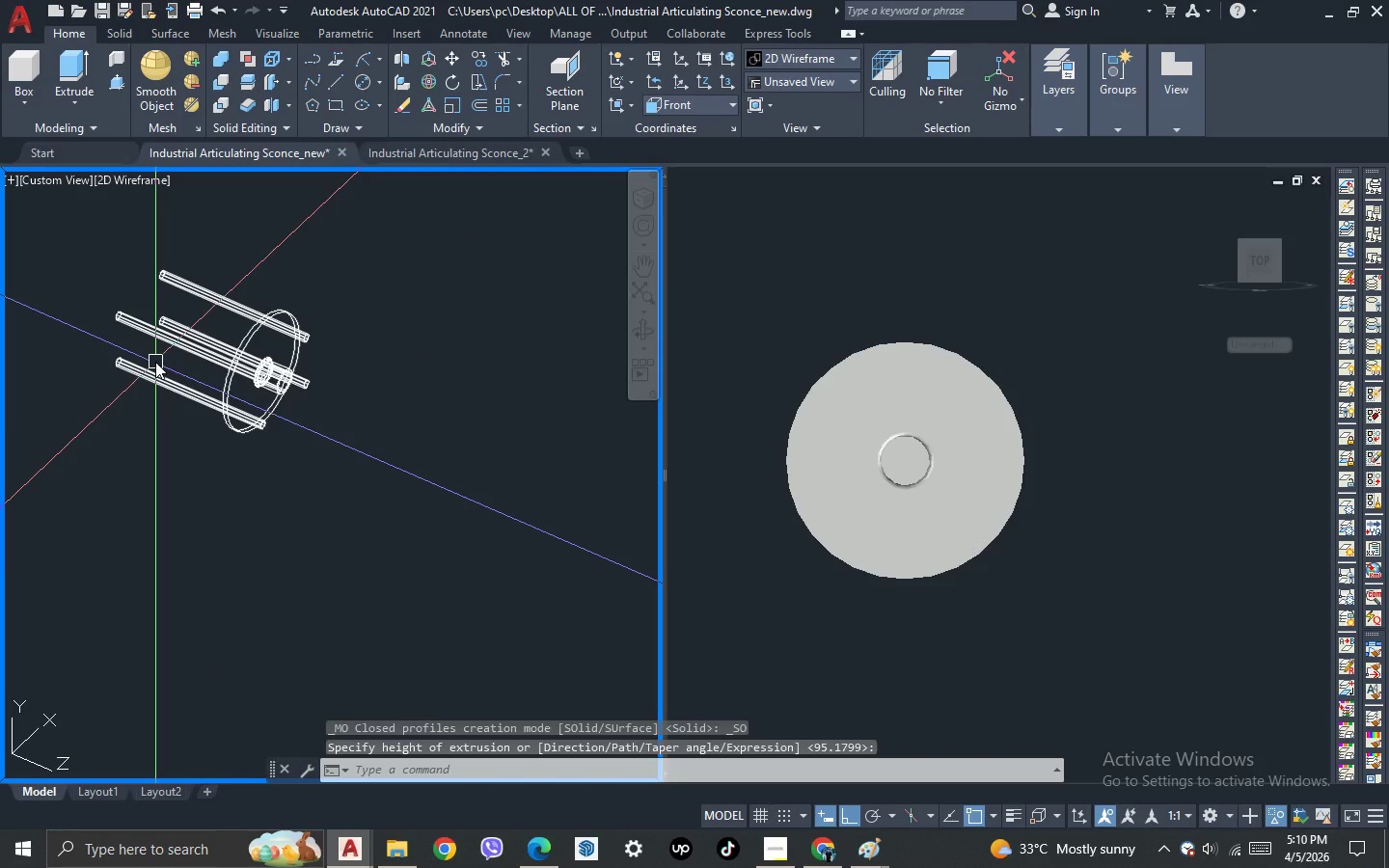 
scroll: coordinate [196, 370], scroll_direction: down, amount: 3.0
 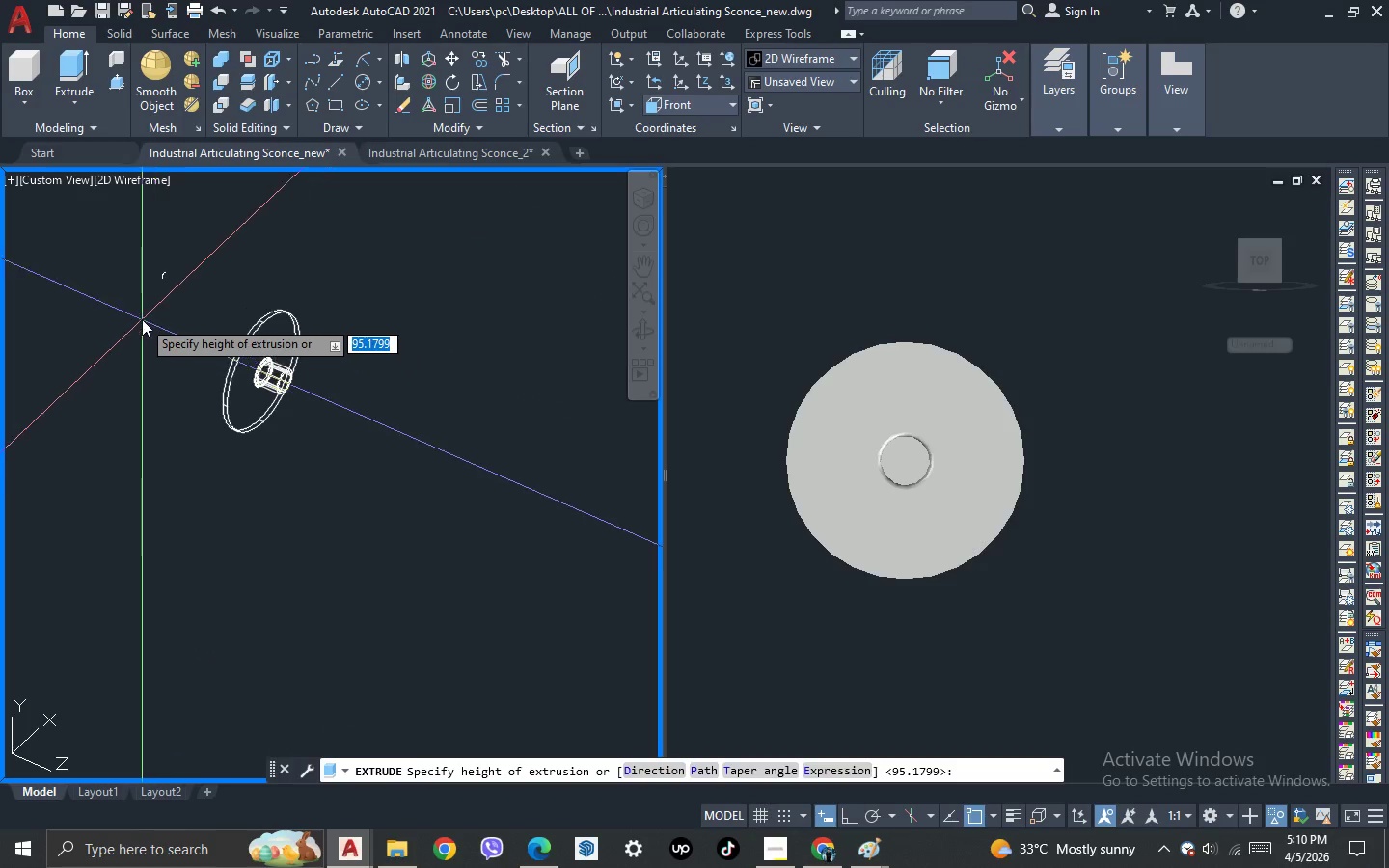 
type(su)
 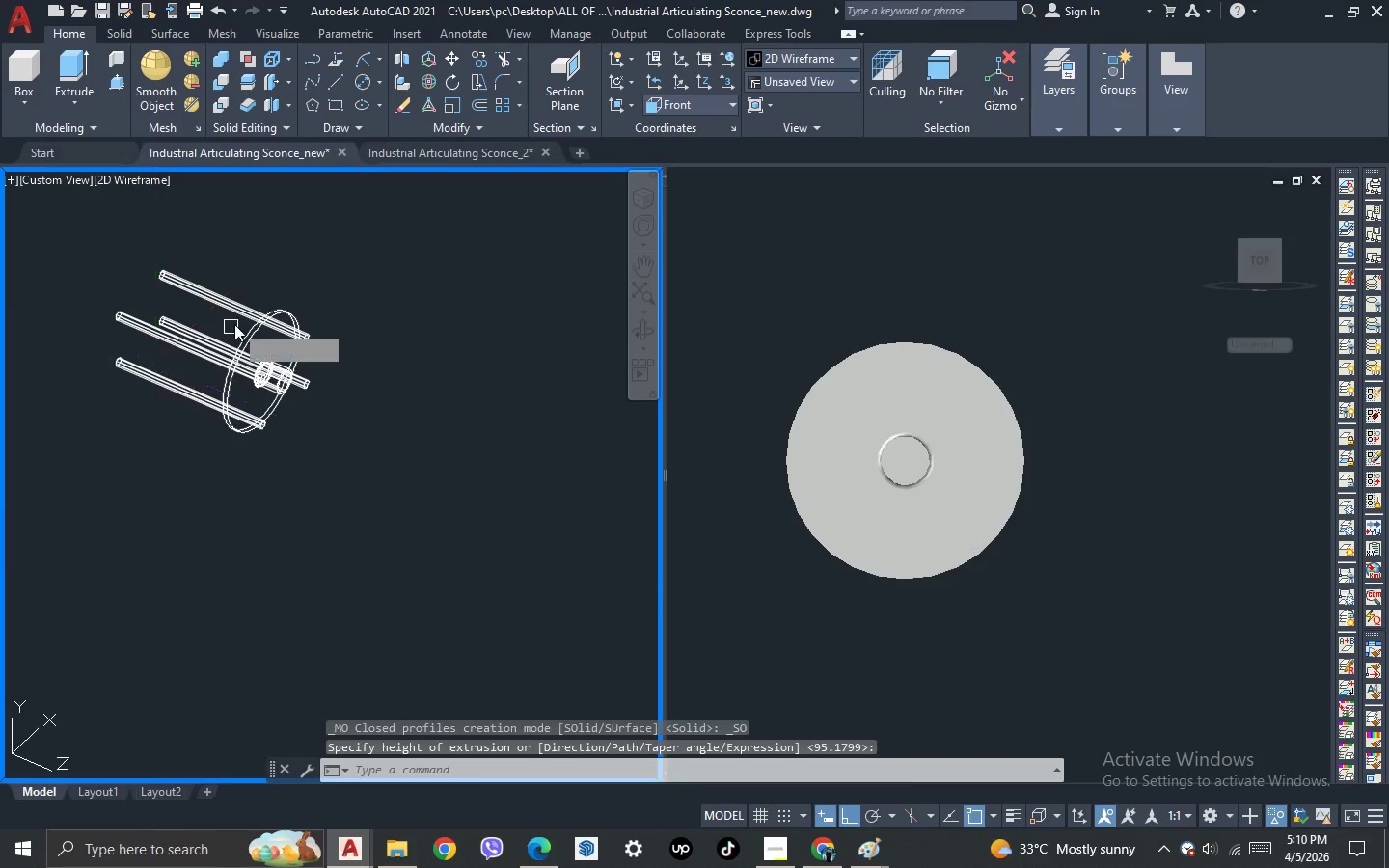 
key(Space)
 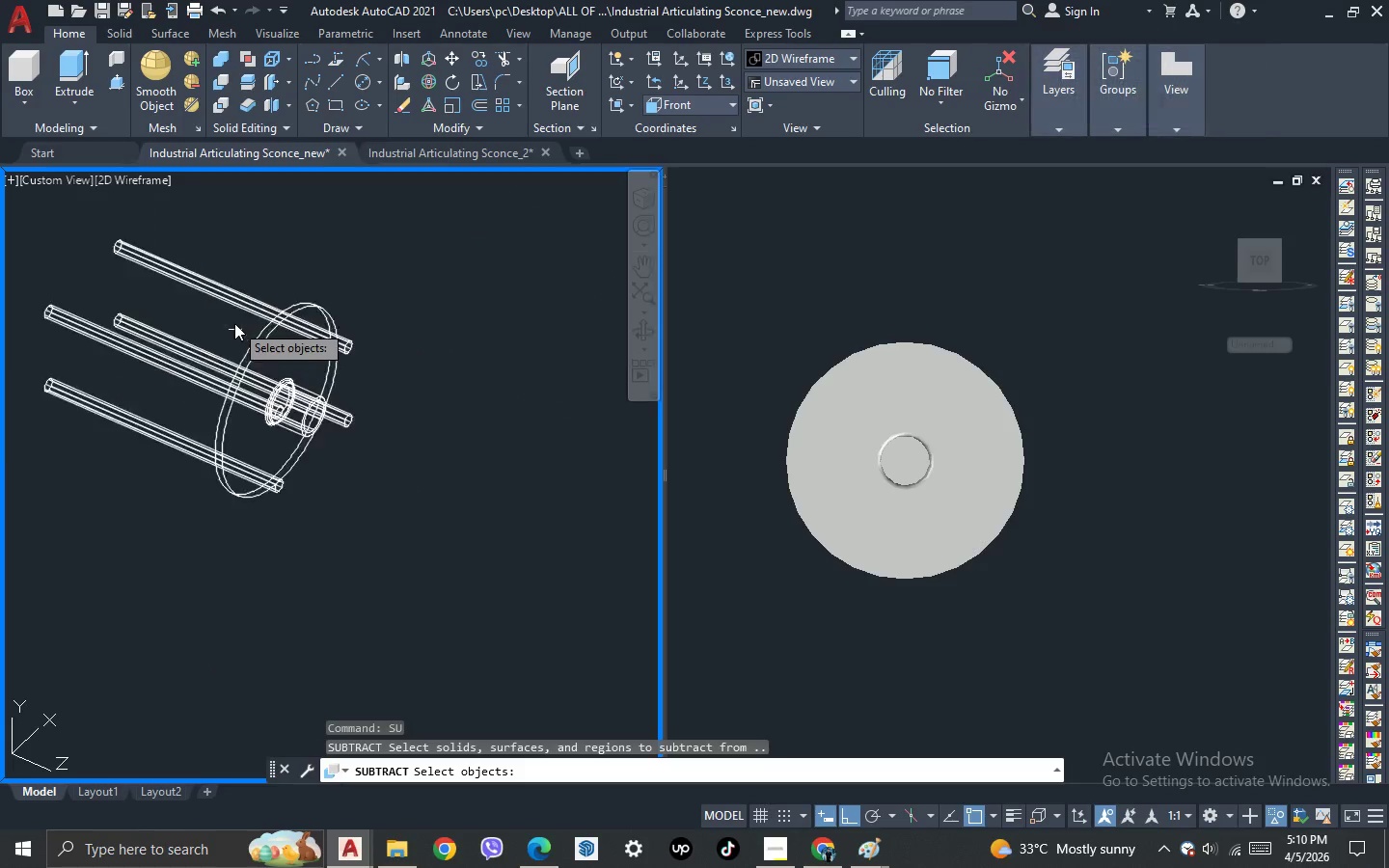 
scroll: coordinate [234, 323], scroll_direction: up, amount: 2.0
 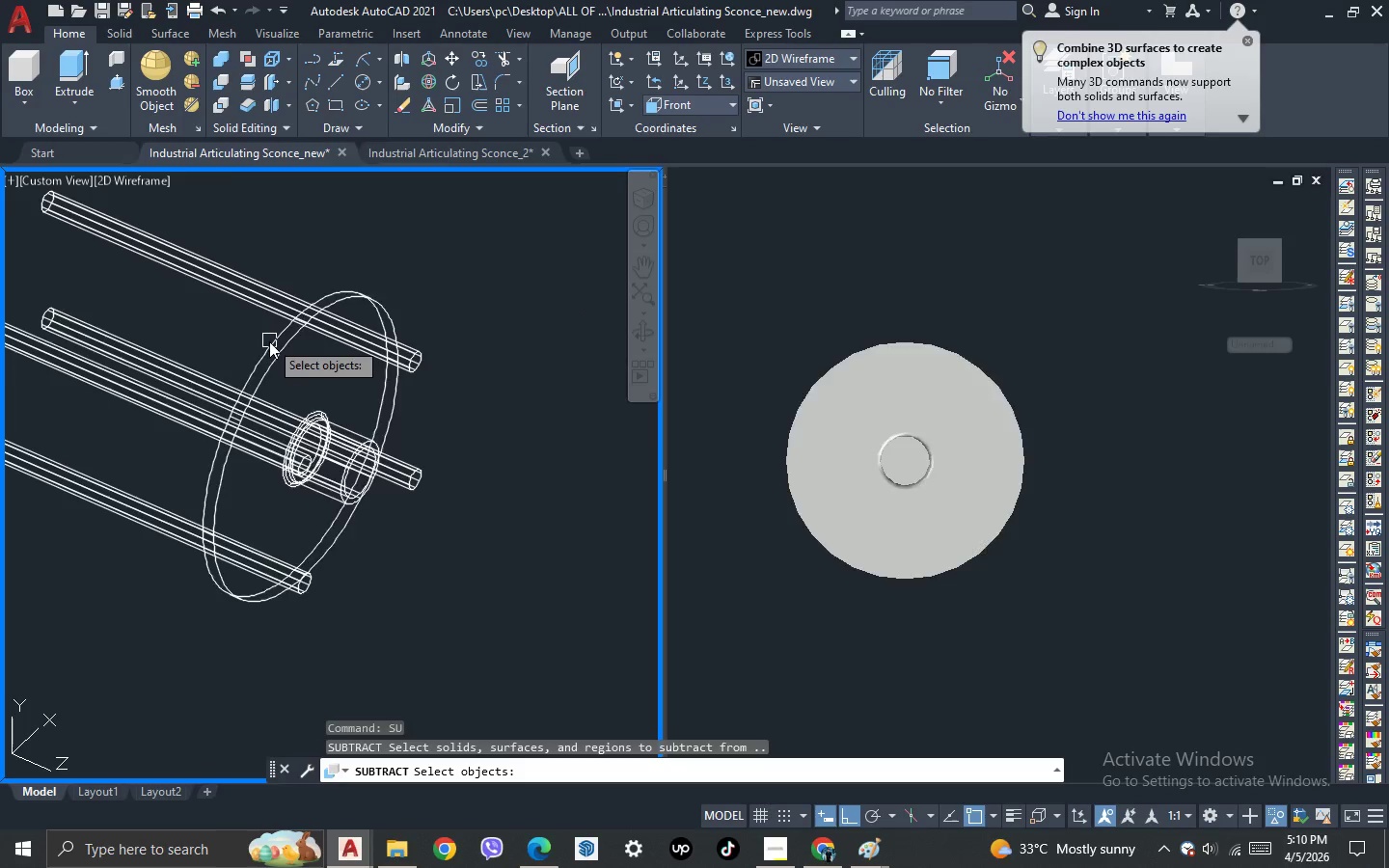 
left_click([270, 343])
 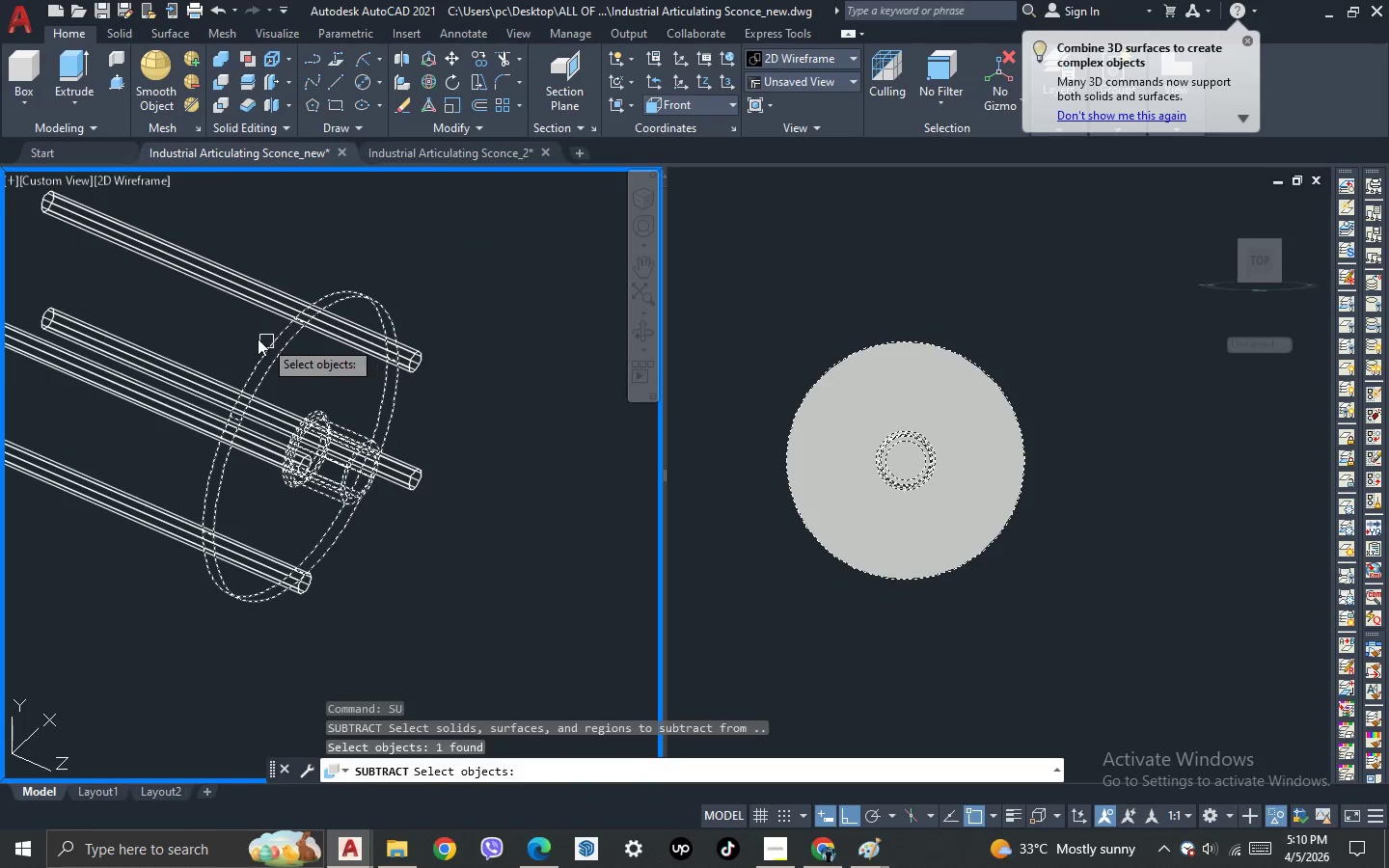 
key(Space)
 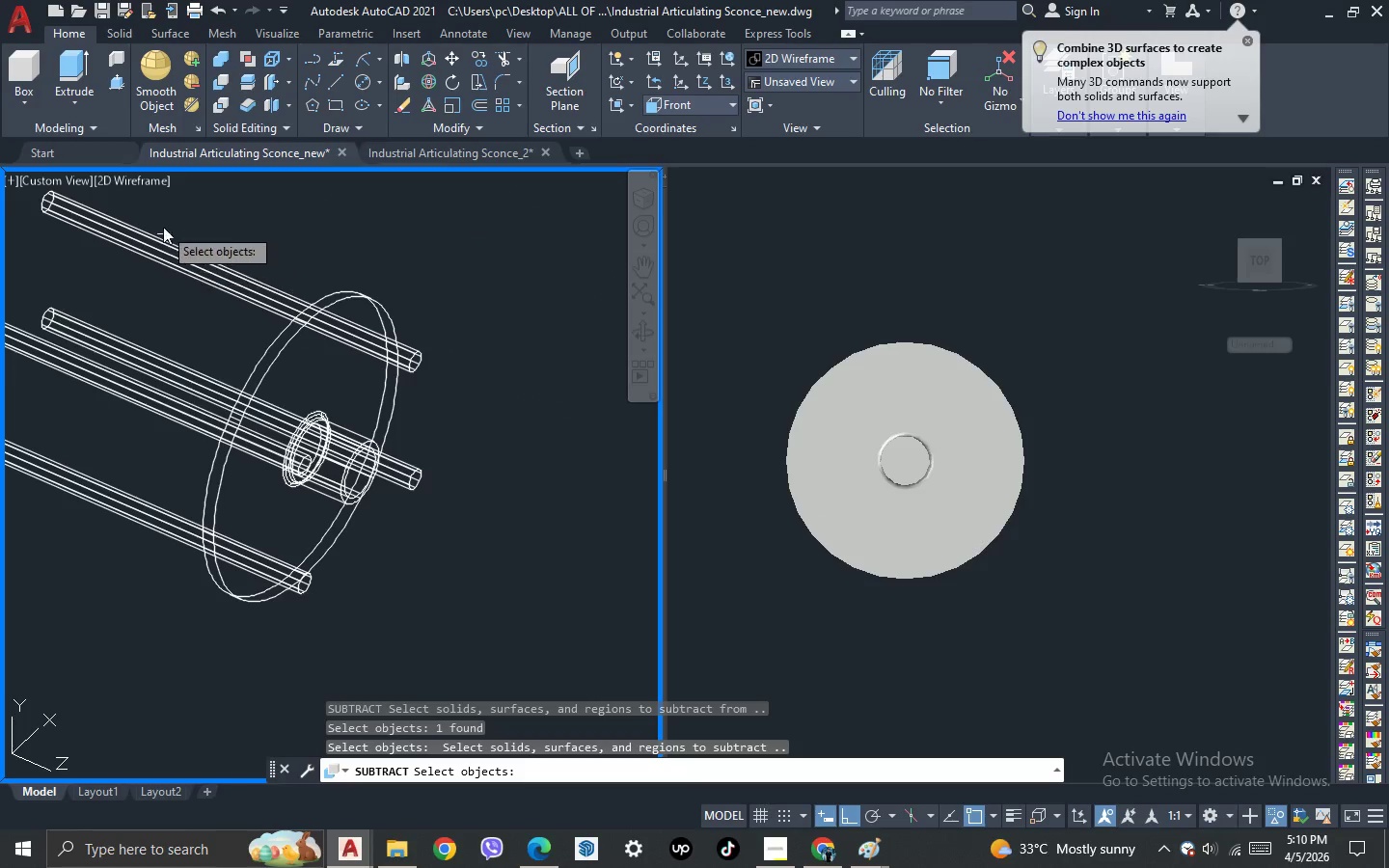 
left_click([163, 227])
 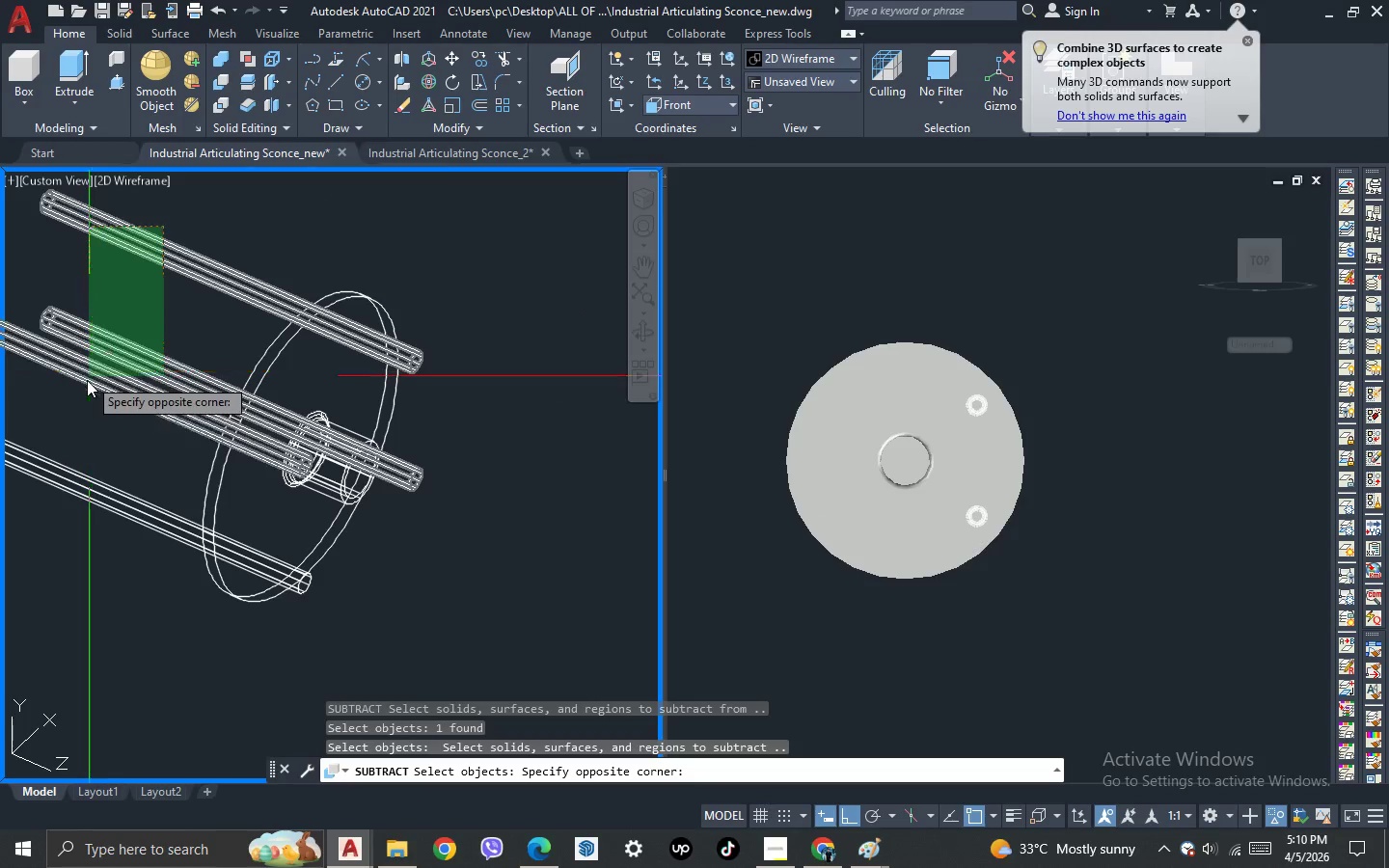 
left_click([77, 393])
 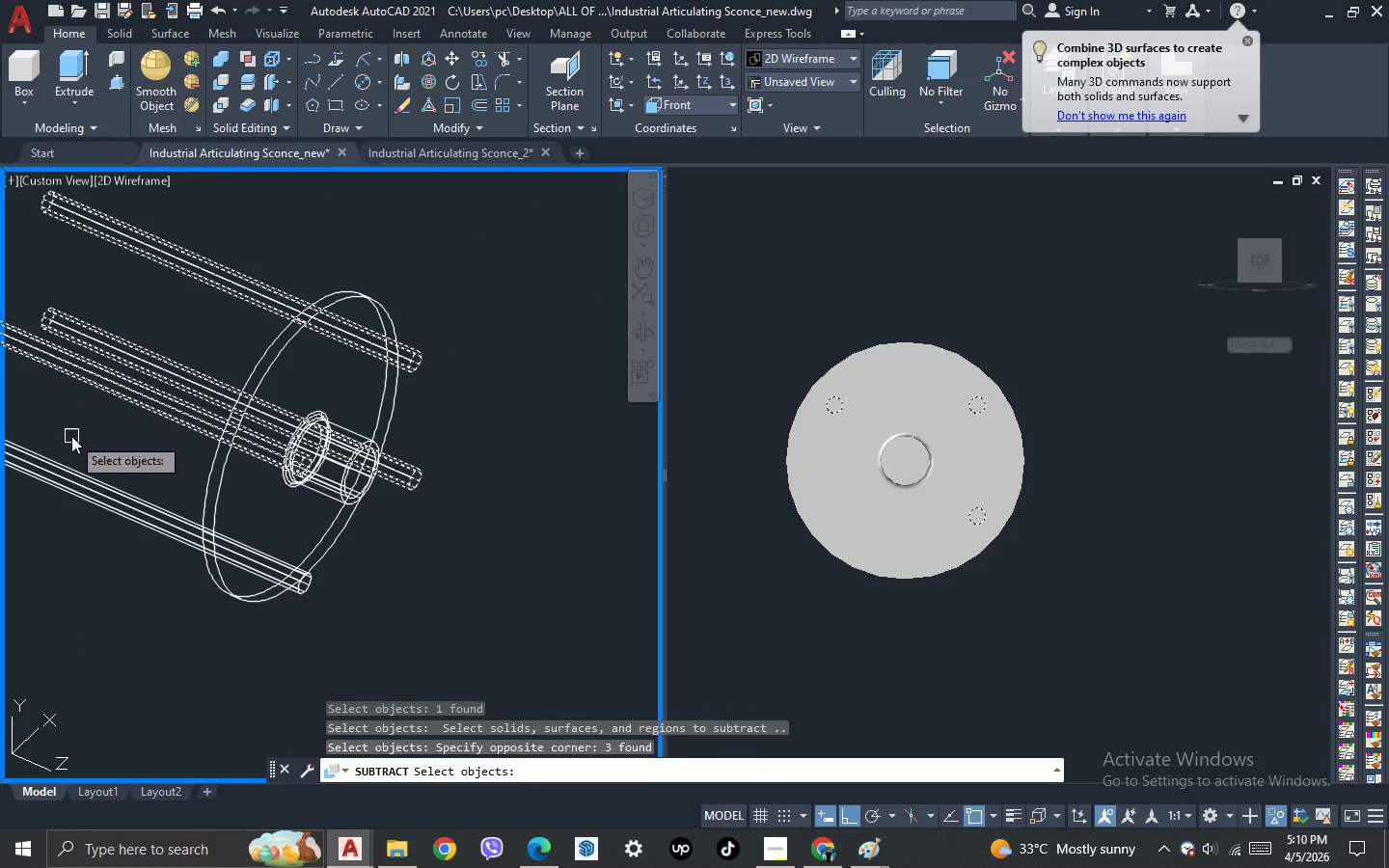 
left_click_drag(start_coordinate=[71, 439], to_coordinate=[64, 448])
 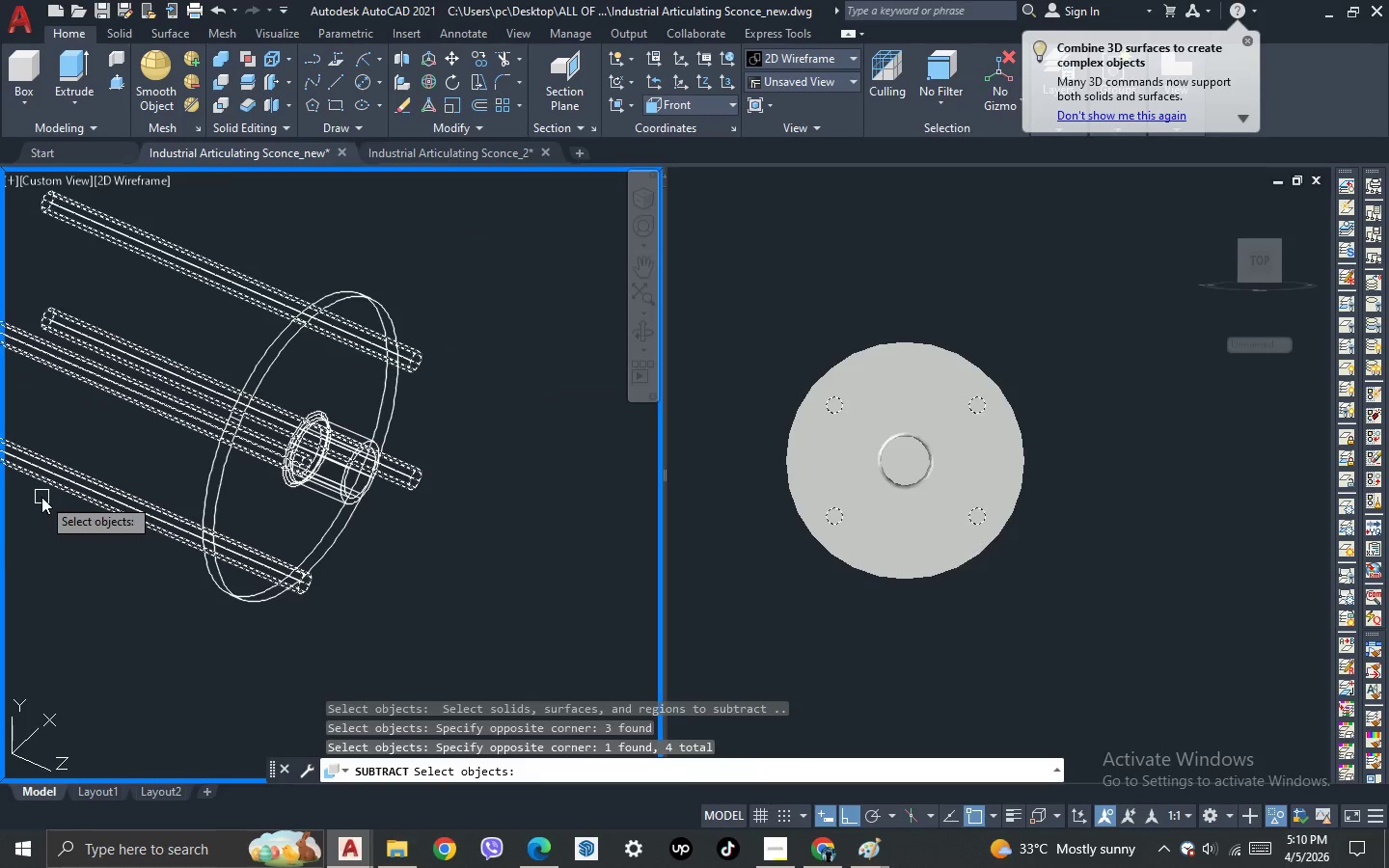 
key(Space)
 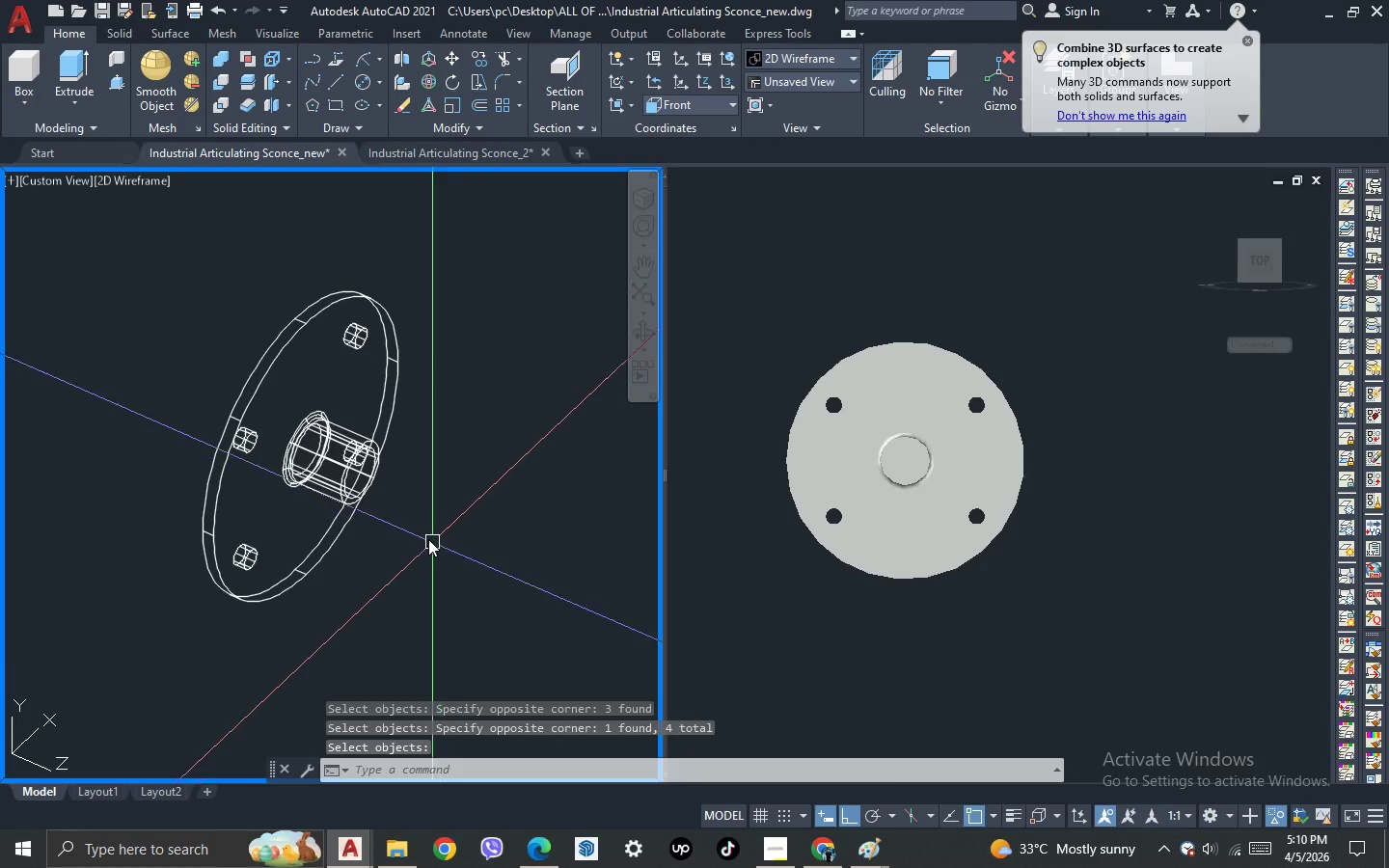 
key(3)
 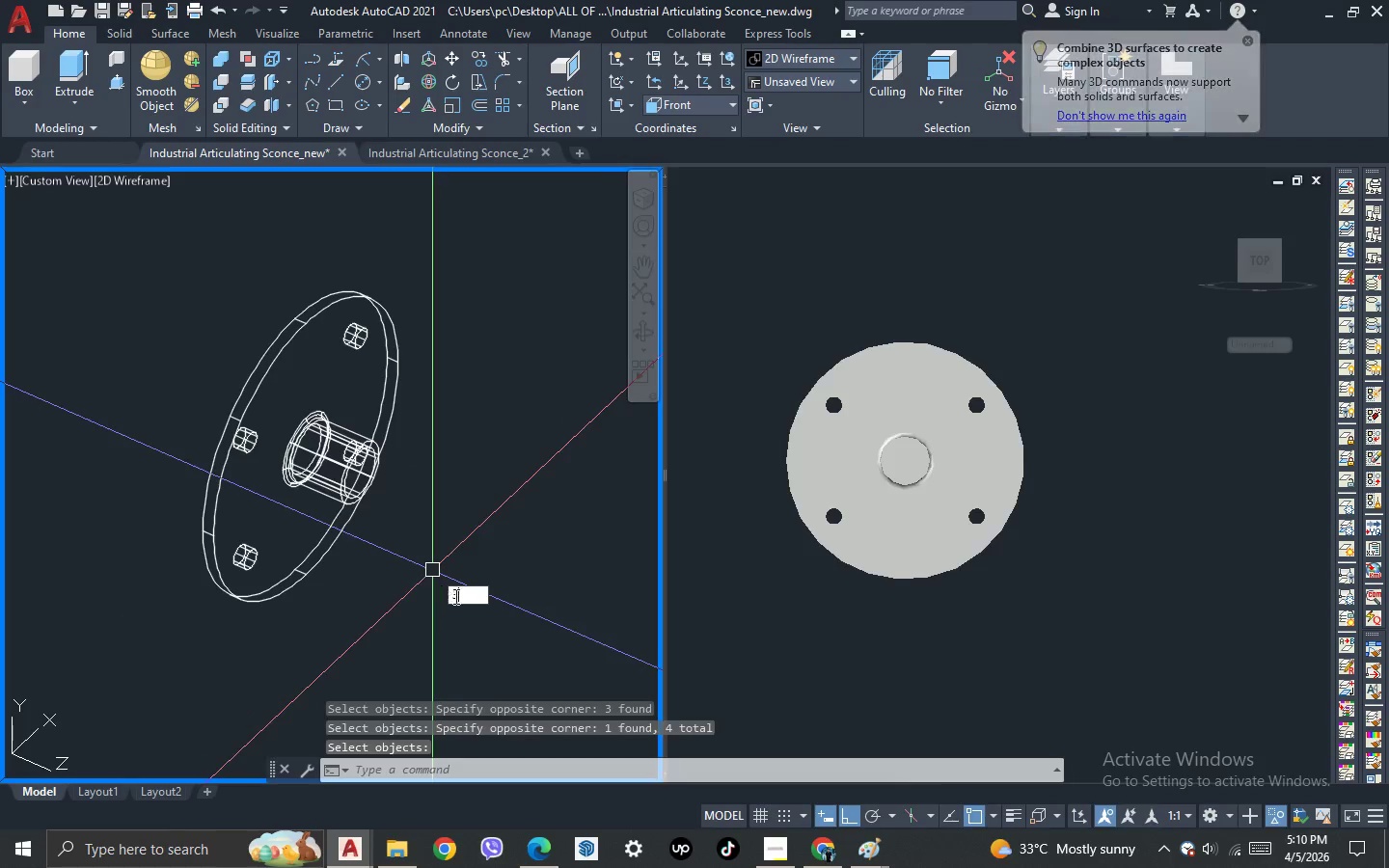 
key(Space)
 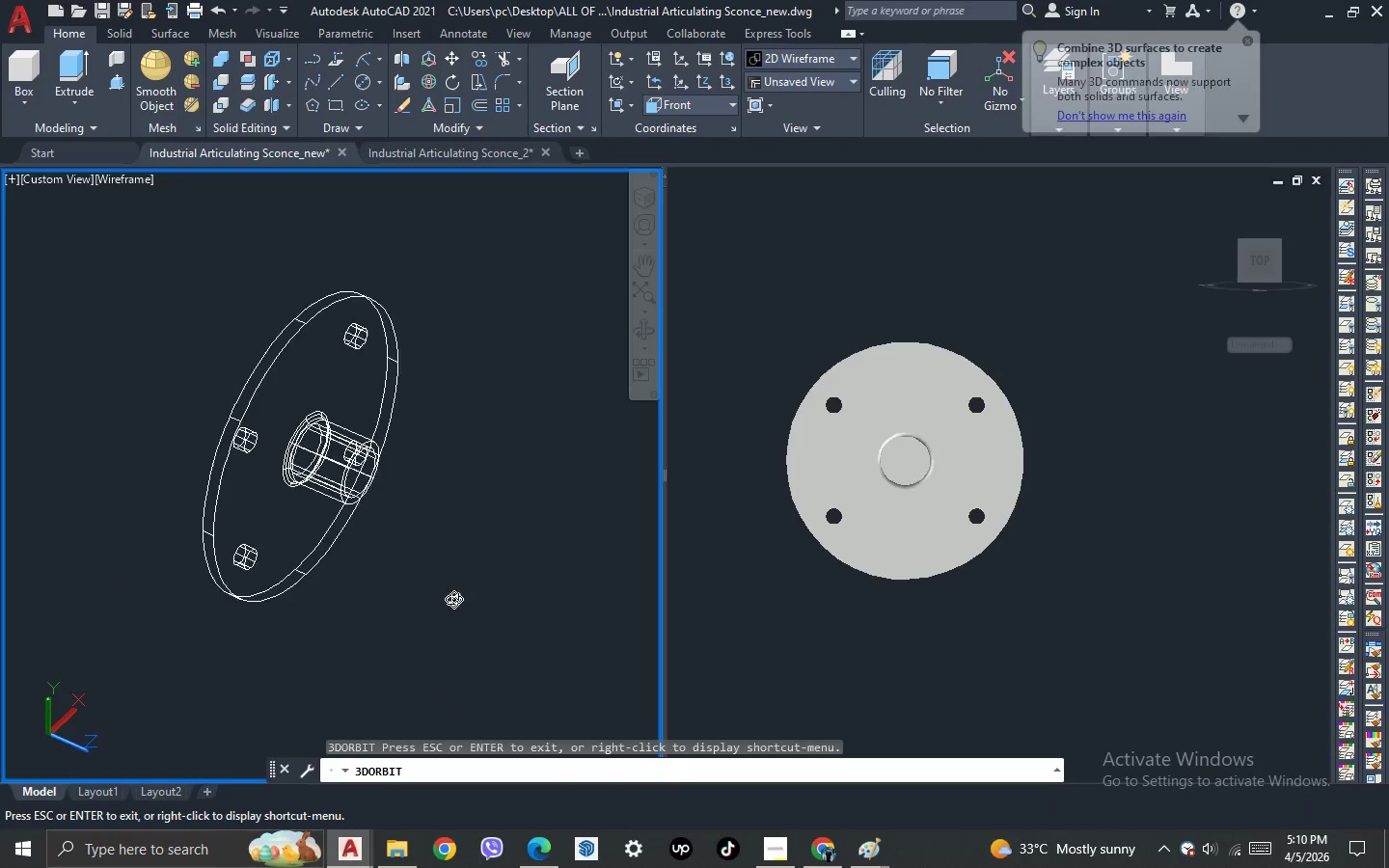 
left_click_drag(start_coordinate=[455, 598], to_coordinate=[414, 533])
 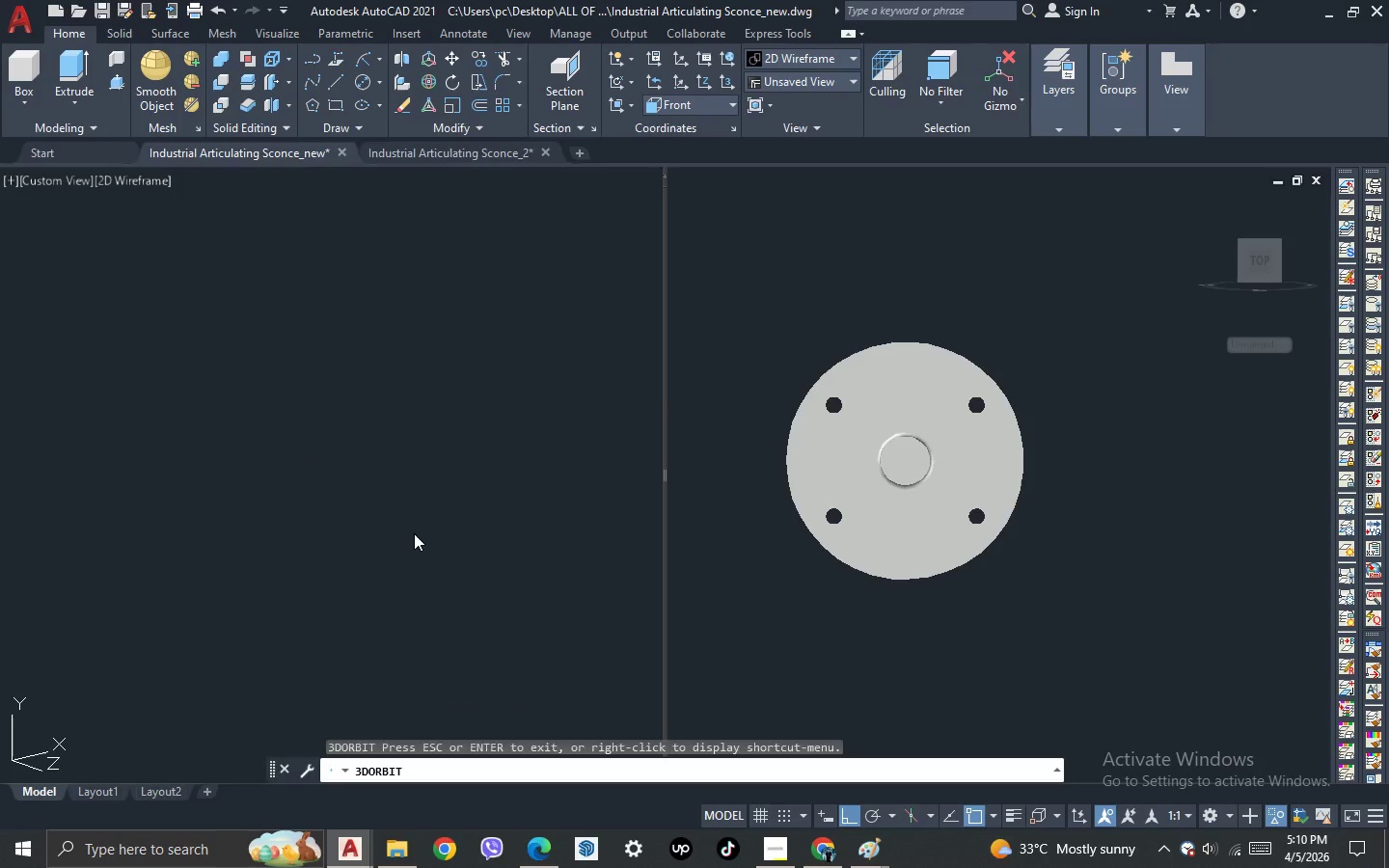 
key(Escape)
 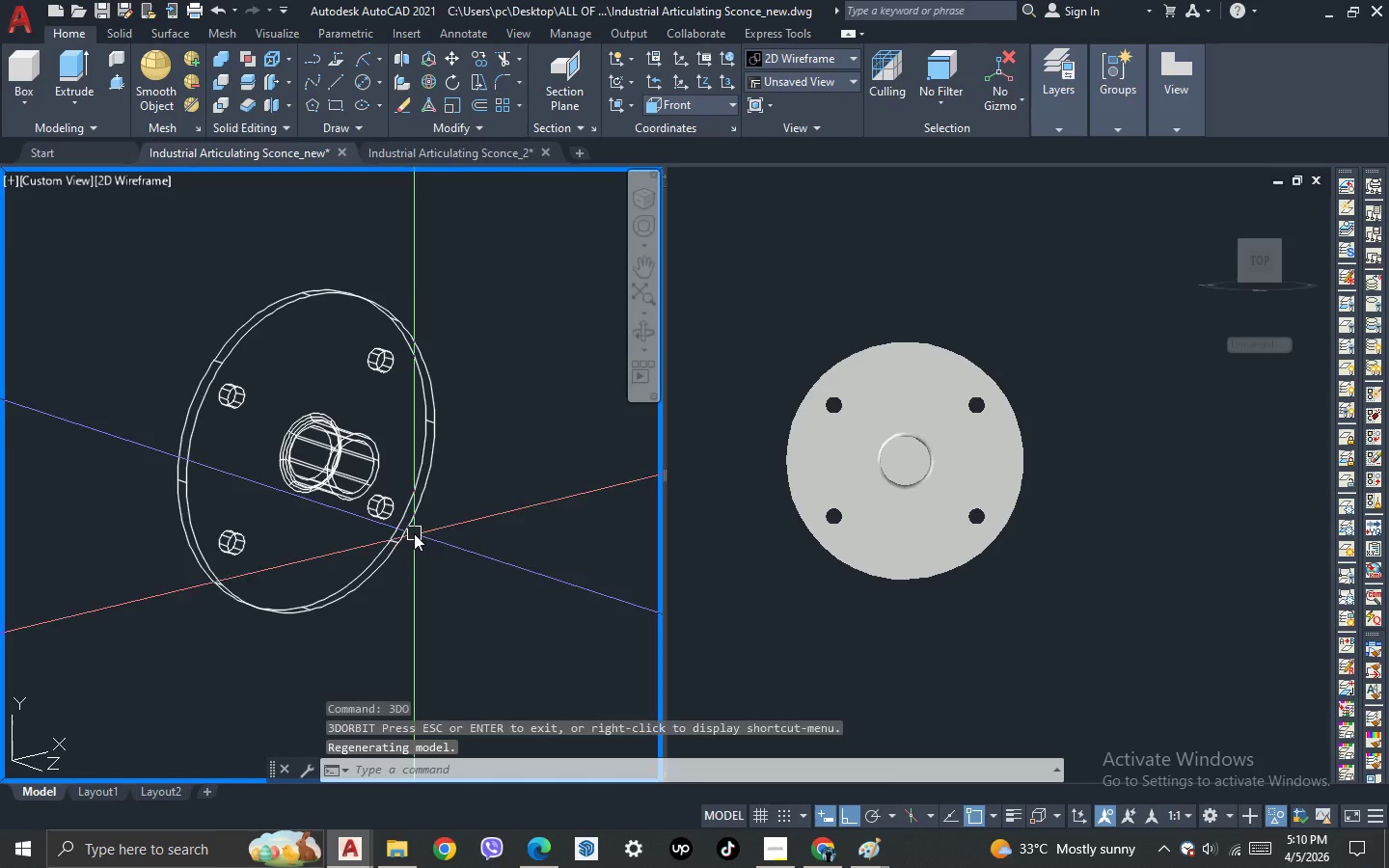 
scroll: coordinate [272, 384], scroll_direction: up, amount: 3.0
 